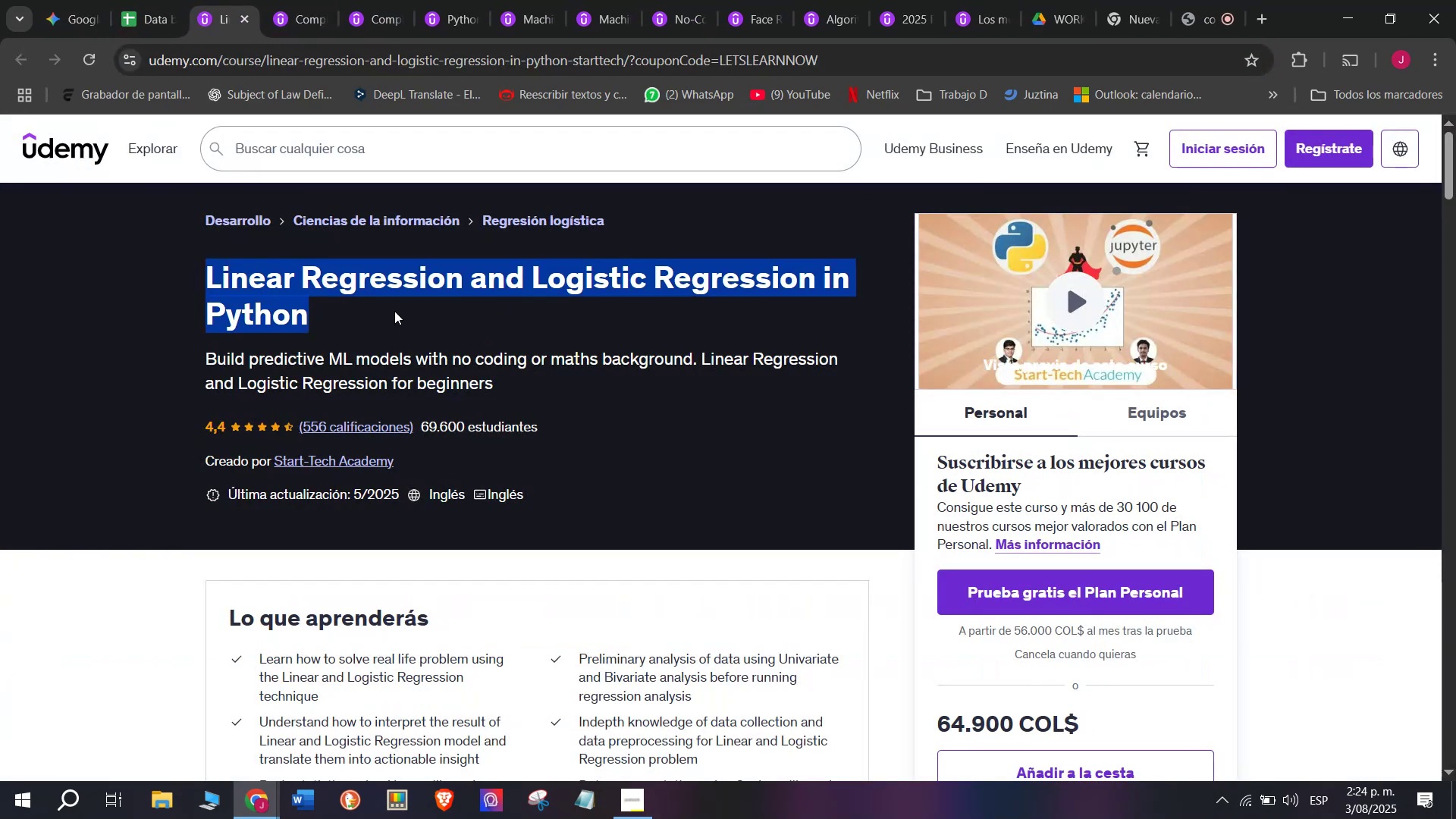 
key(Break)
 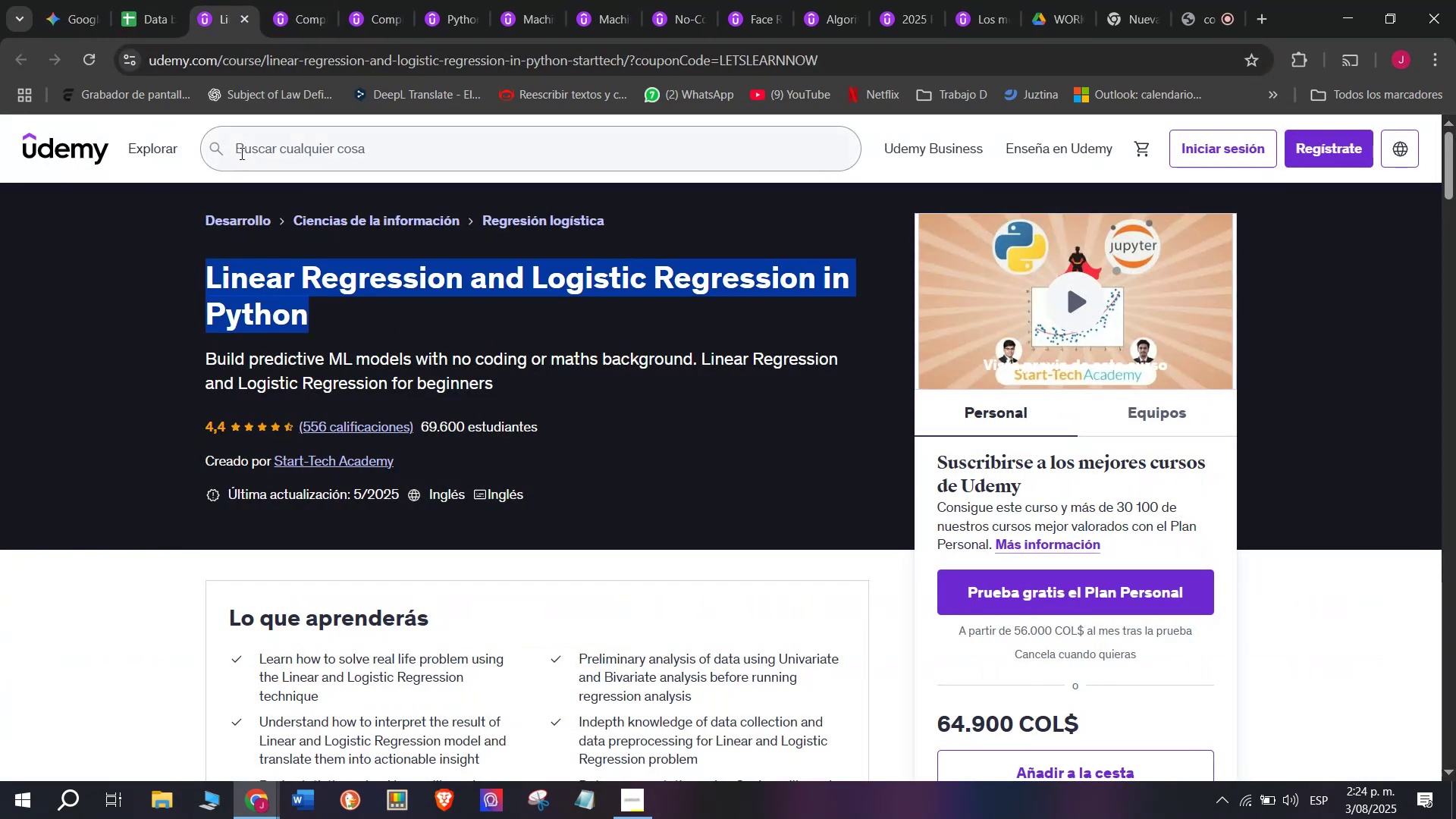 
key(Control+C)
 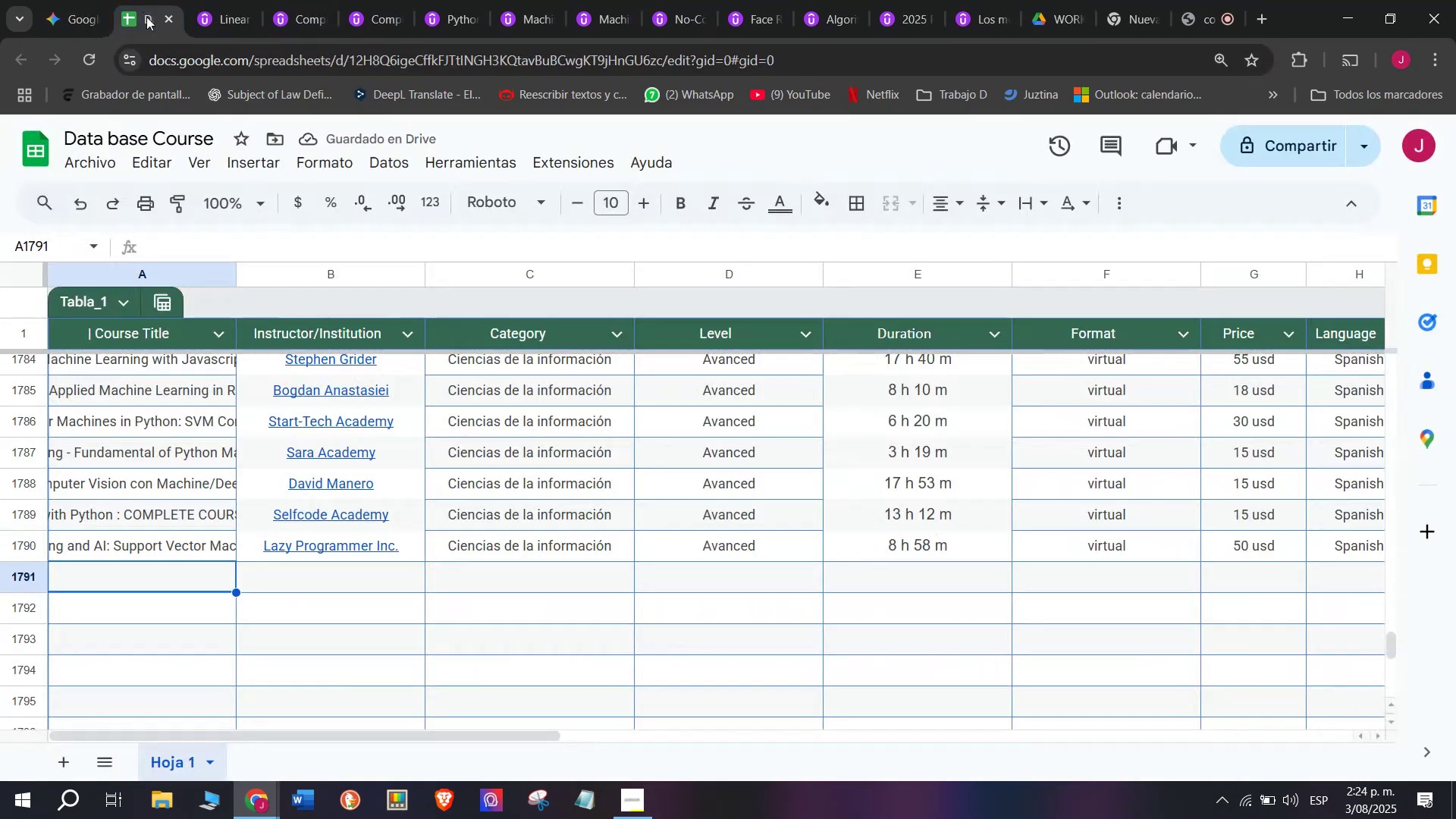 
key(Control+ControlLeft)
 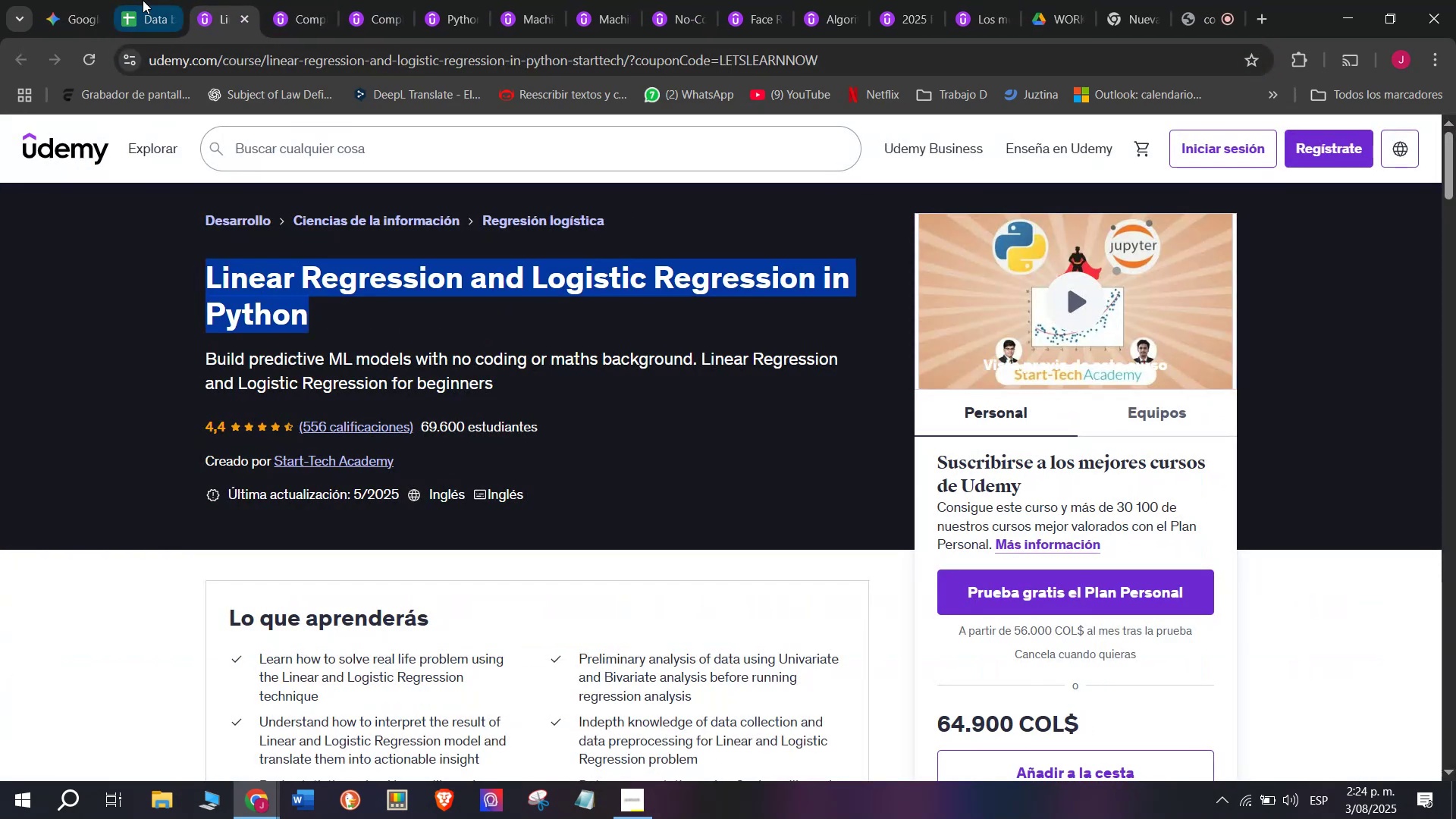 
left_click([143, 0])
 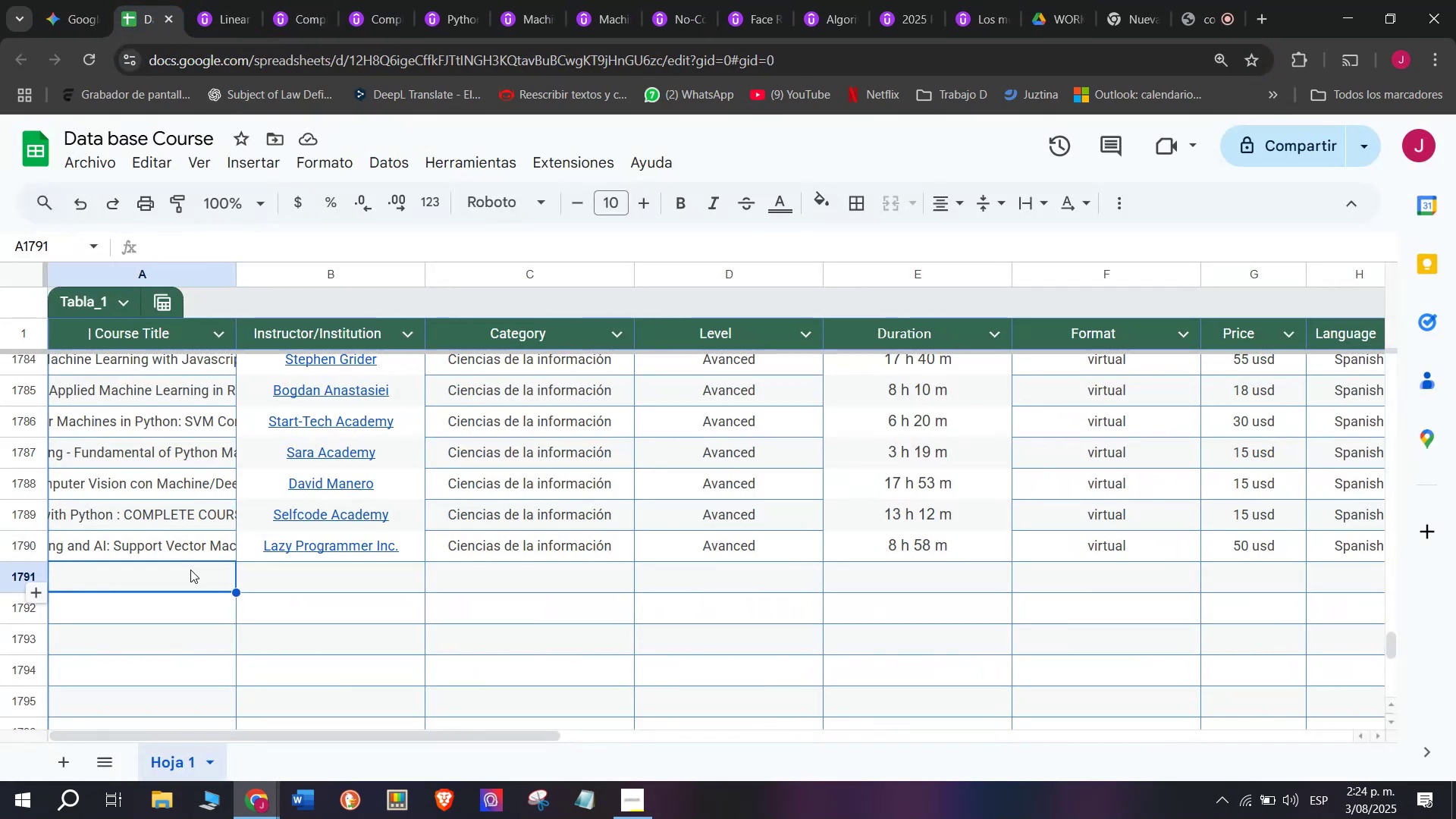 
double_click([190, 567])
 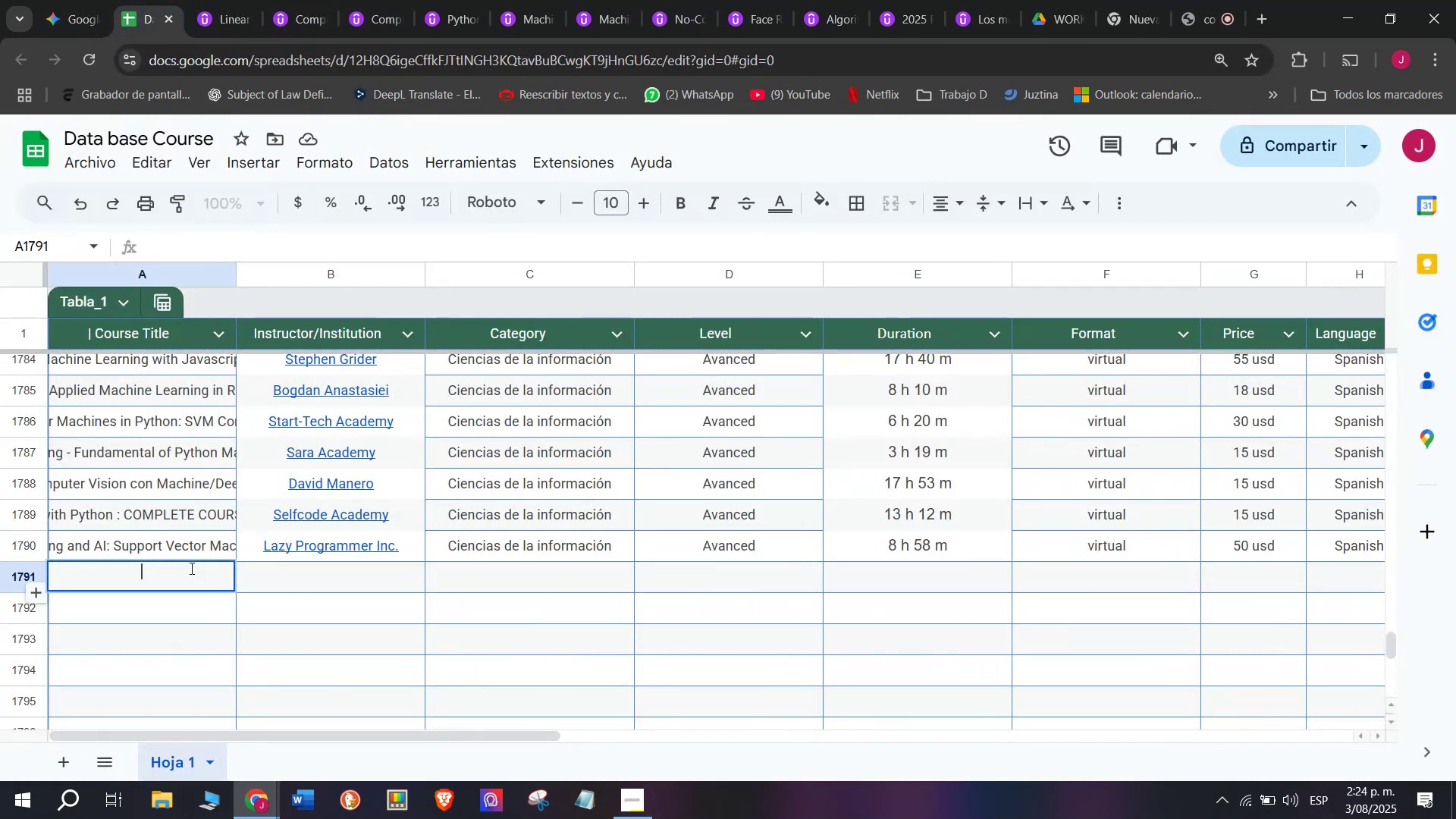 
key(Z)
 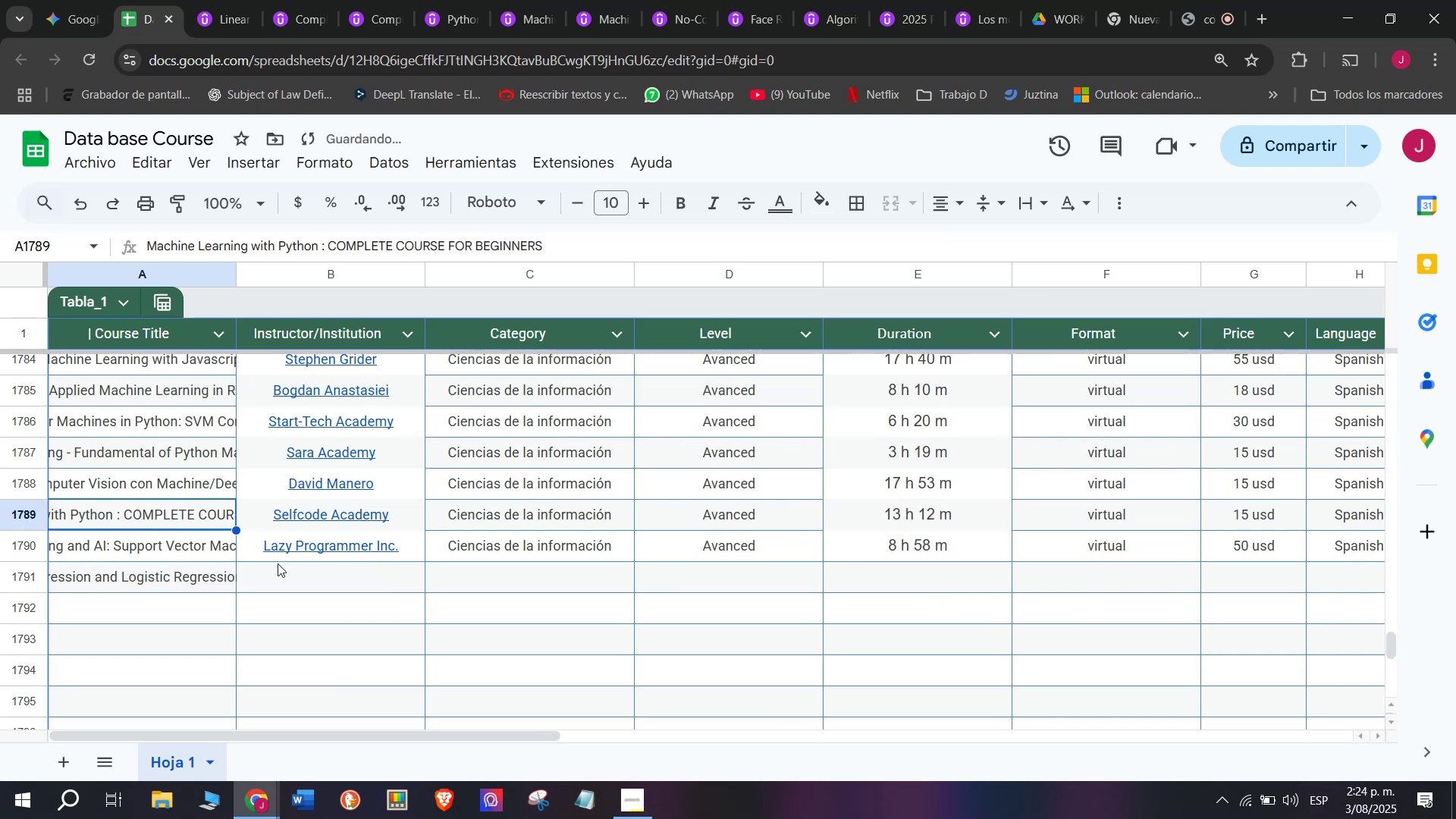 
key(Control+ControlLeft)
 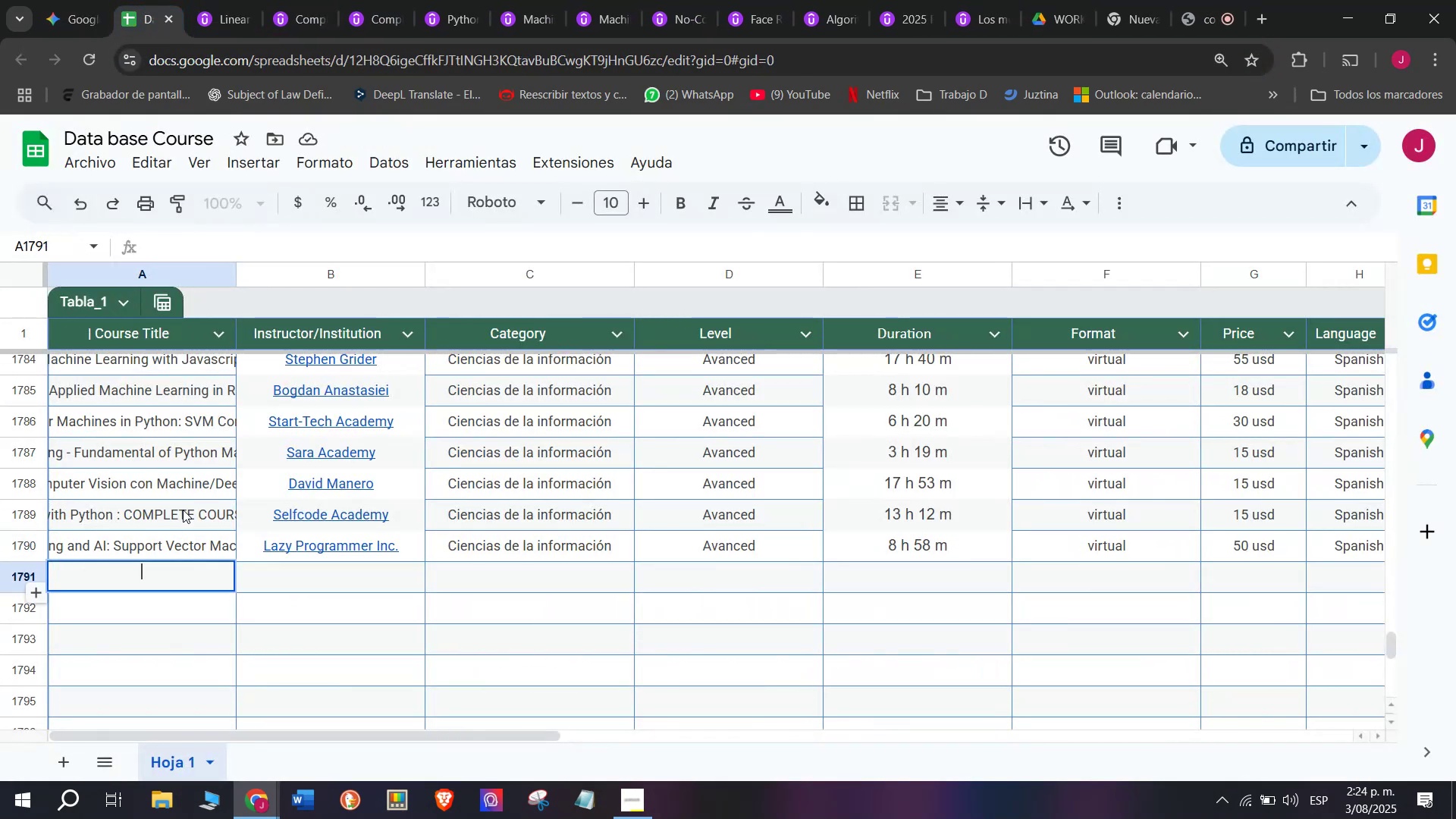 
key(Control+V)
 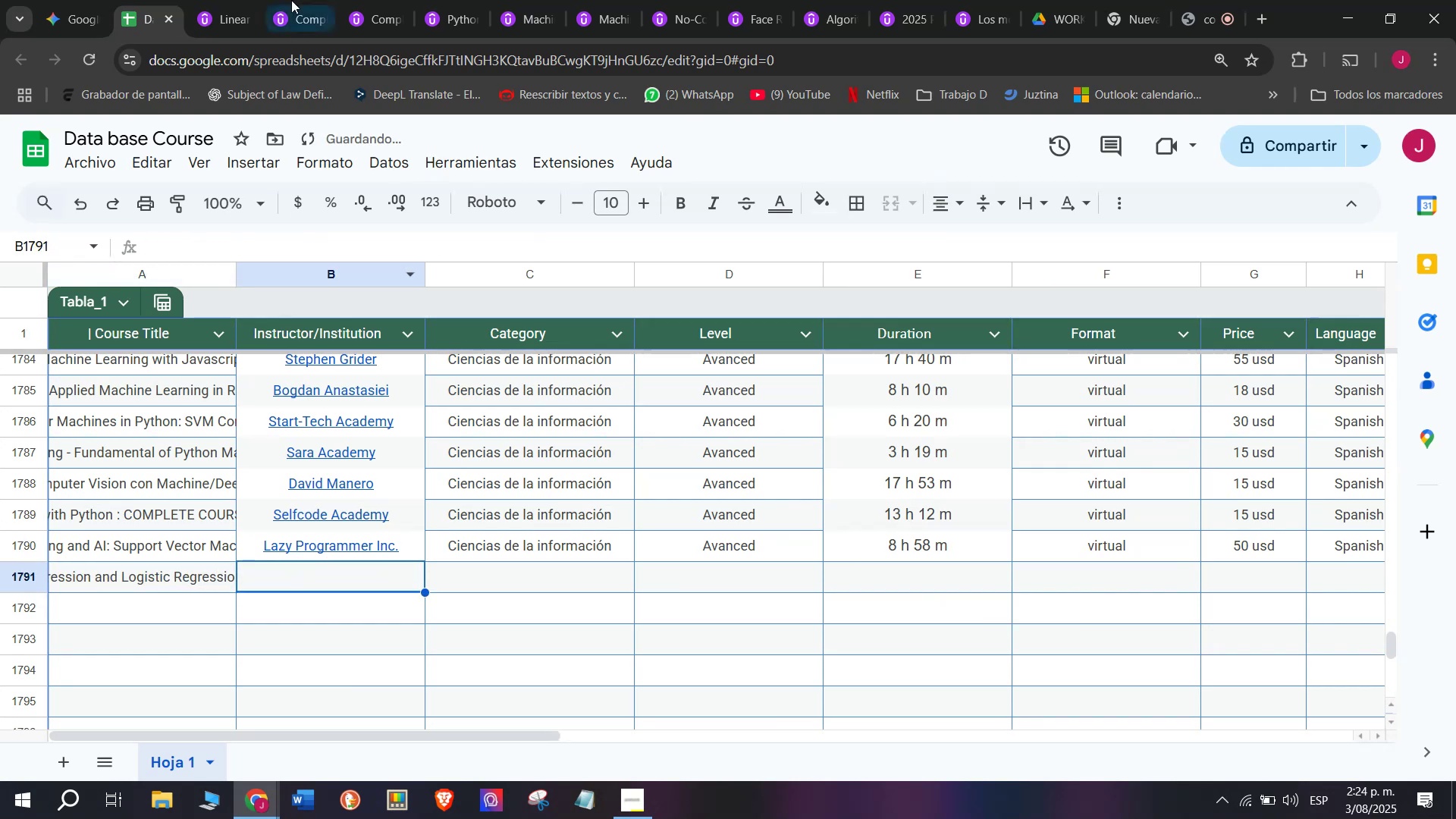 
left_click([236, 0])
 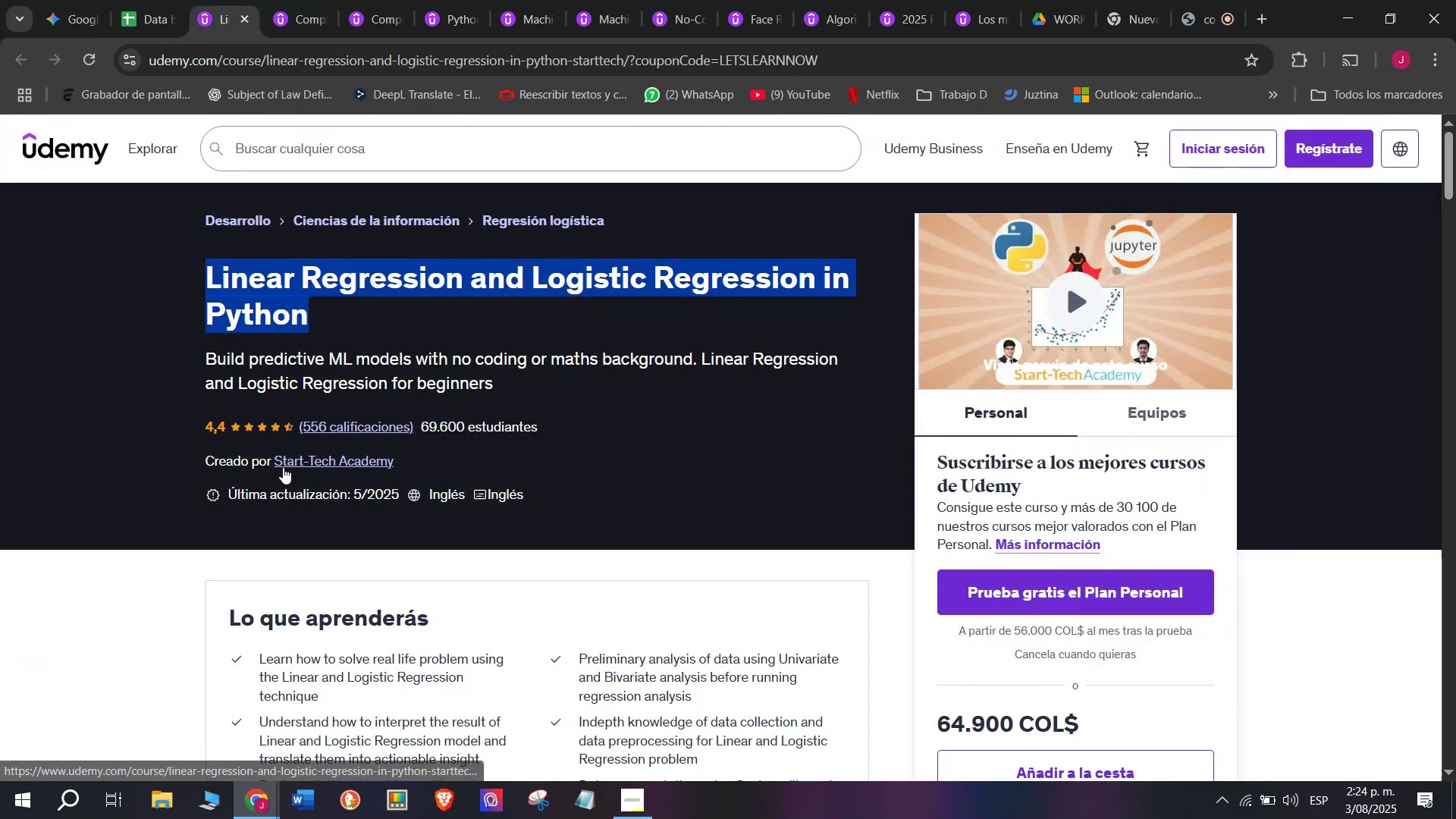 
left_click([283, 463])
 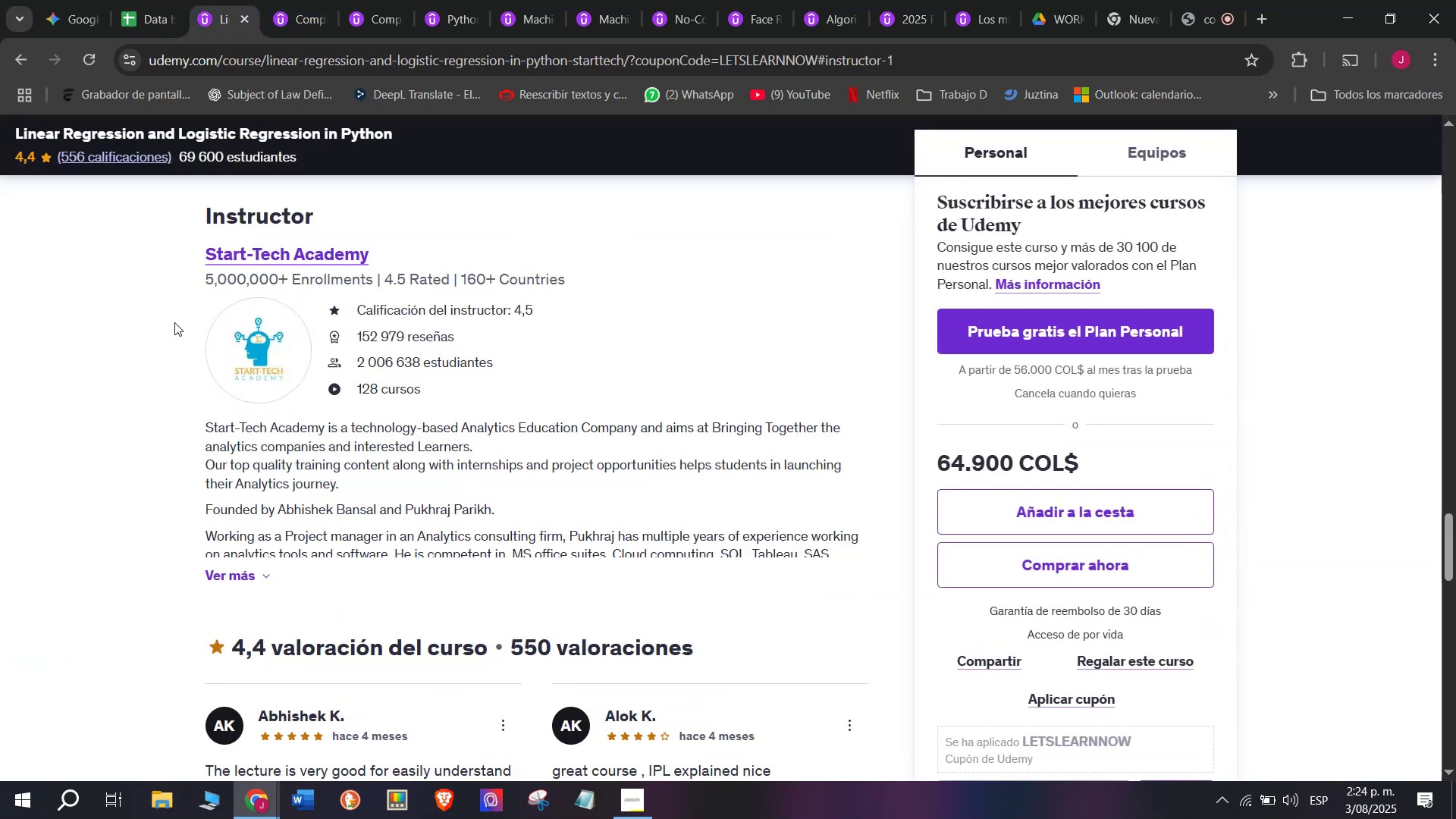 
left_click_drag(start_coordinate=[189, 248], to_coordinate=[419, 241])
 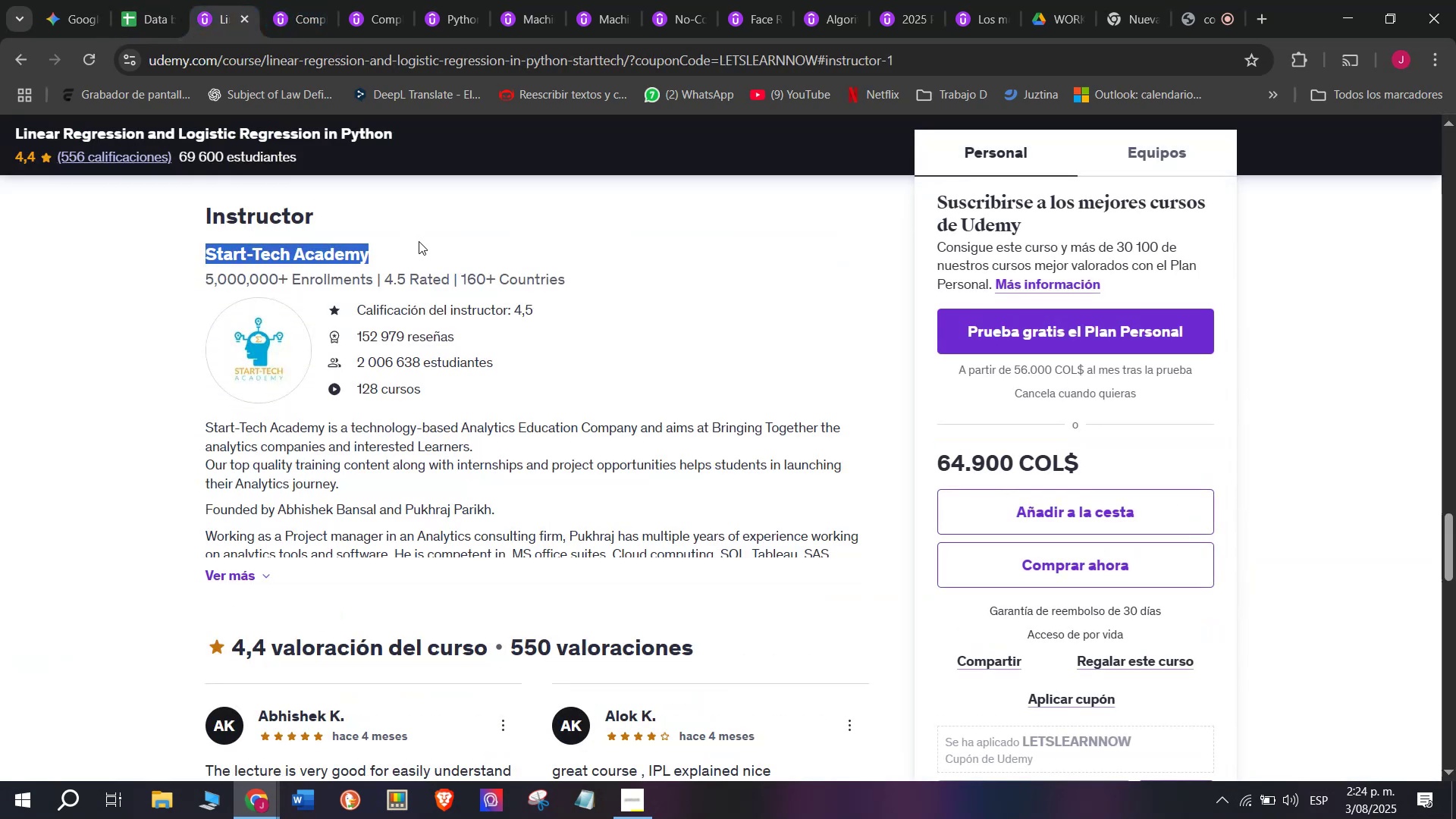 
key(Break)
 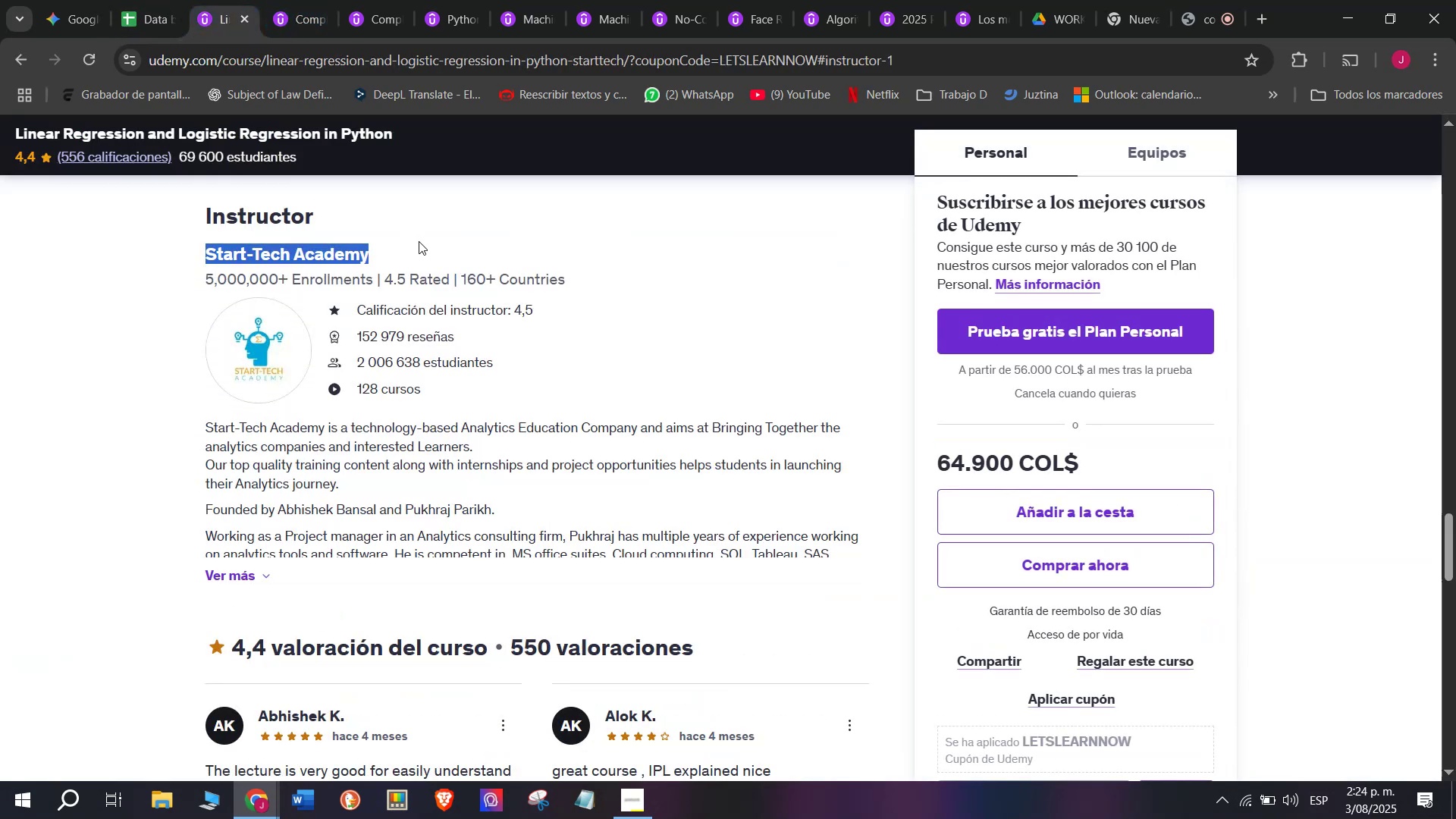 
key(Control+ControlLeft)
 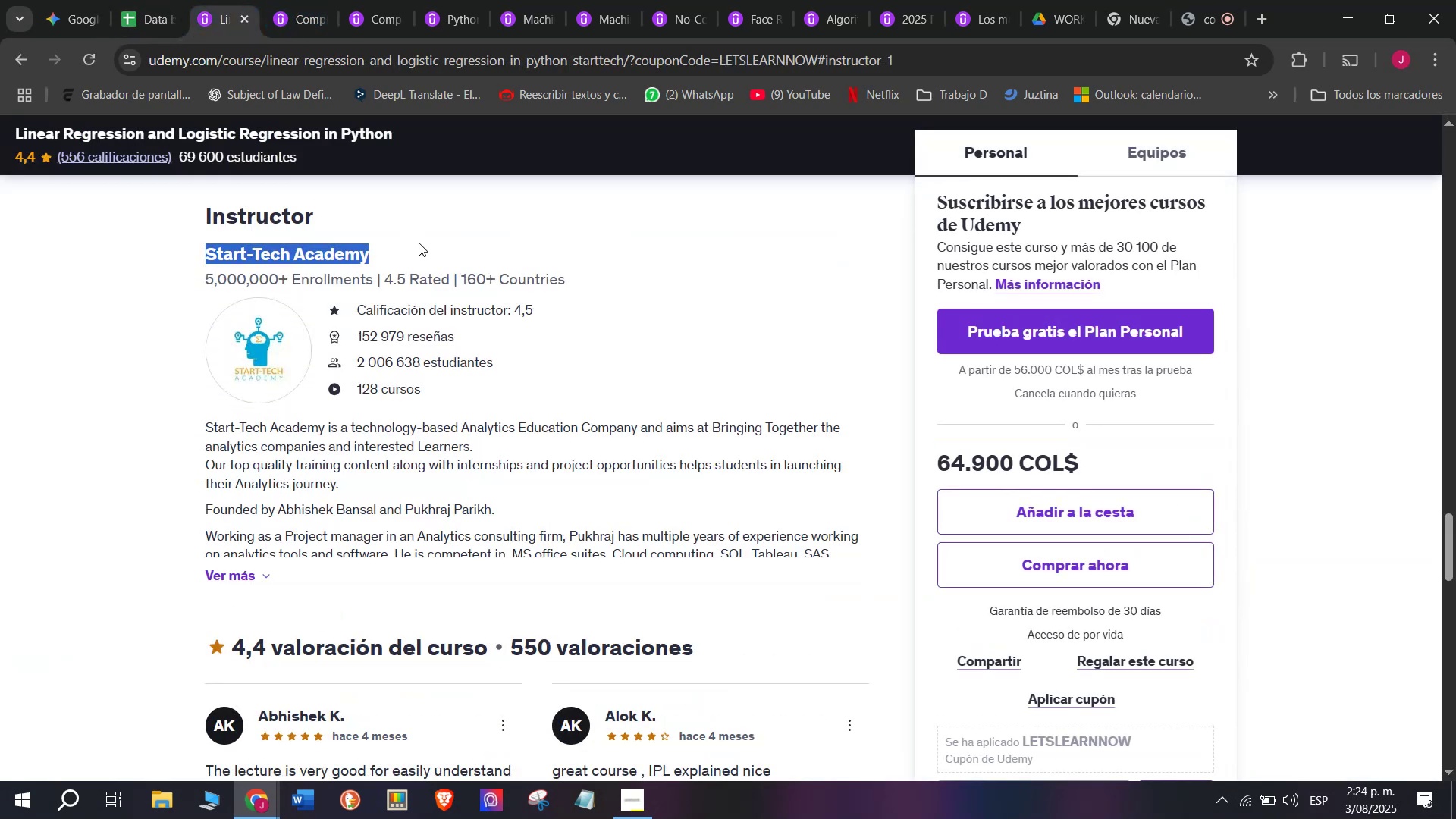 
key(Control+C)
 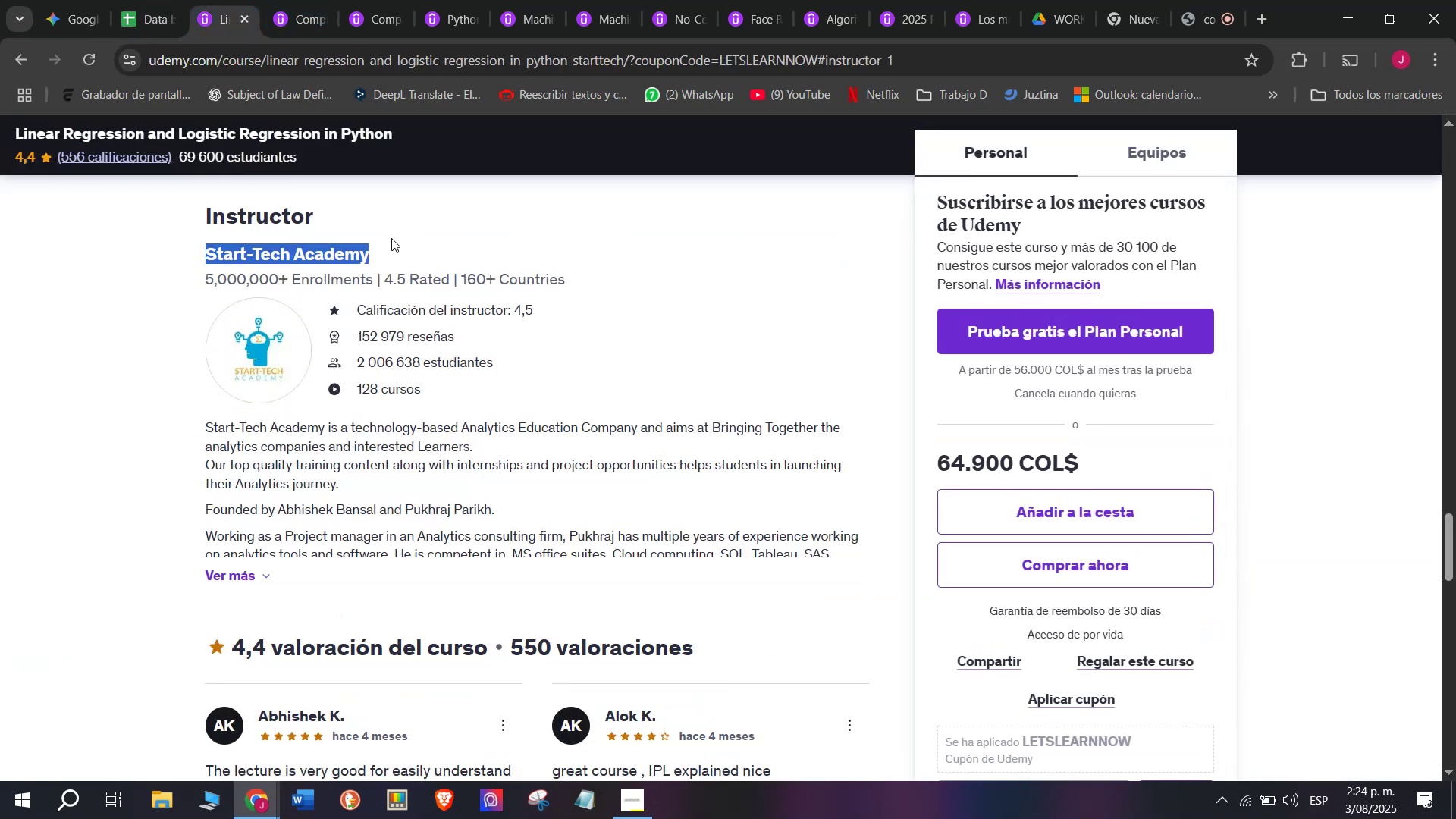 
key(Break)
 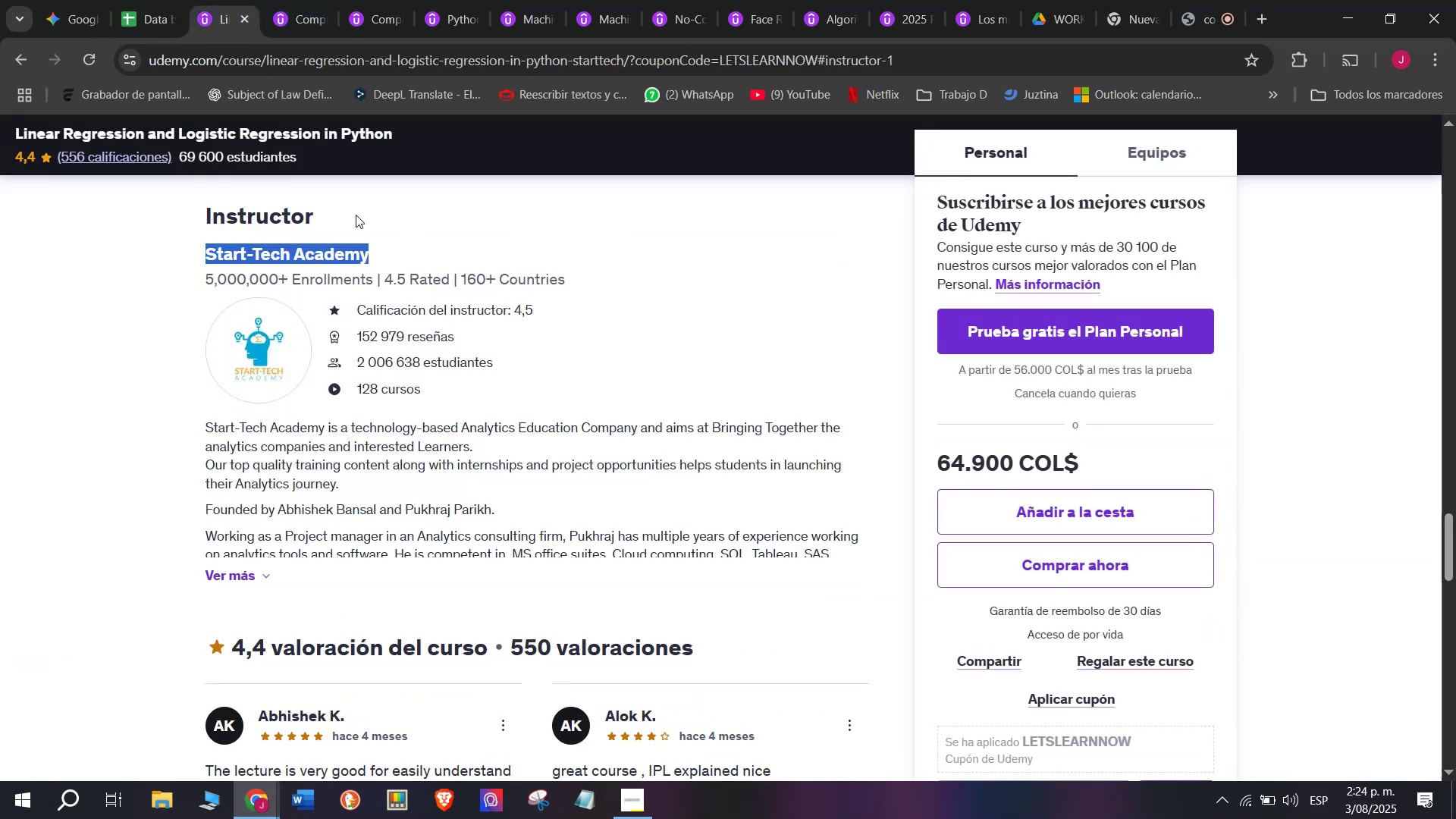 
key(Control+ControlLeft)
 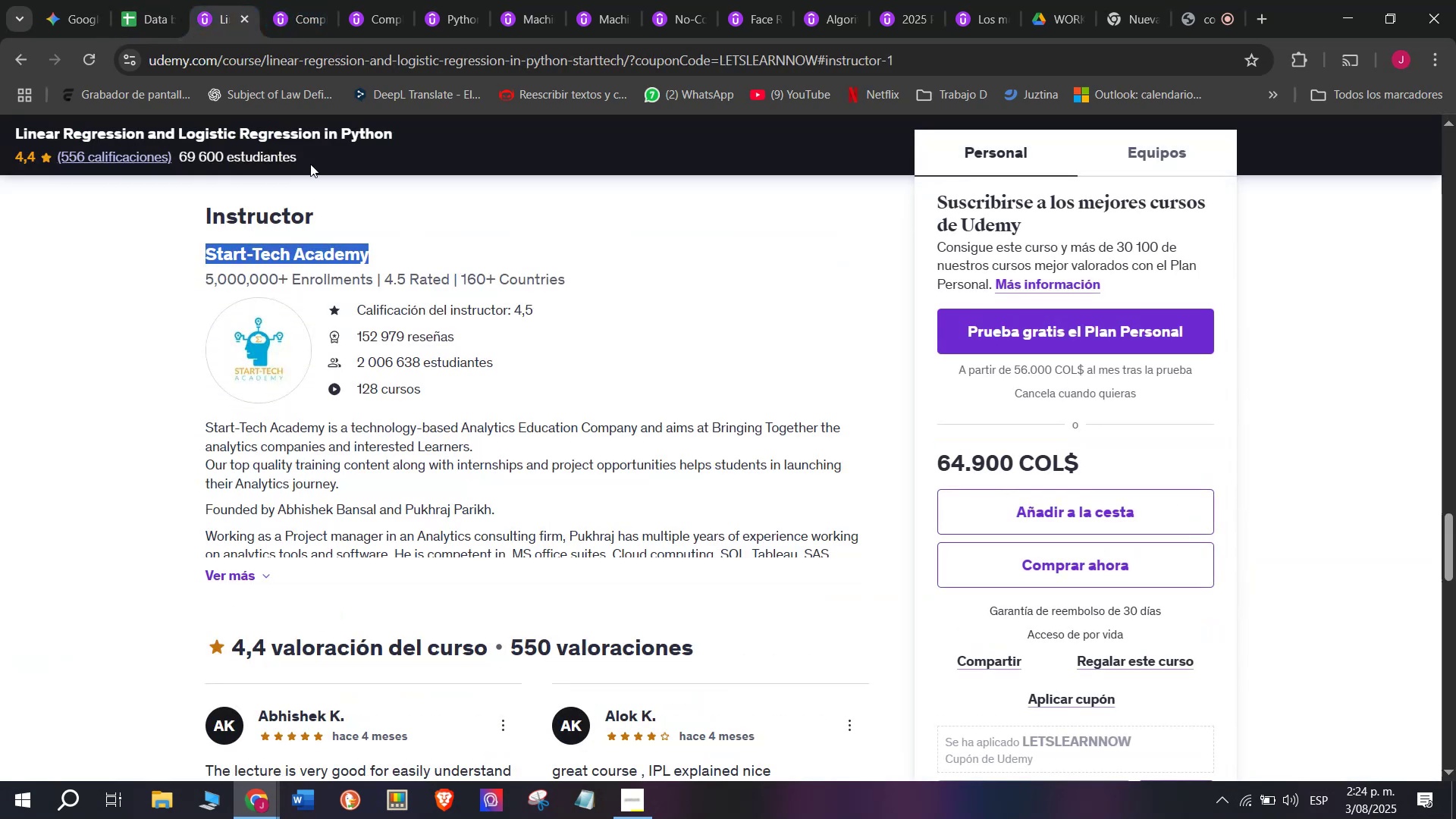 
key(Control+C)
 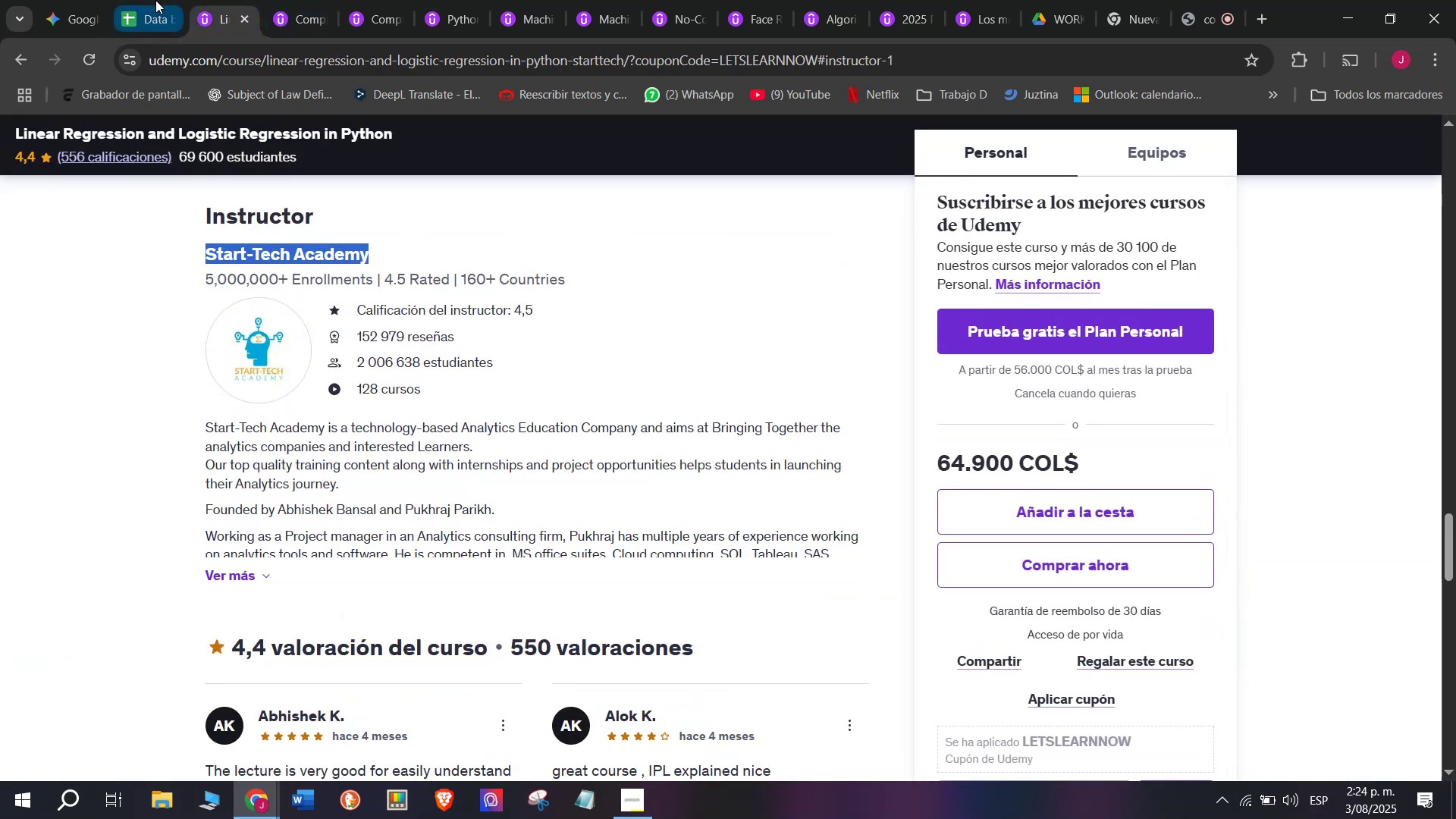 
left_click([155, 0])
 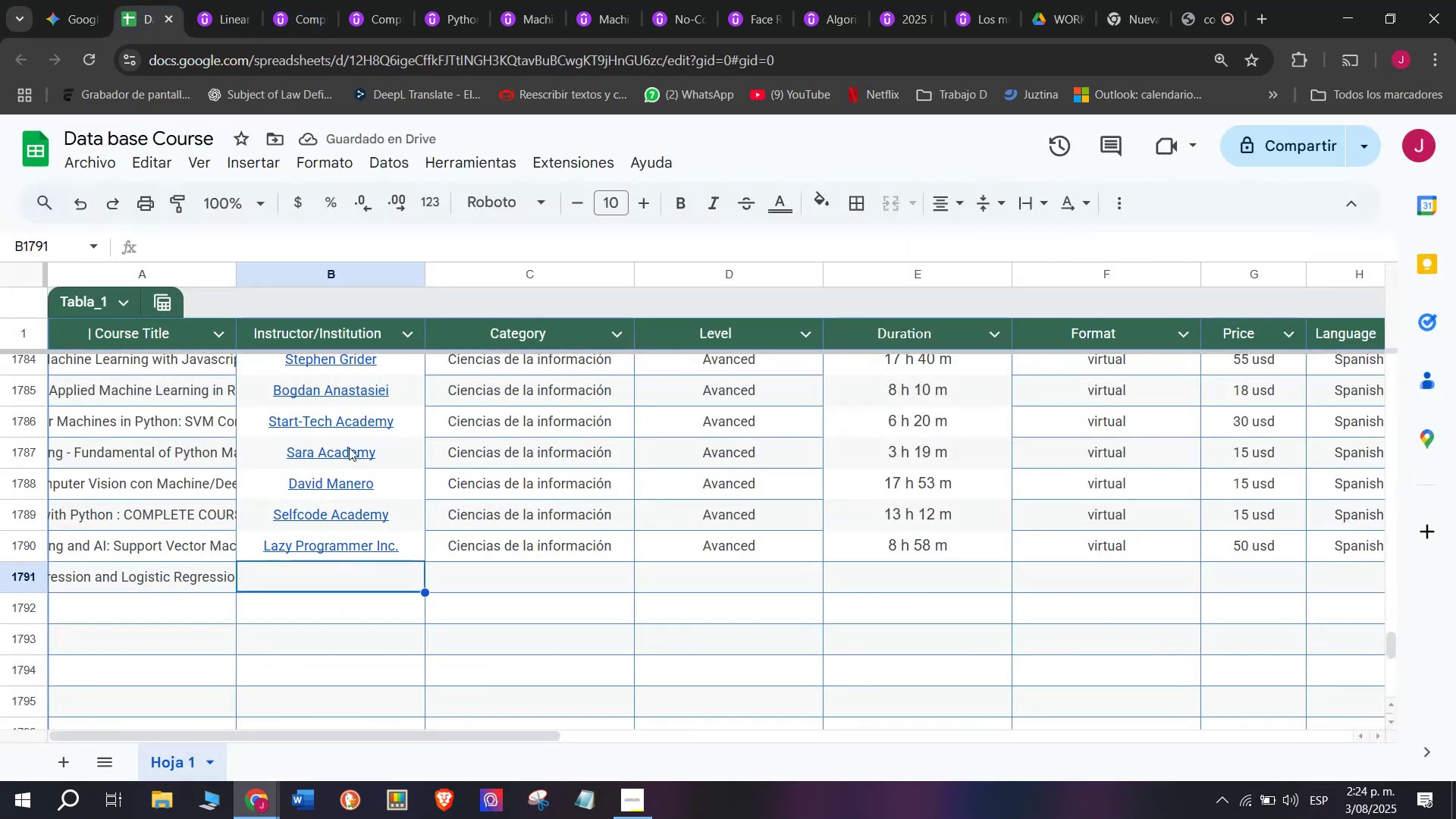 
key(Z)
 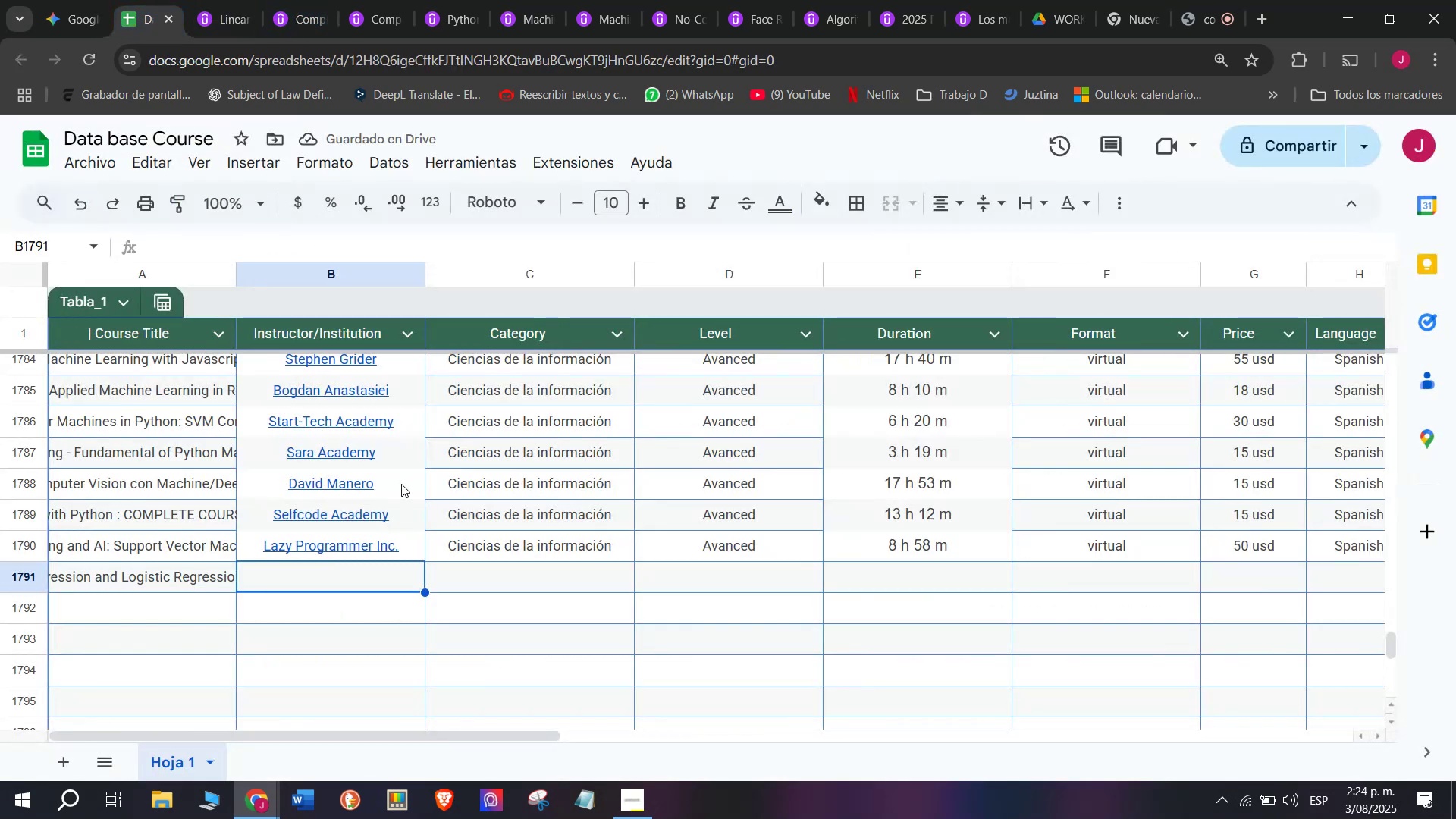 
key(Control+ControlLeft)
 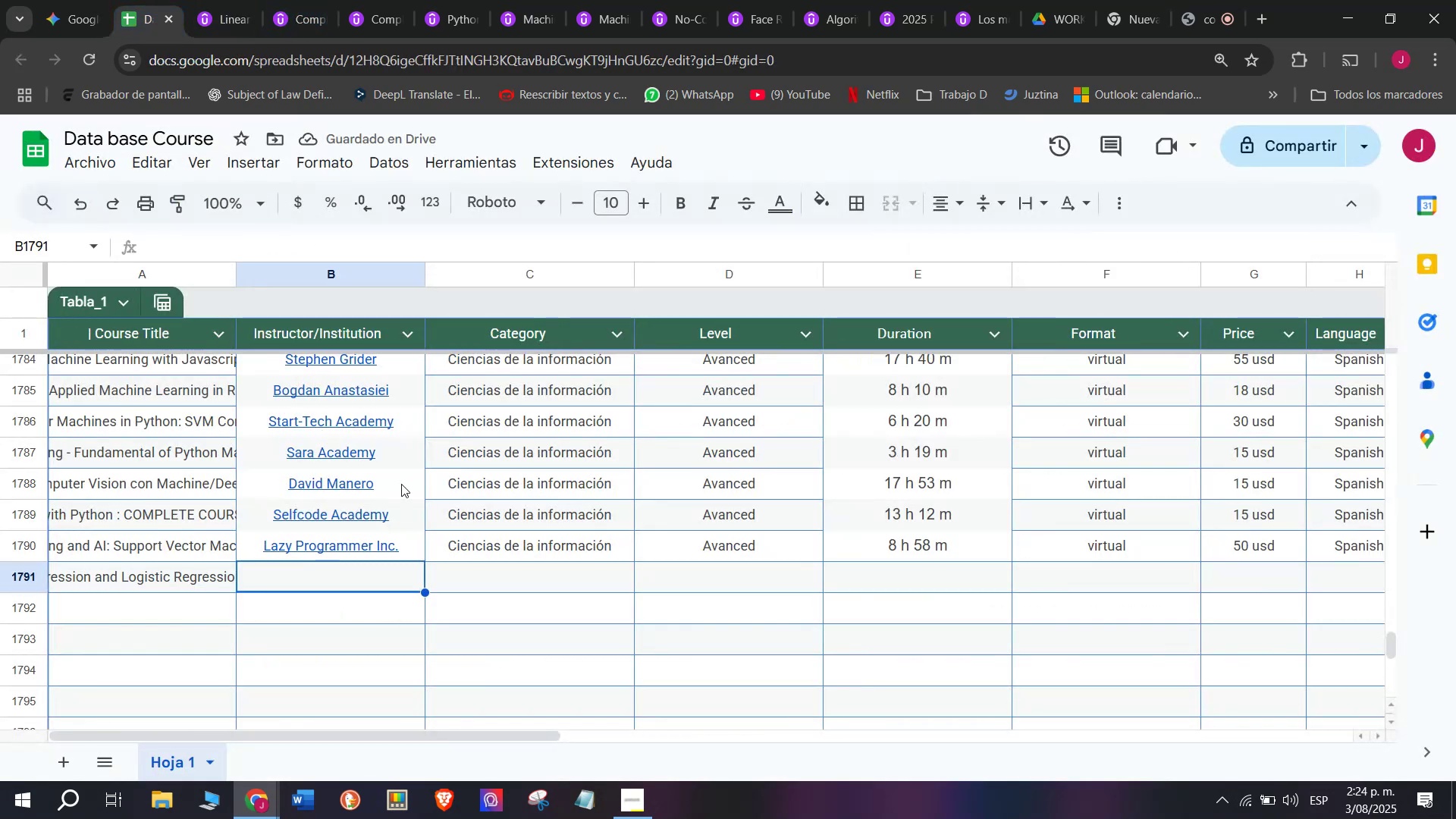 
key(Control+V)
 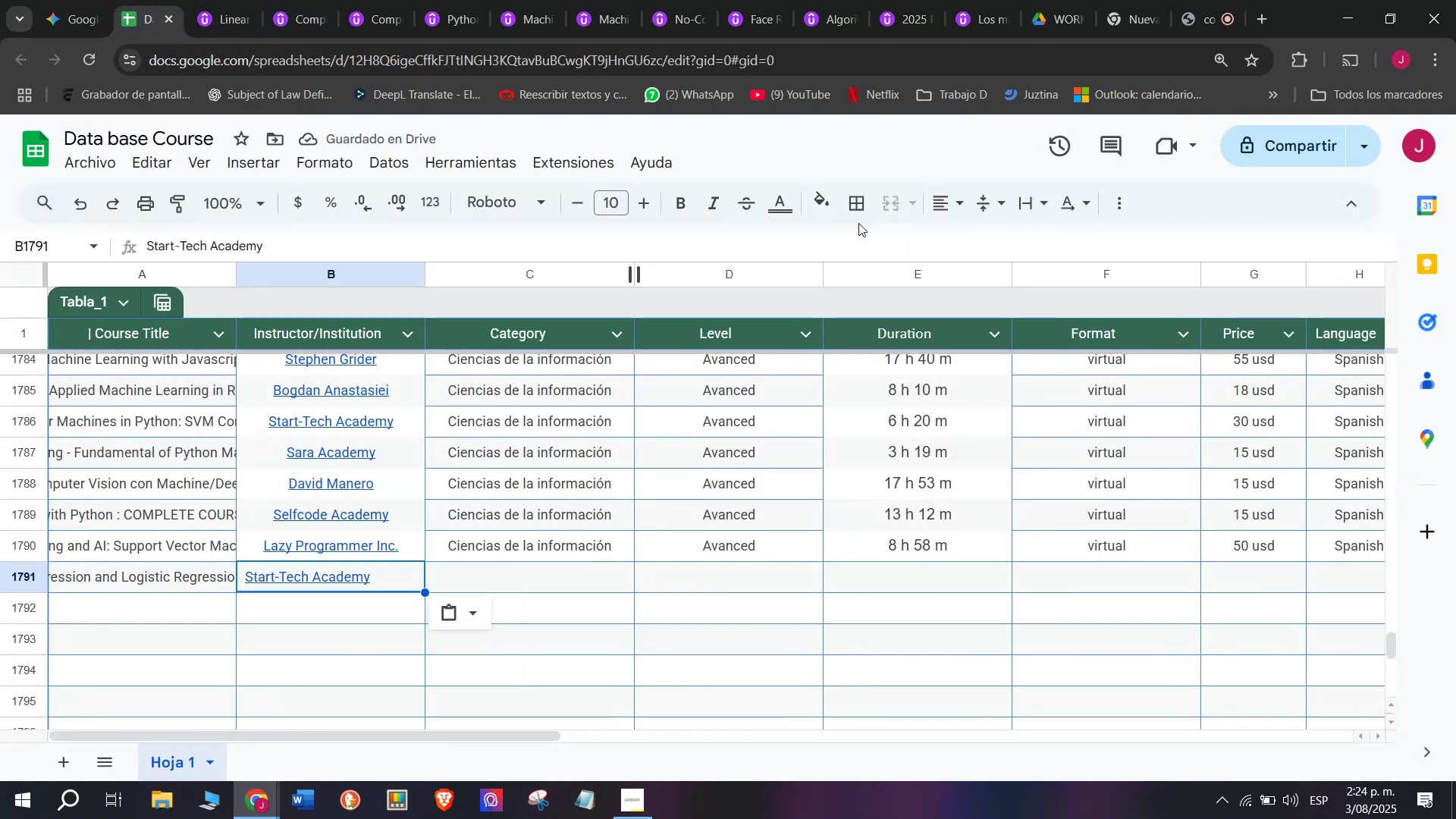 
double_click([977, 250])
 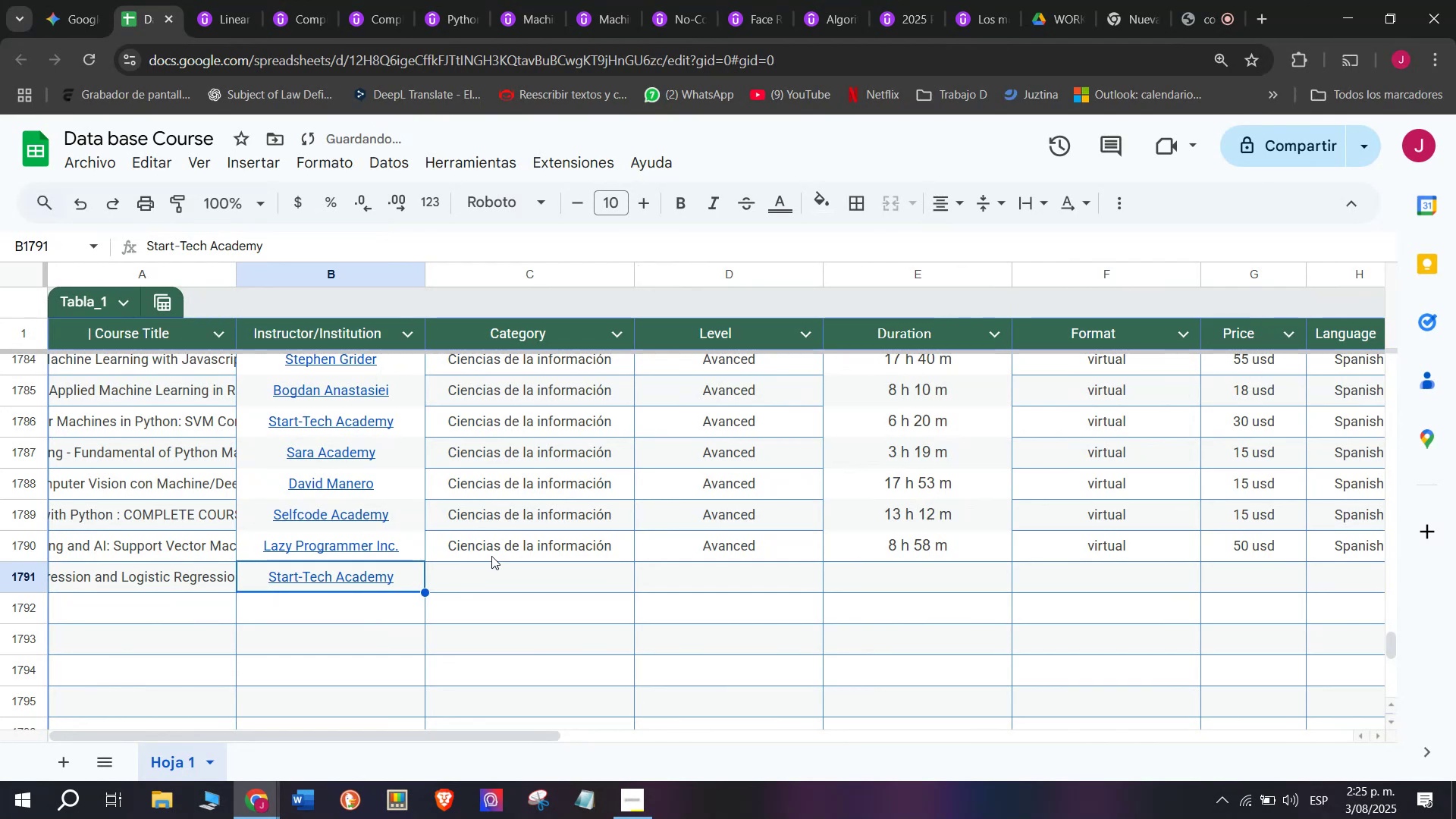 
left_click([513, 543])
 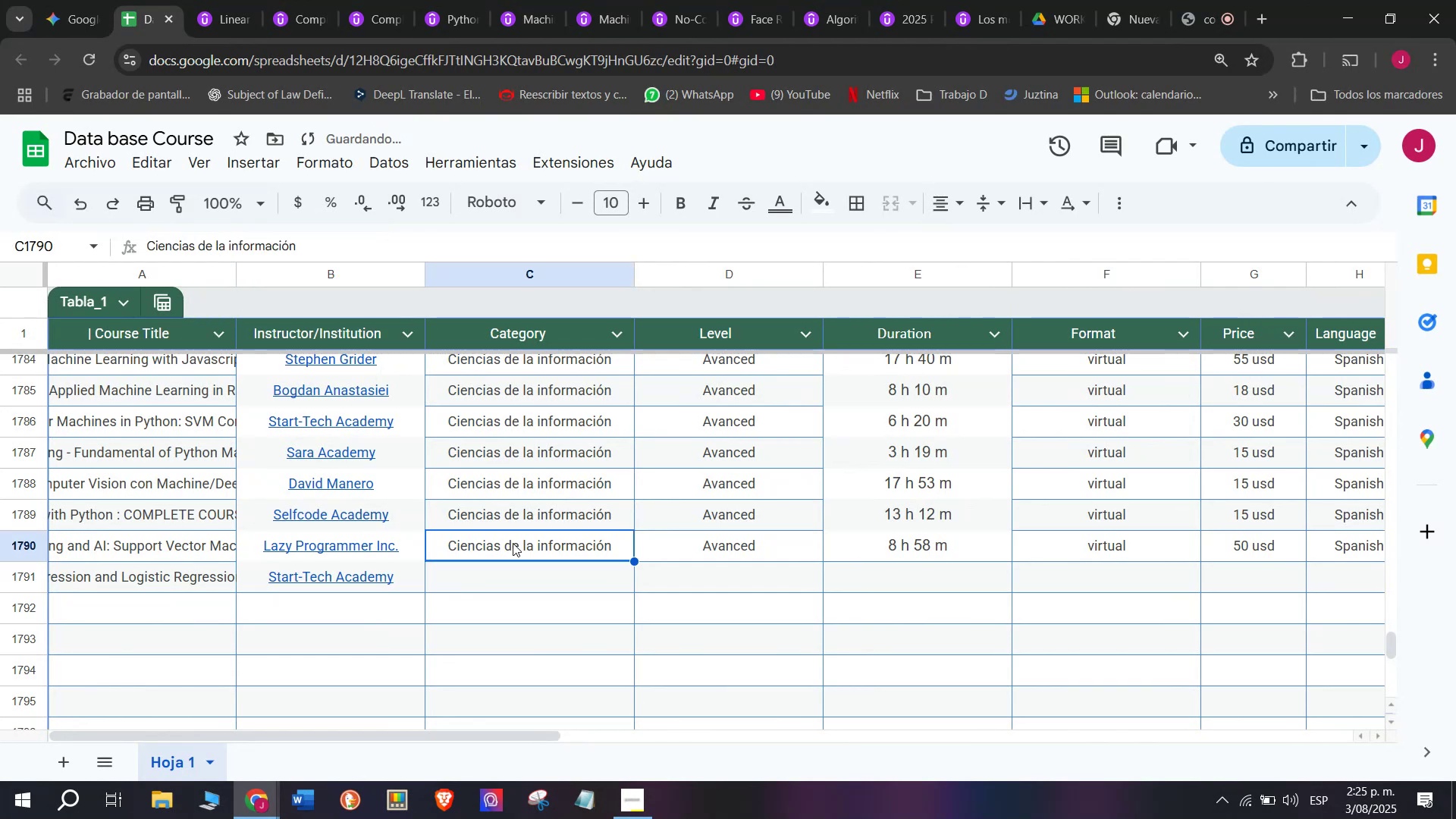 
key(Control+ControlLeft)
 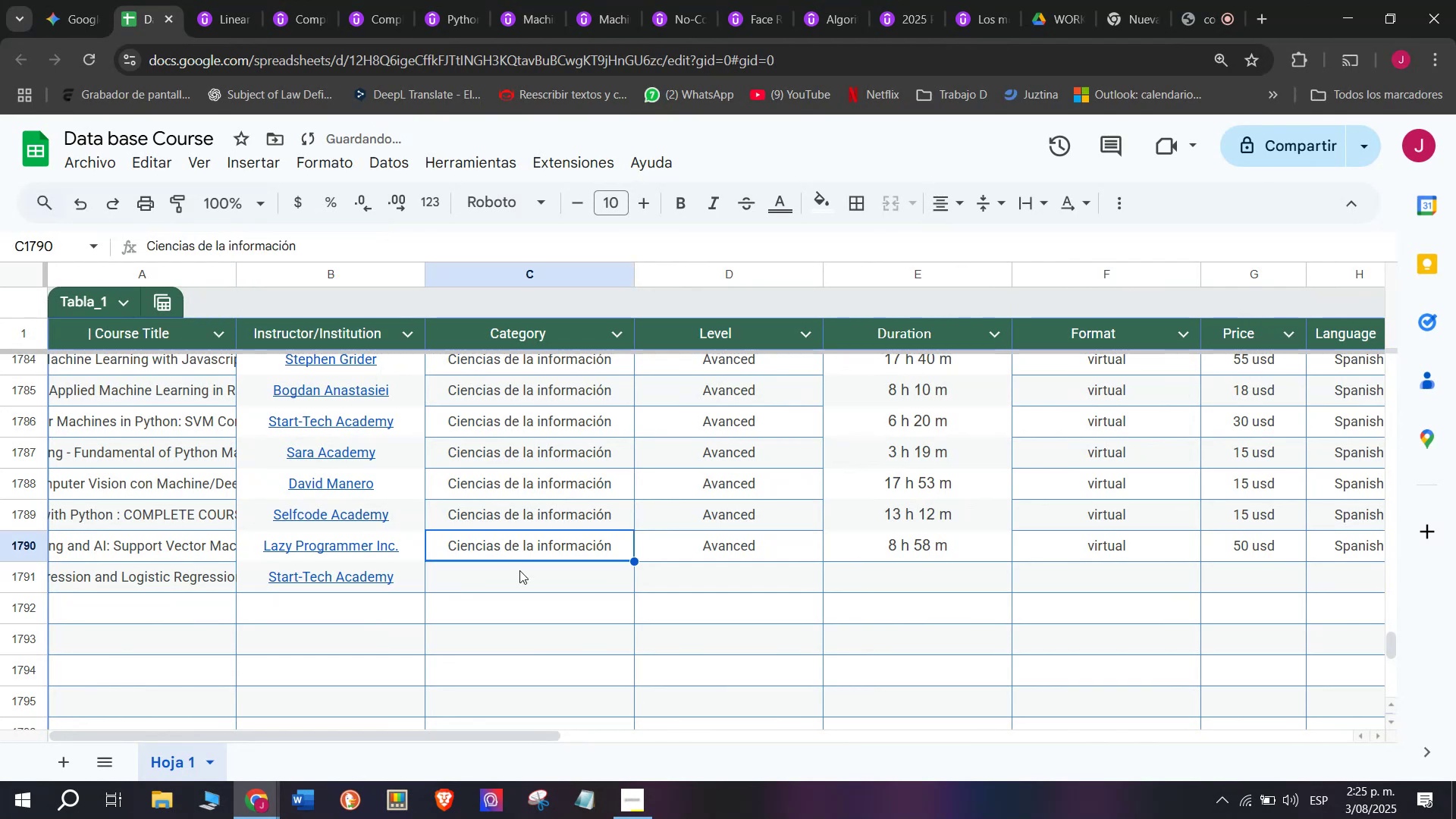 
key(Break)
 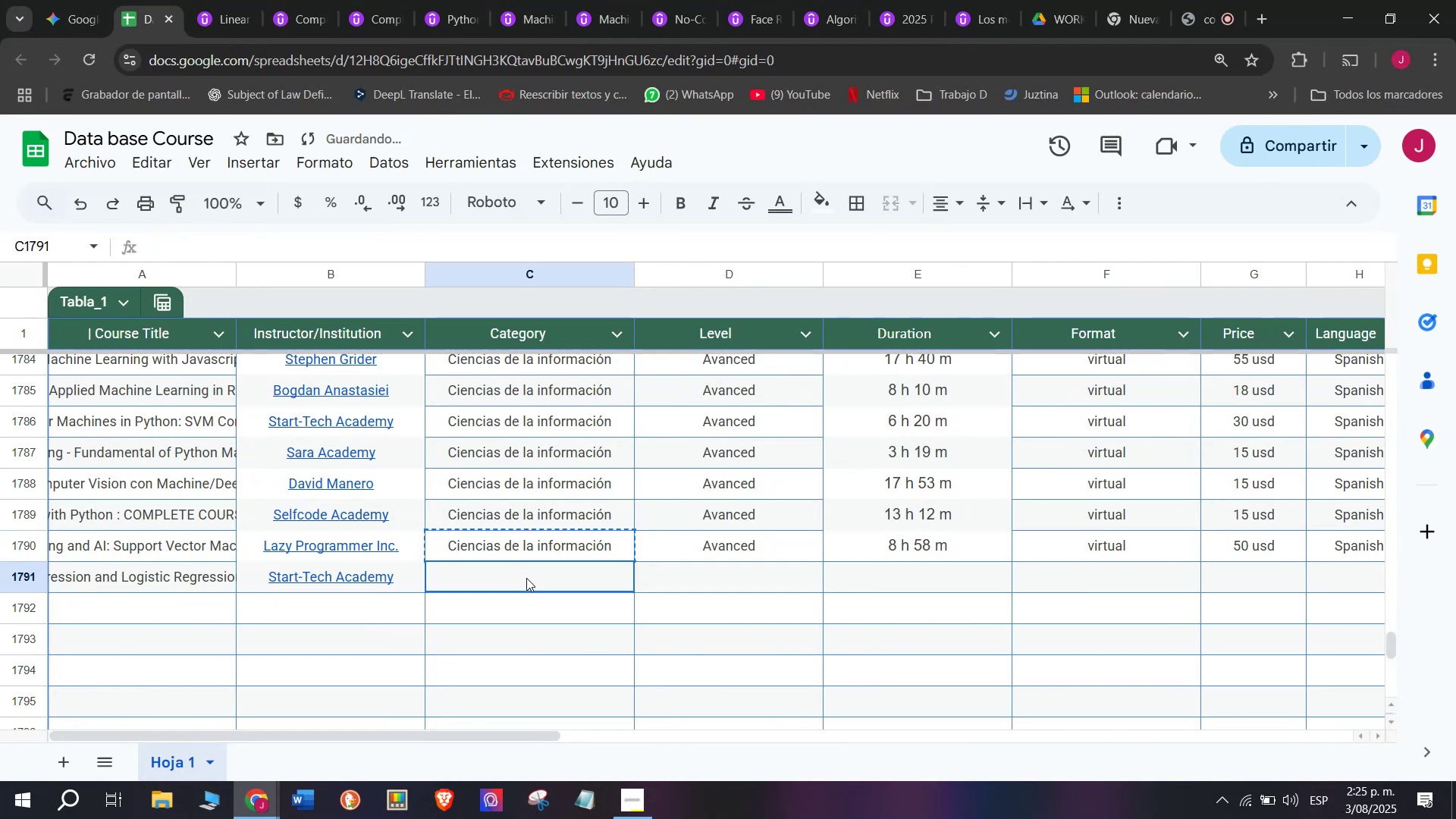 
key(Control+C)
 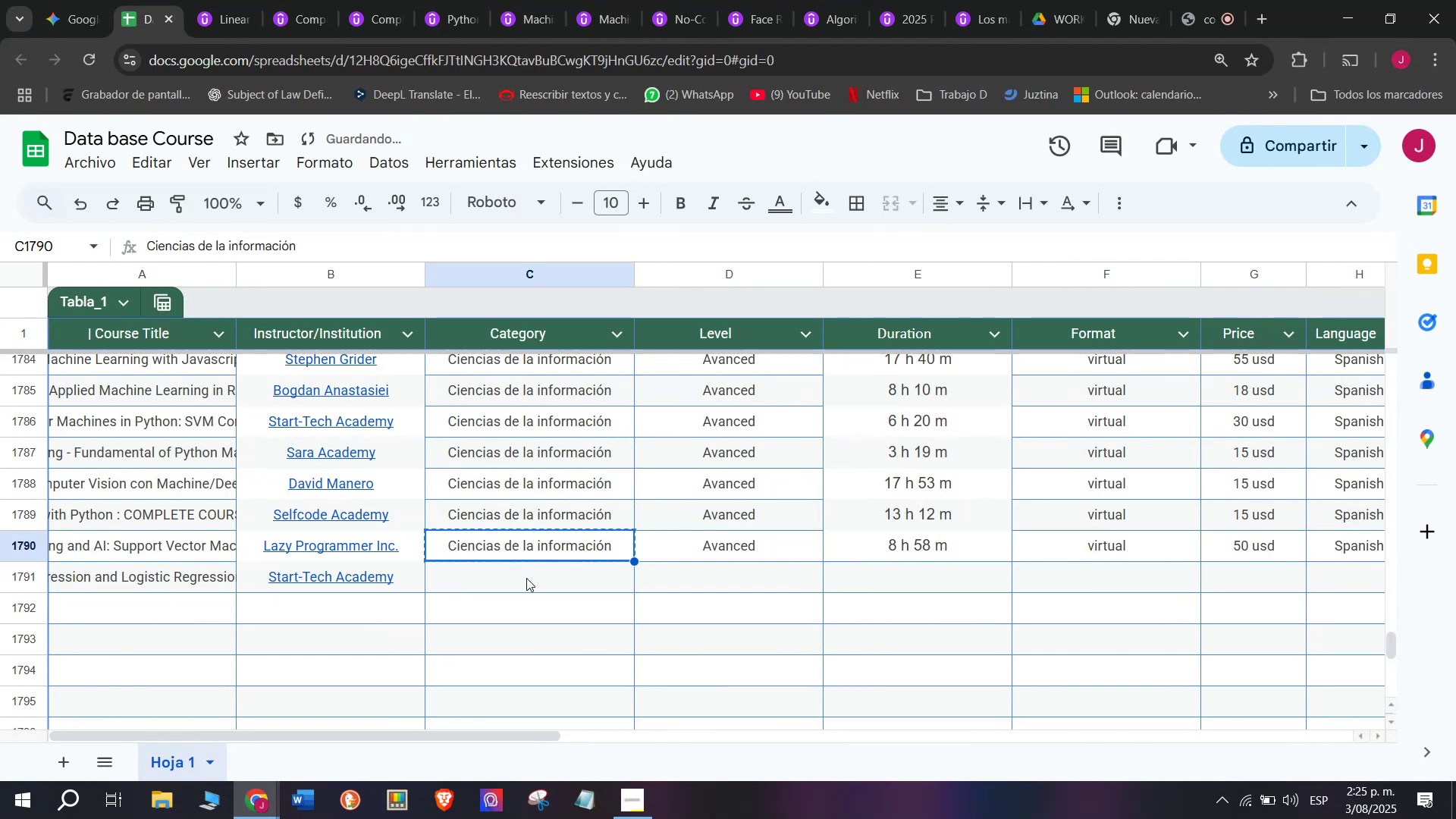 
left_click([526, 578])
 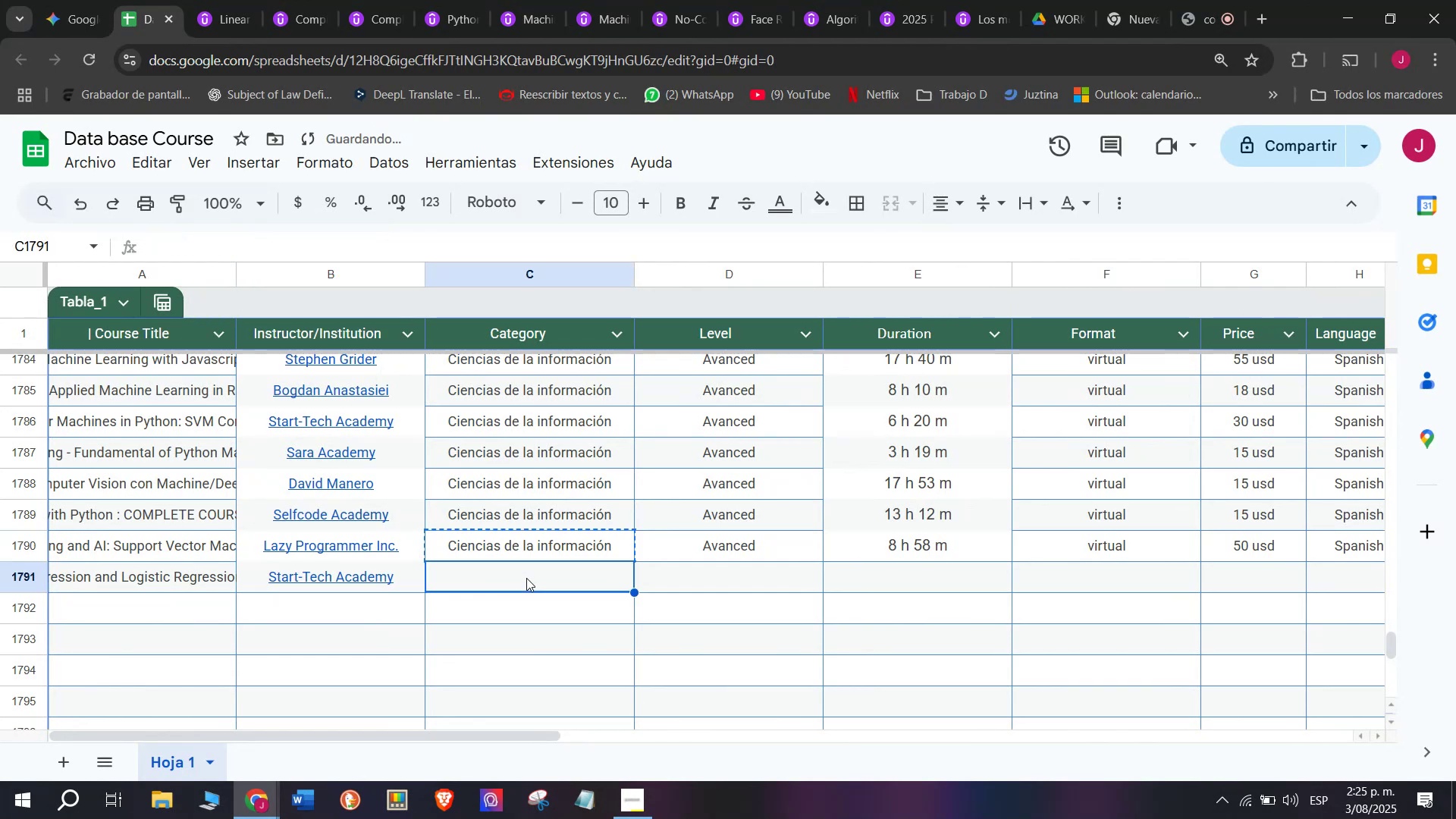 
key(Z)
 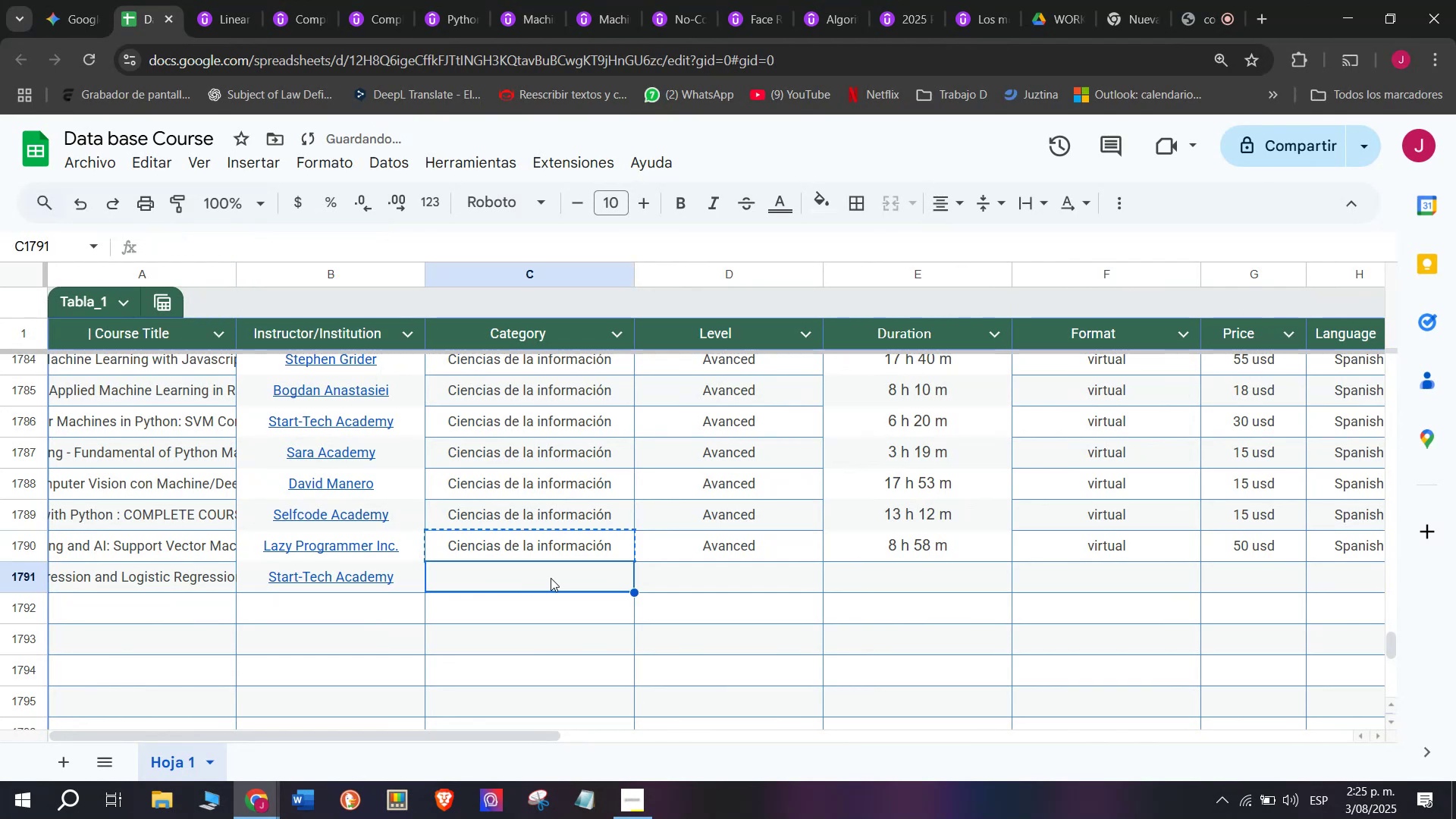 
key(Control+ControlLeft)
 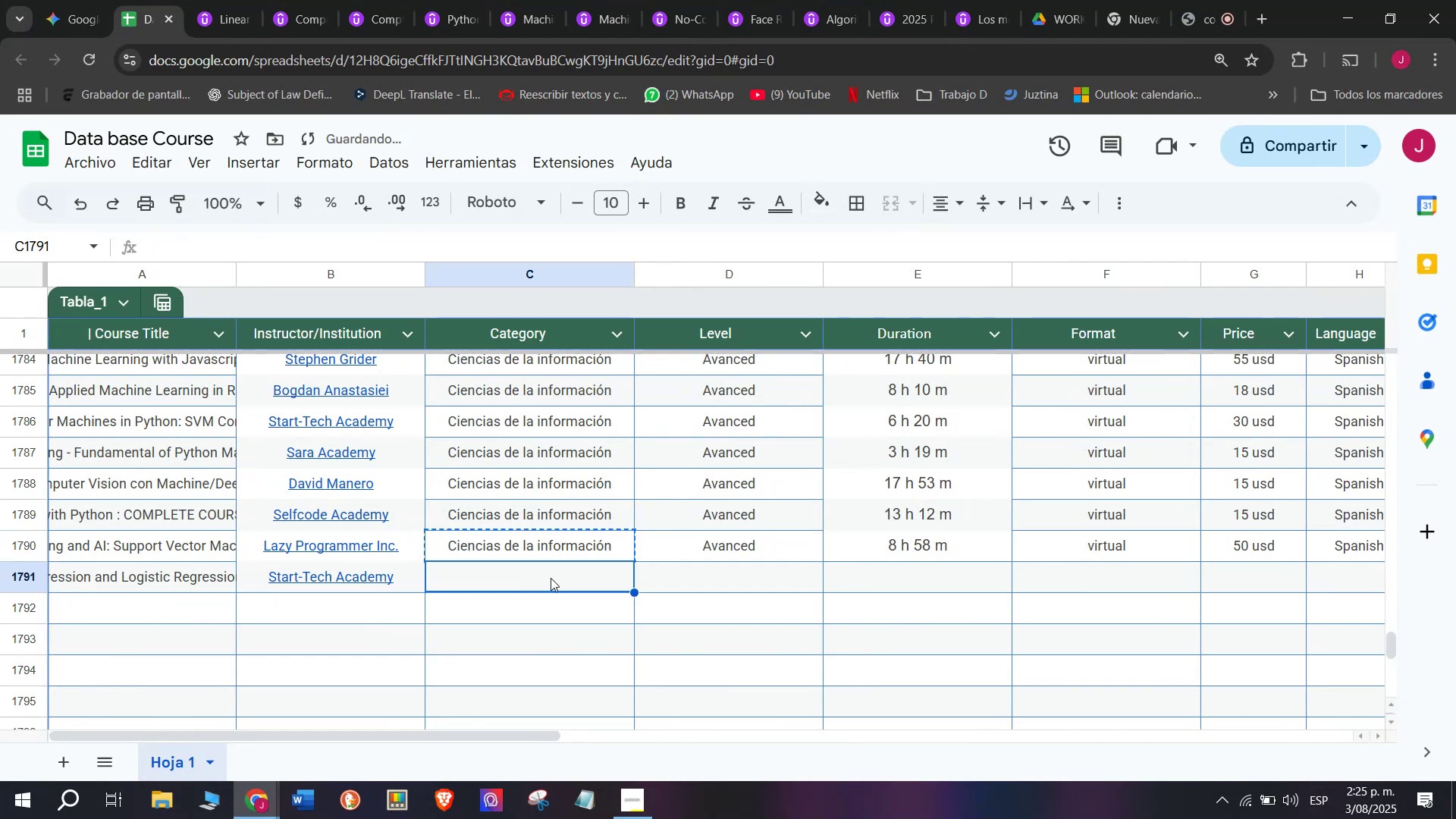 
key(Control+V)
 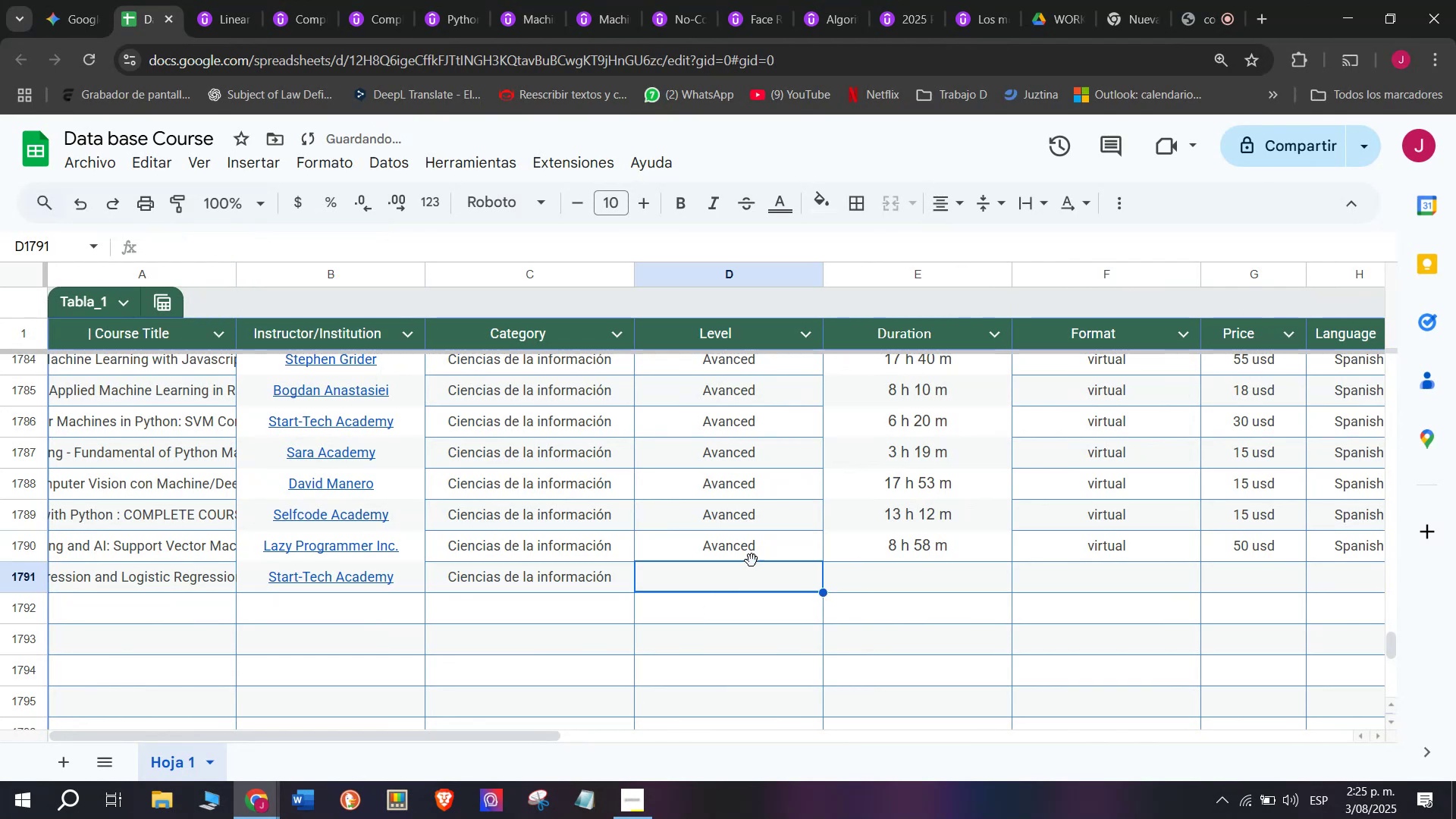 
double_click([752, 537])
 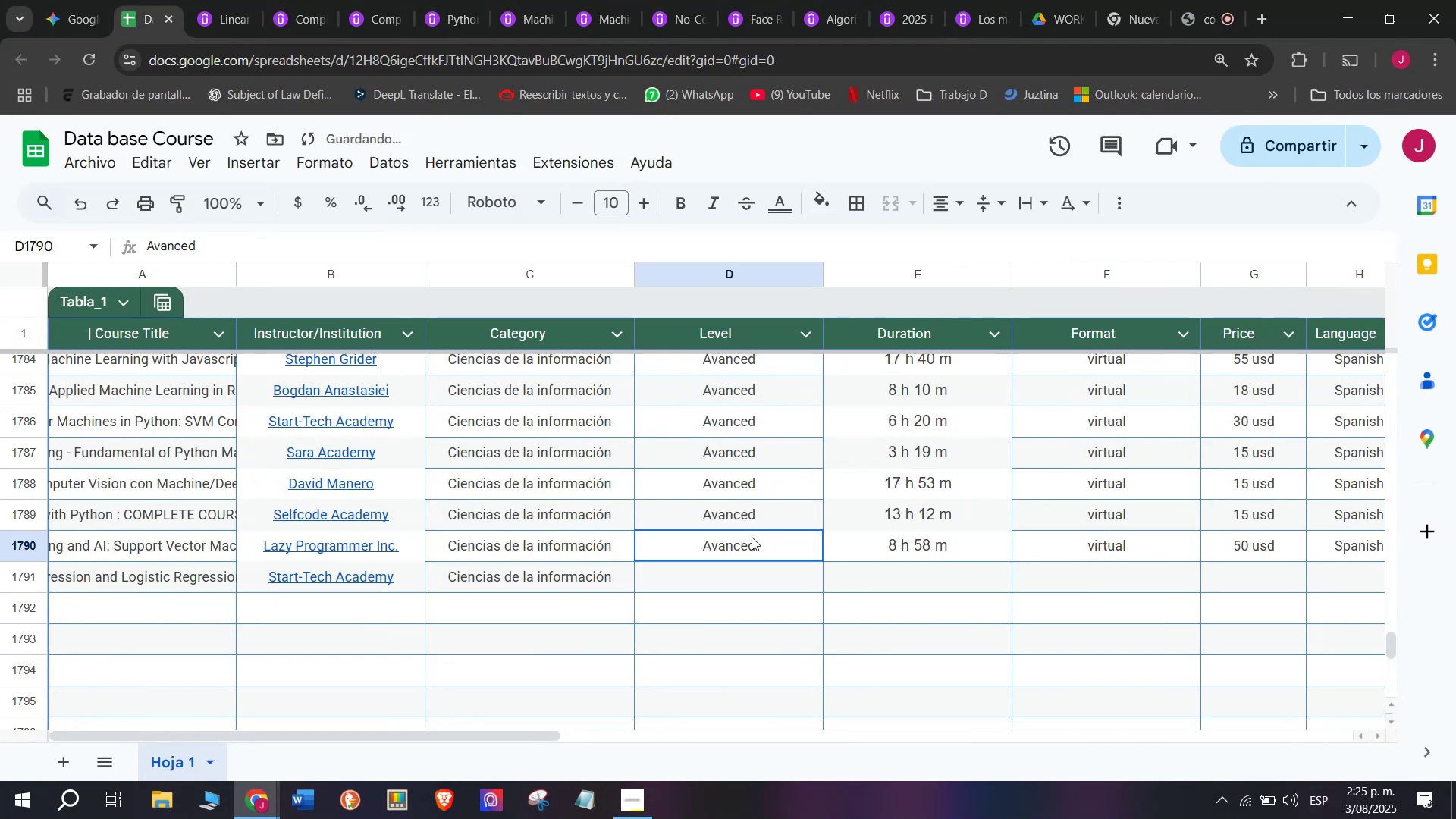 
key(Break)
 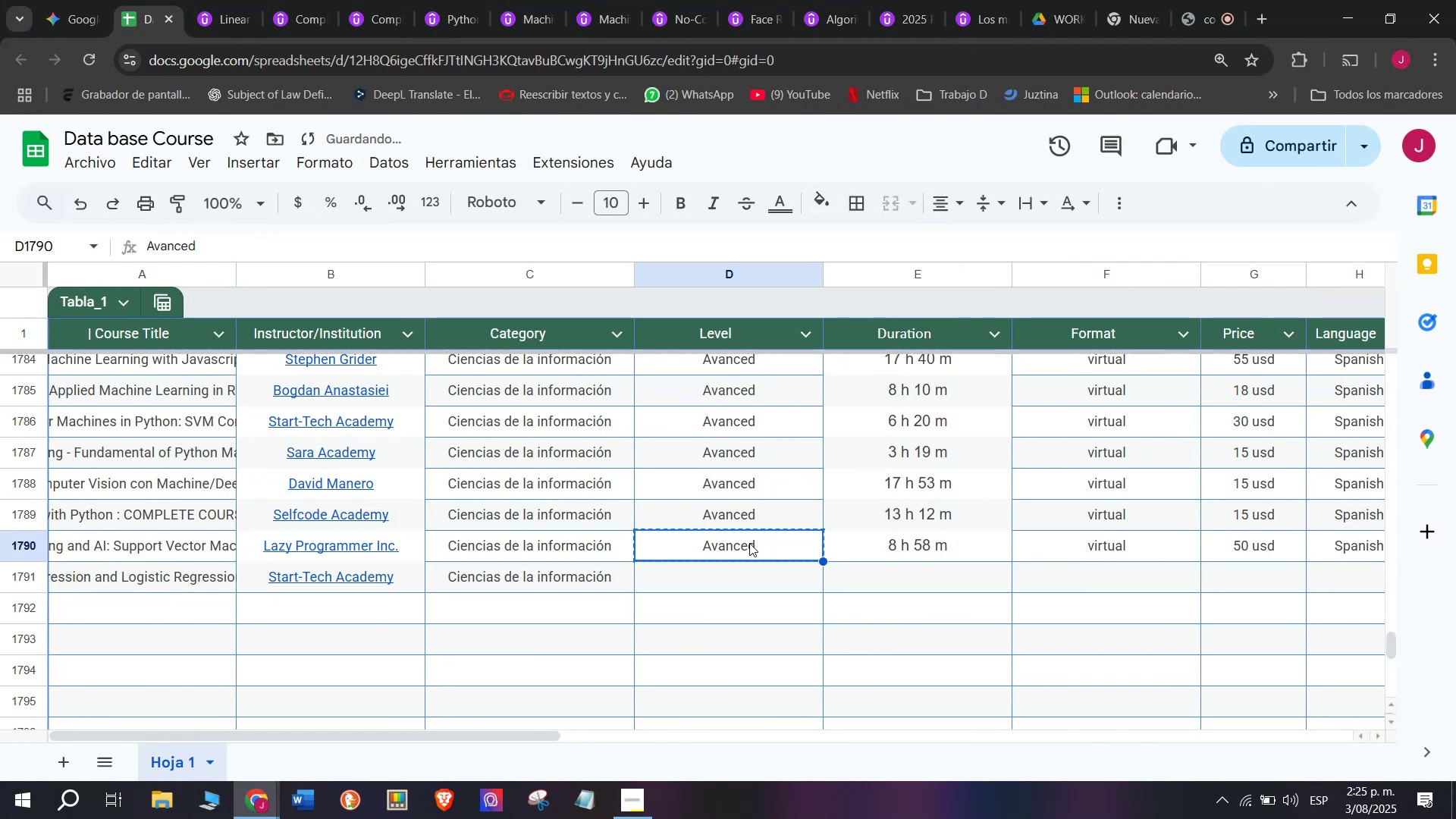 
key(Control+ControlLeft)
 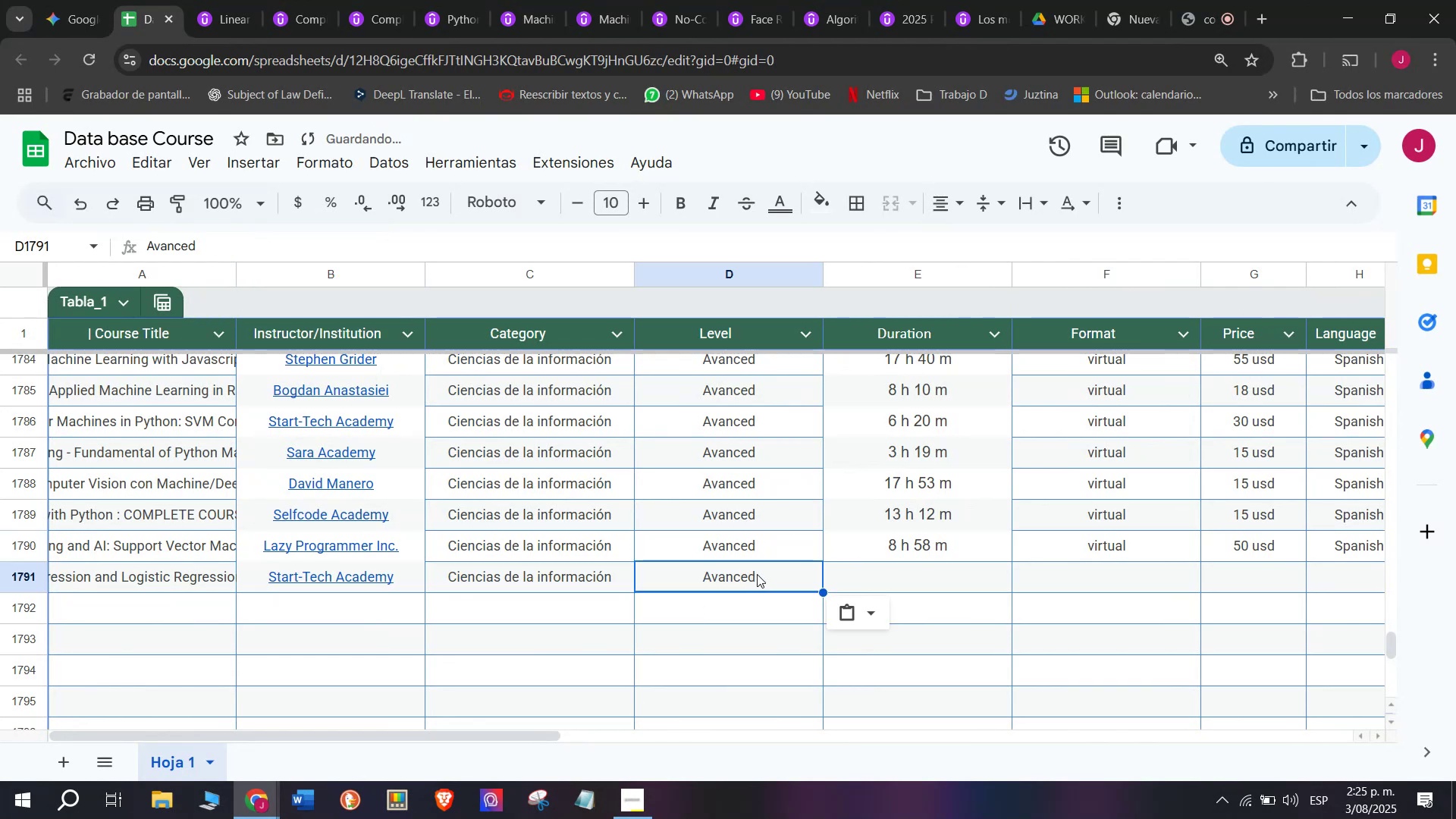 
key(Control+C)
 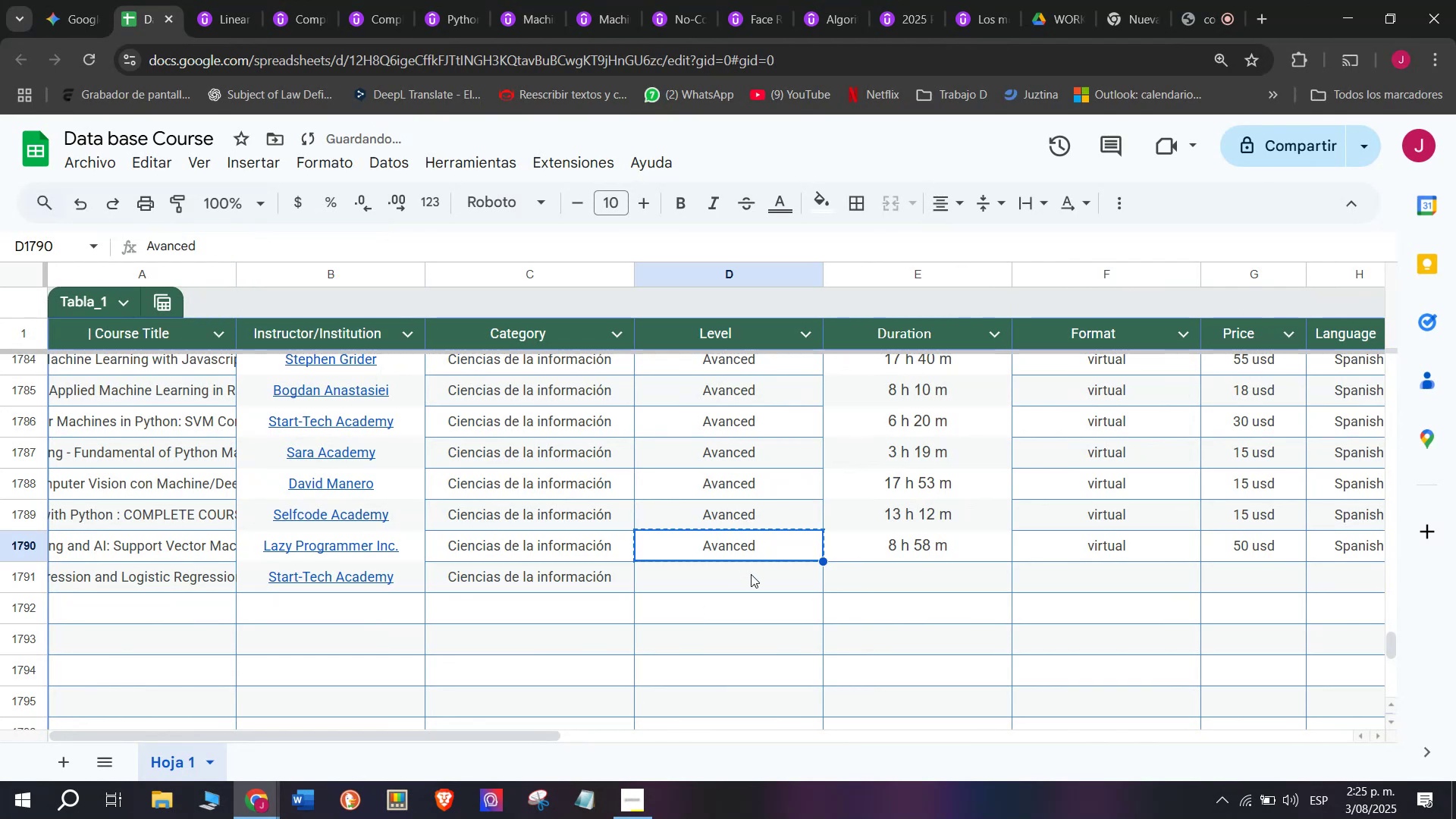 
triple_click([751, 574])
 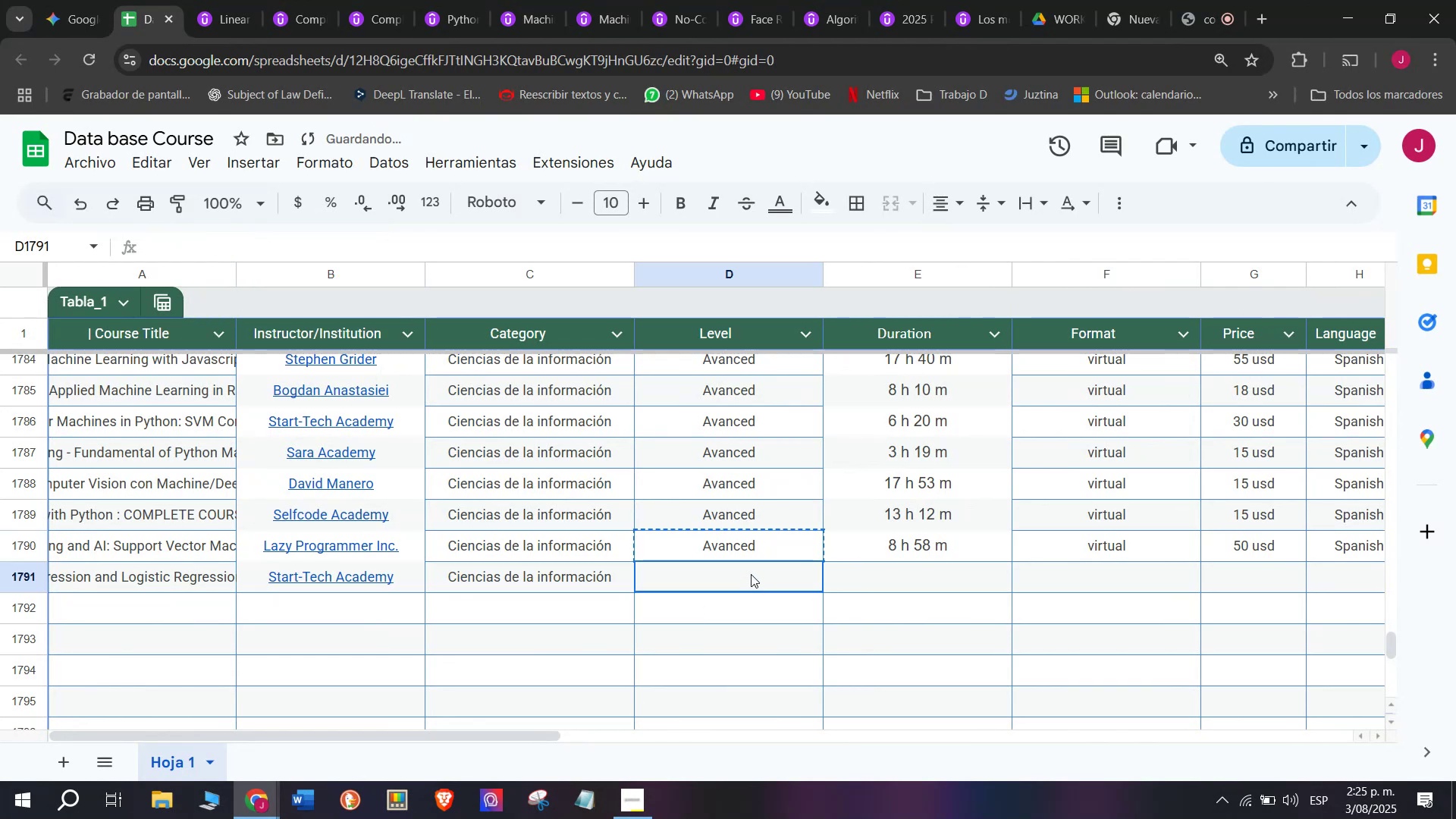 
key(Control+ControlLeft)
 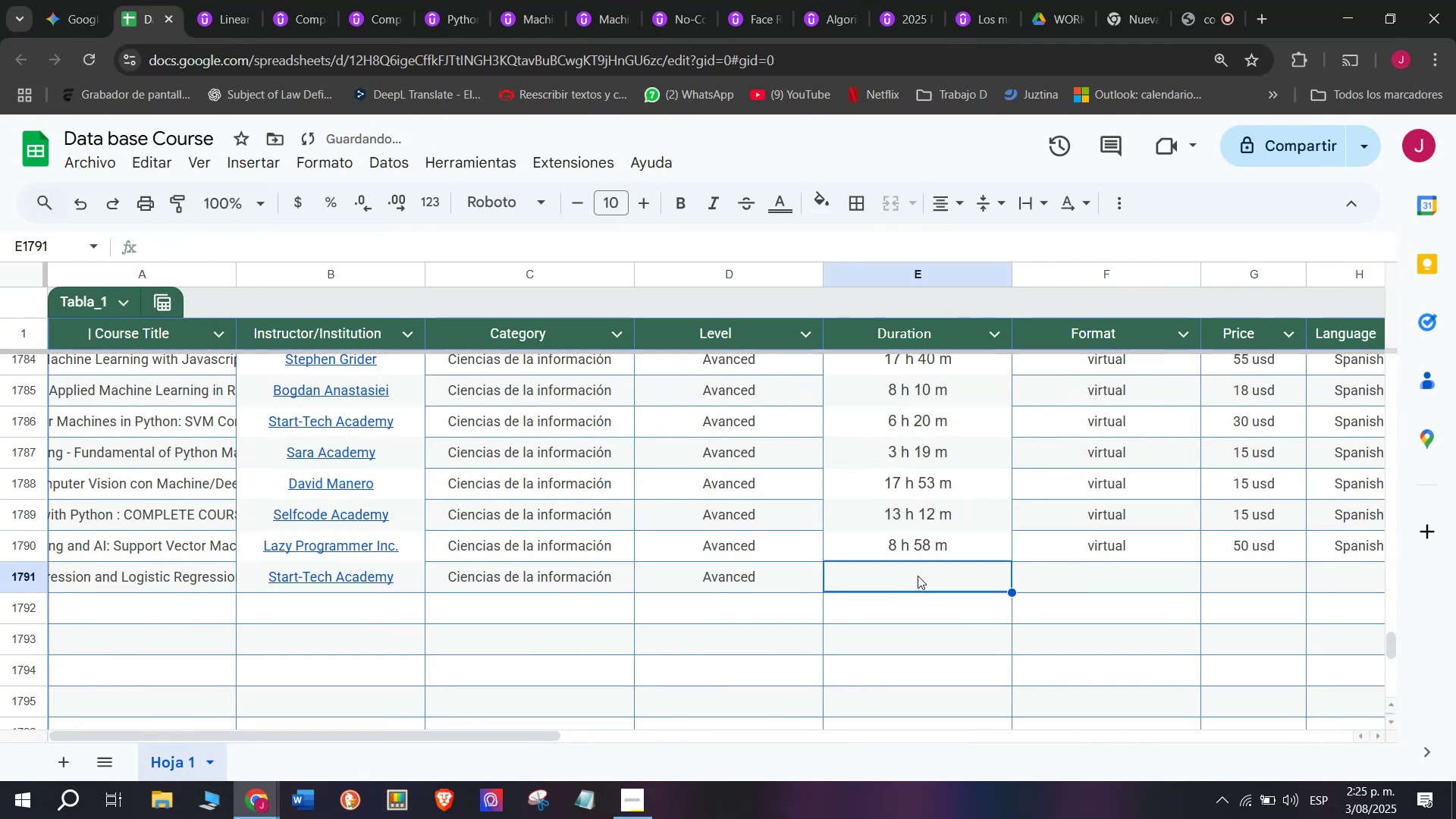 
key(Z)
 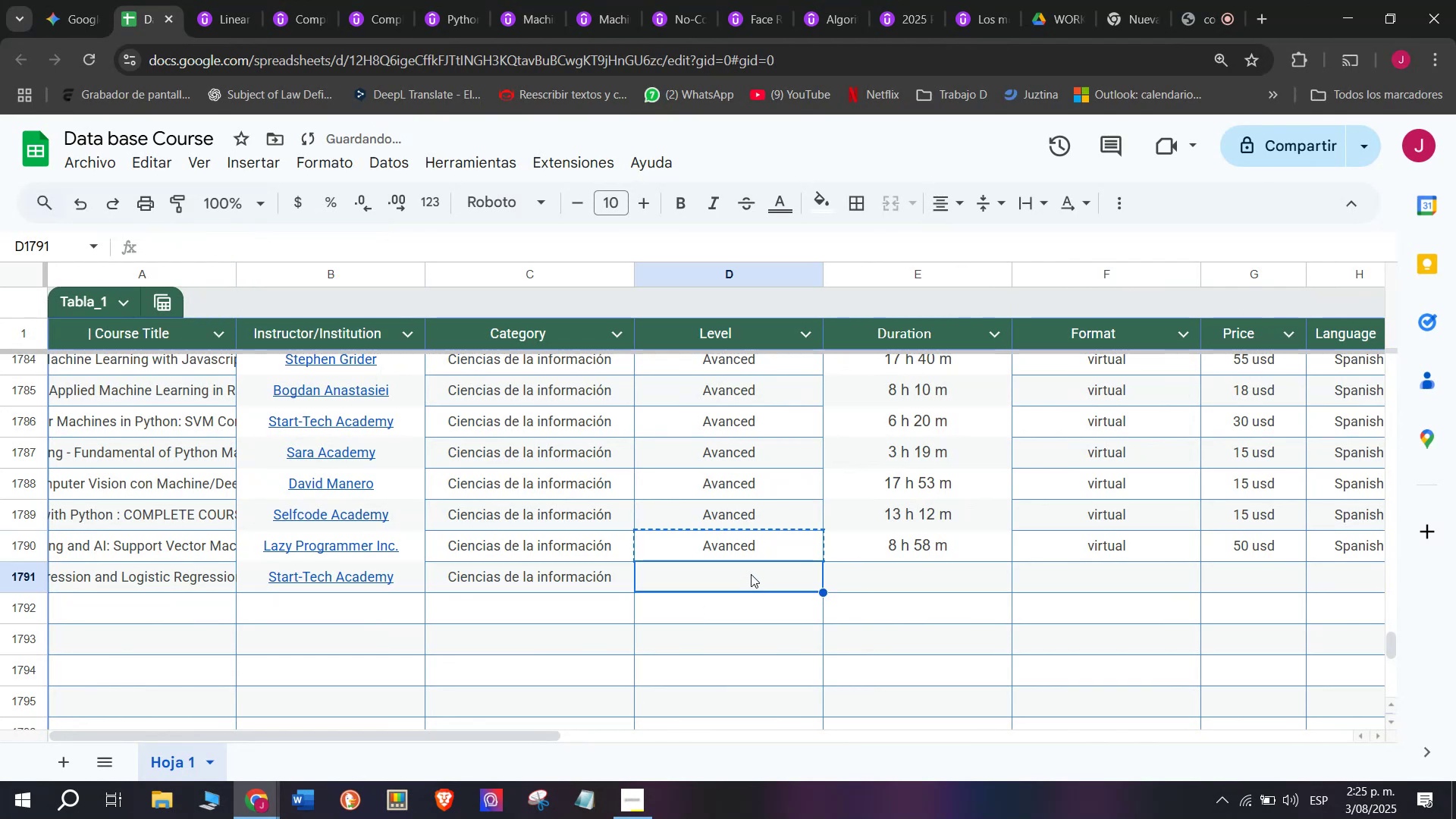 
key(Control+V)
 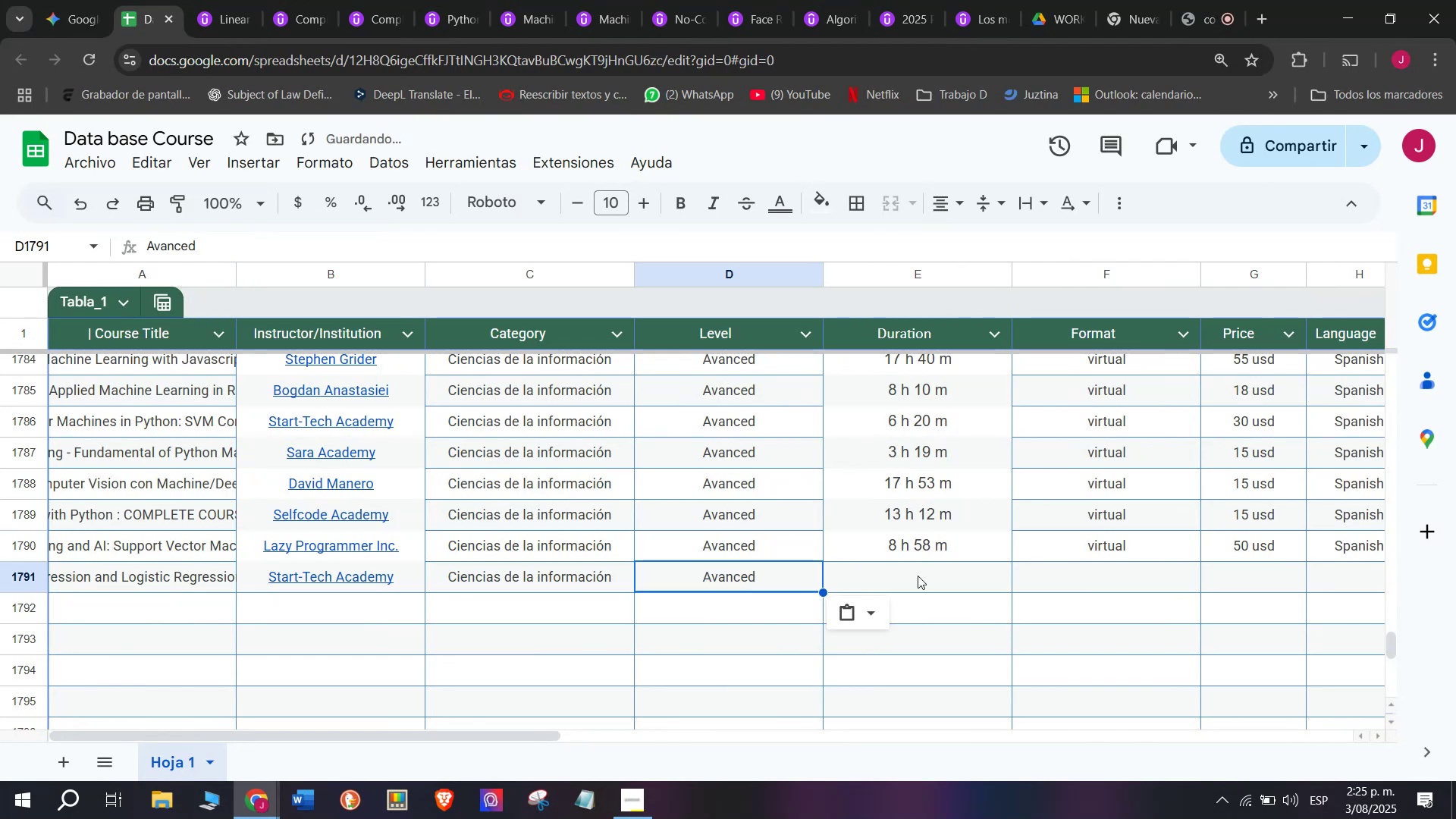 
triple_click([918, 576])
 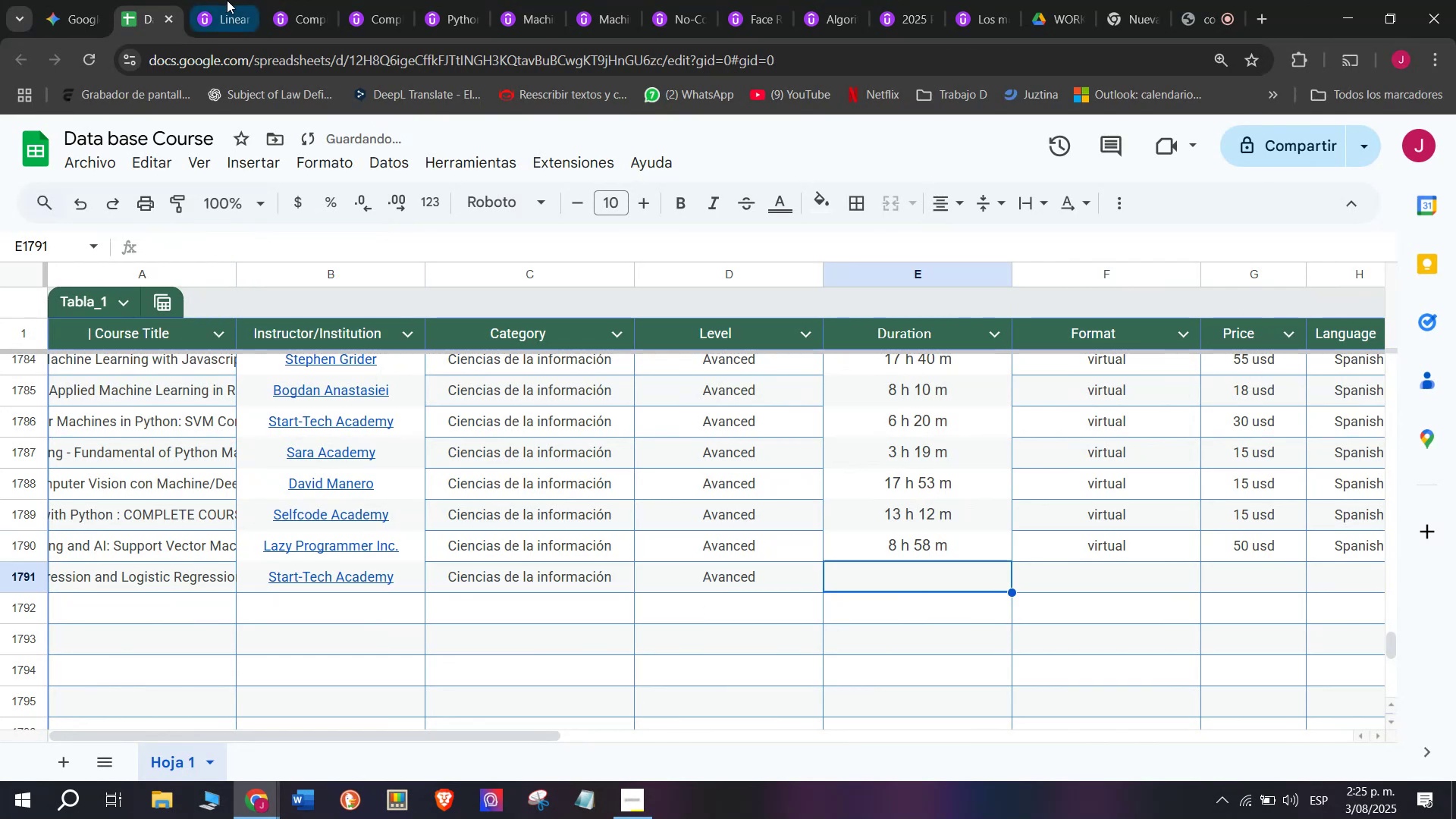 
left_click([228, 0])
 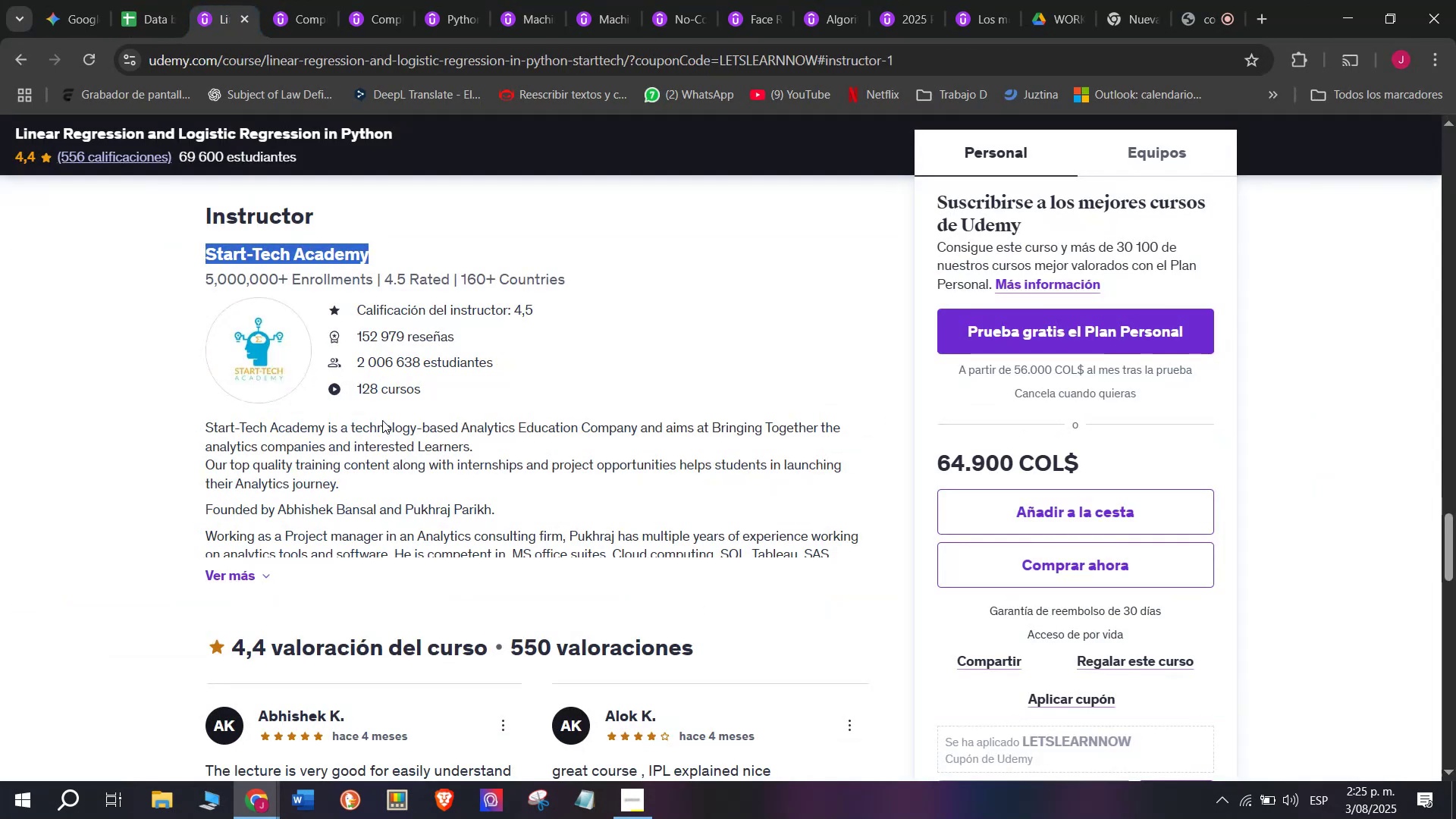 
scroll: coordinate [386, 463], scroll_direction: up, amount: 3.0
 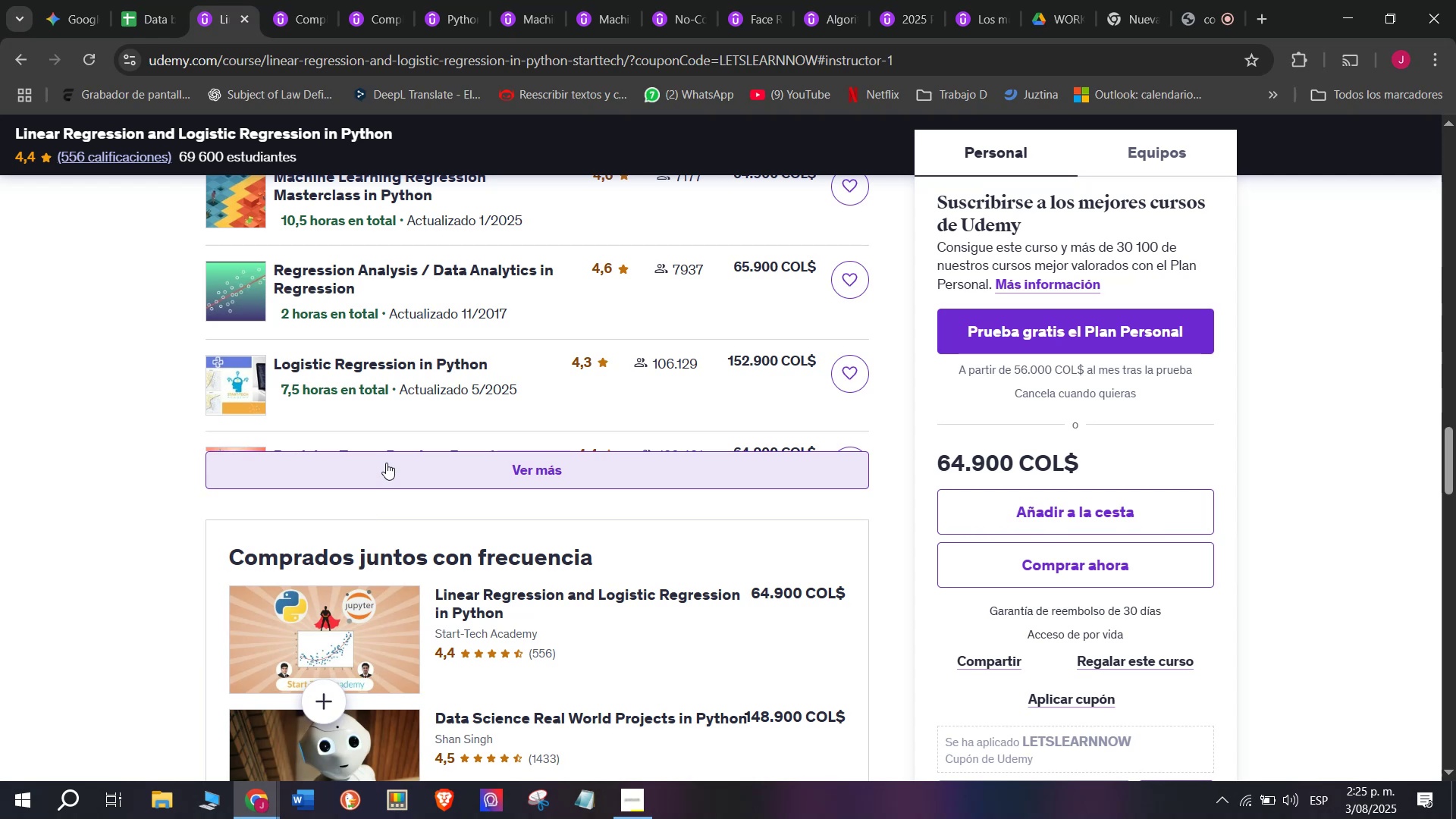 
wait(11.03)
 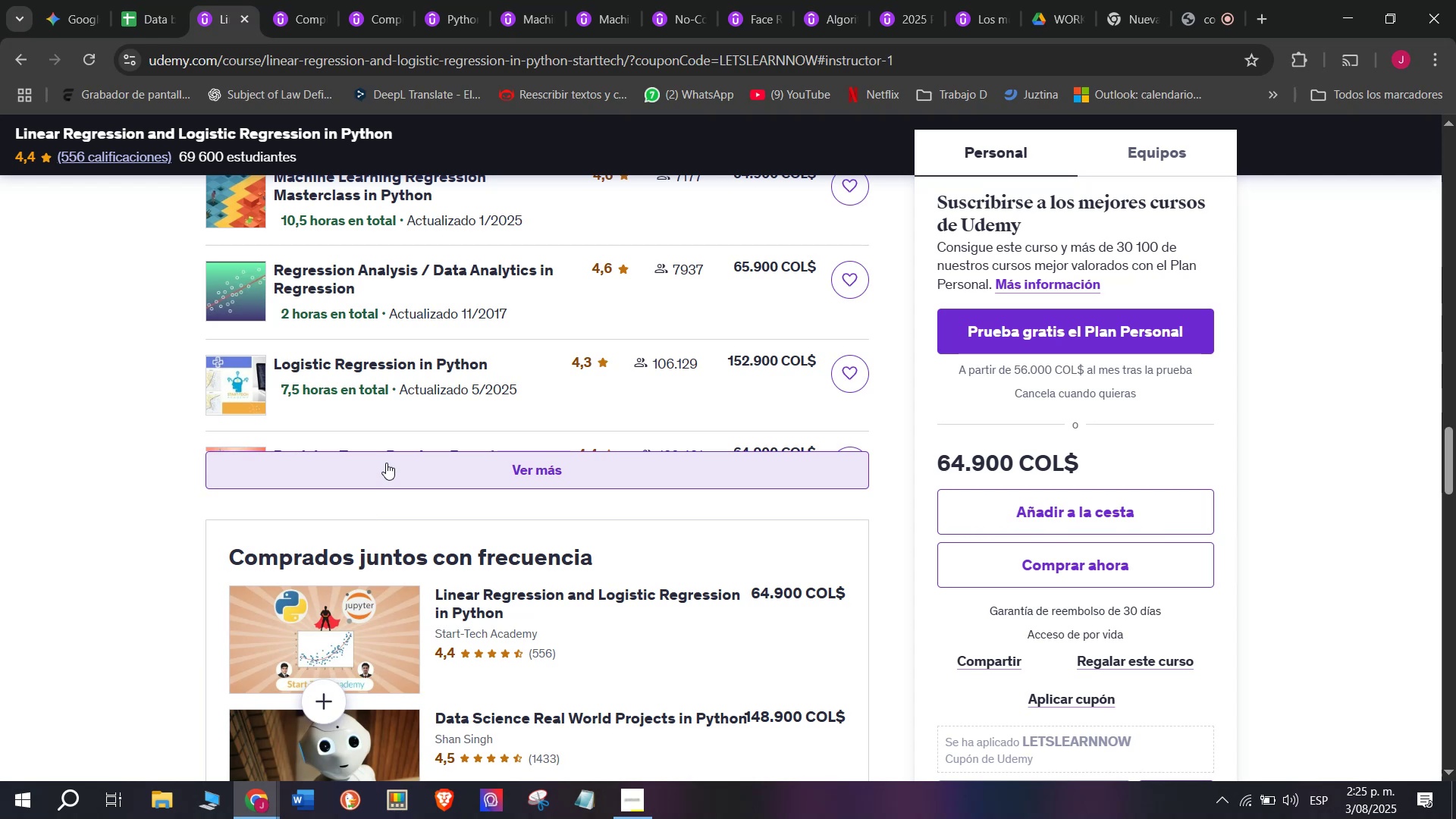 
scroll: coordinate [427, 505], scroll_direction: up, amount: 11.0
 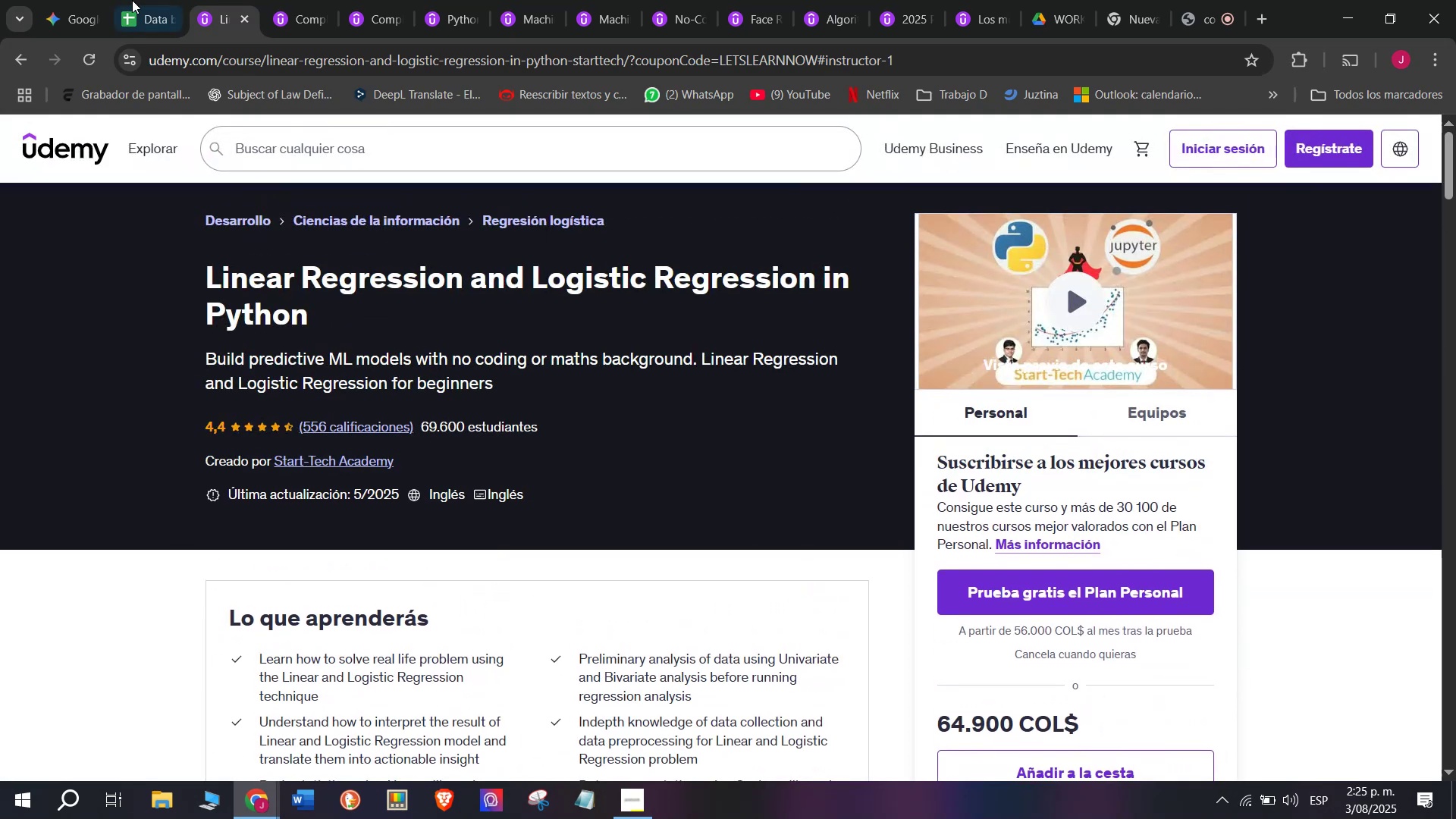 
left_click([126, 0])
 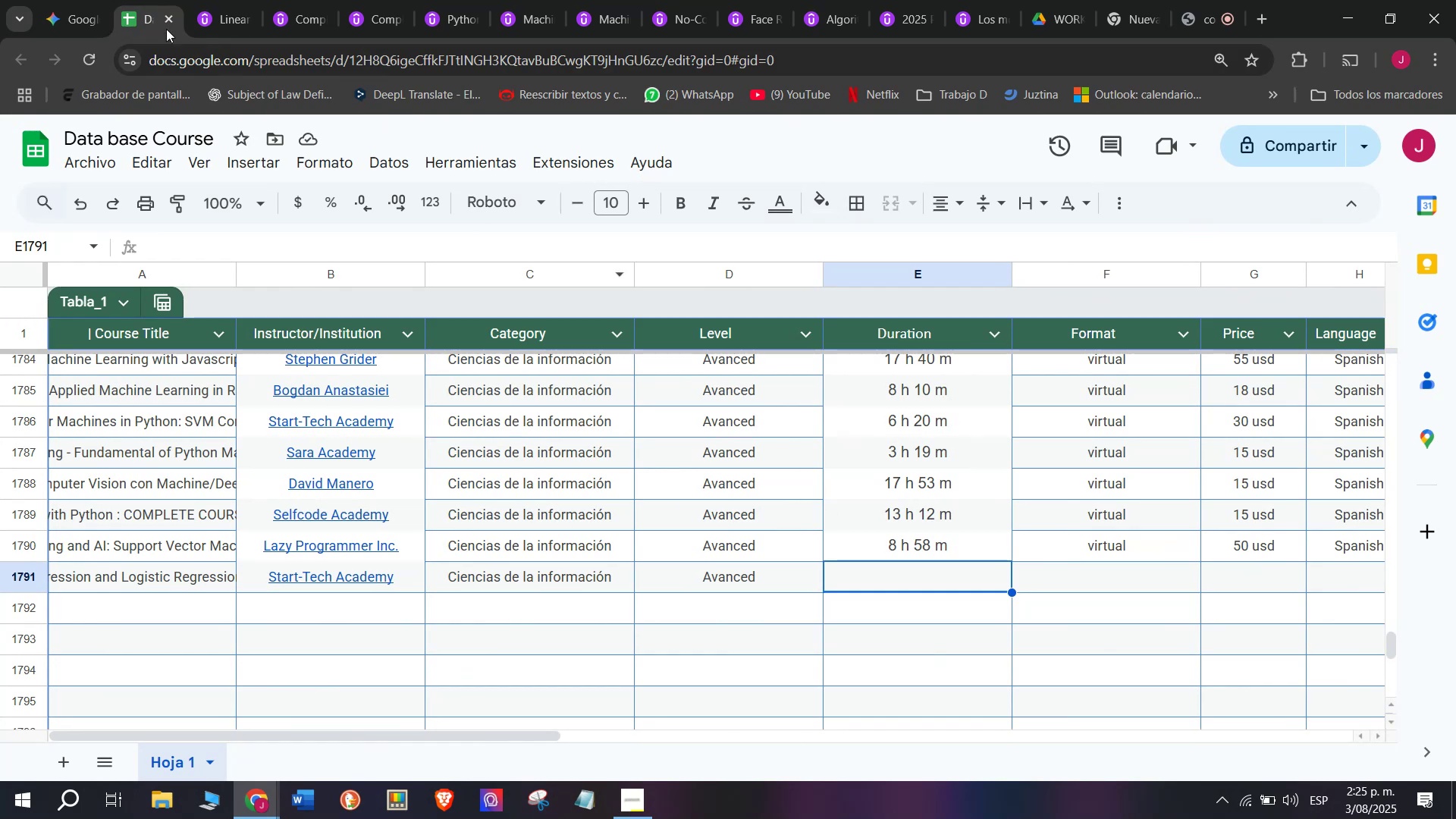 
left_click([247, 0])
 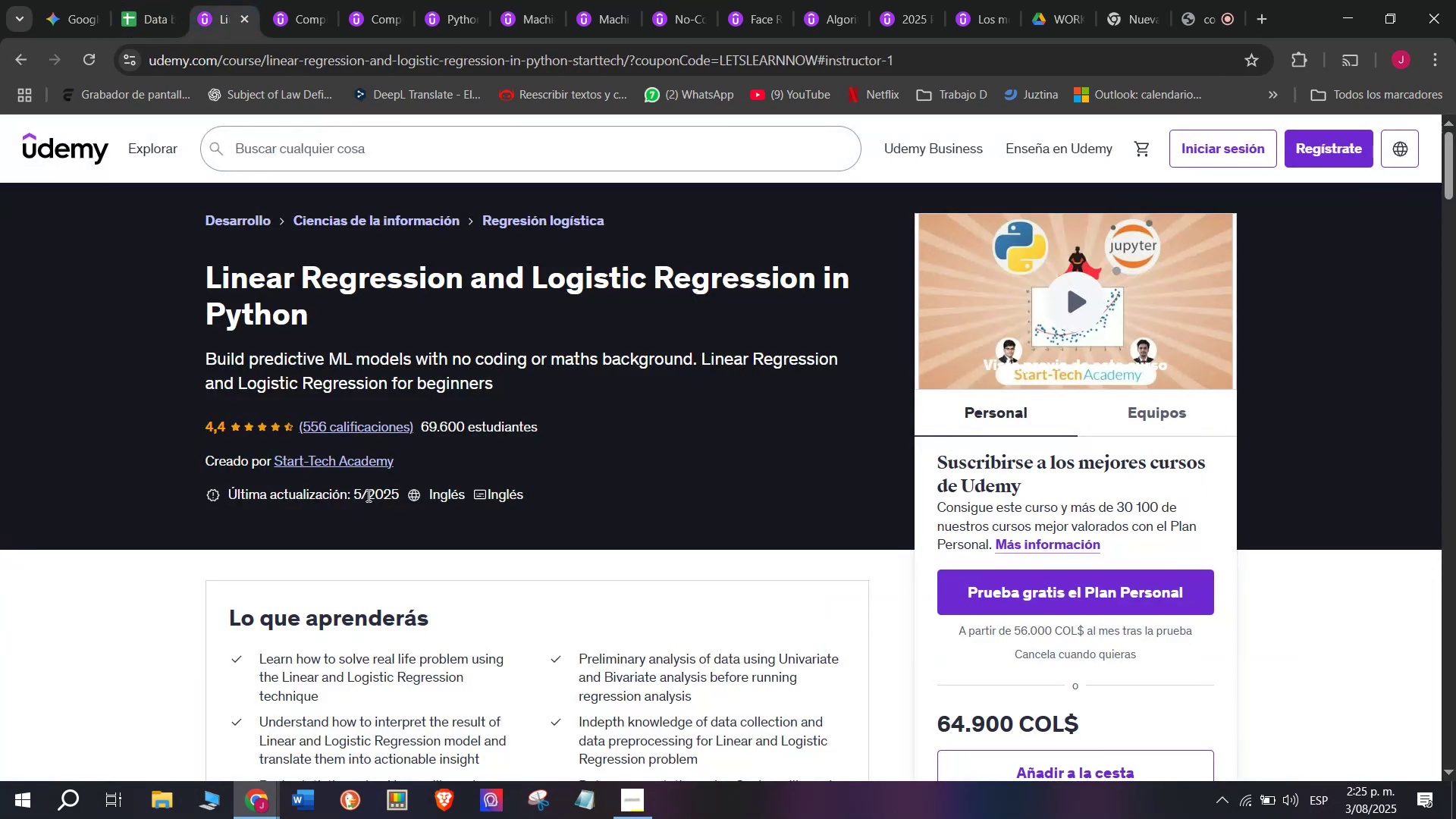 
scroll: coordinate [356, 549], scroll_direction: down, amount: 4.0
 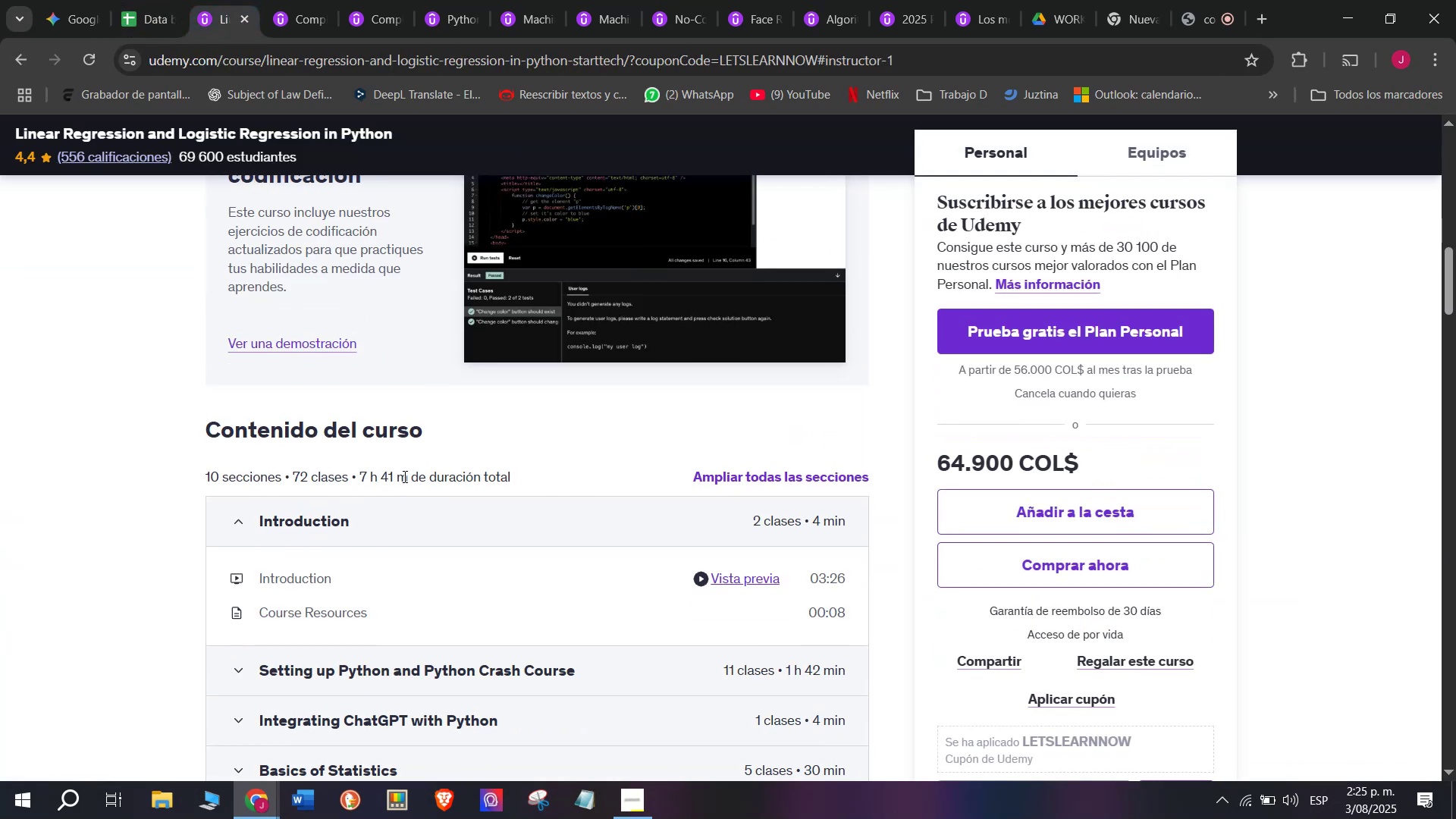 
left_click_drag(start_coordinate=[410, 479], to_coordinate=[359, 483])
 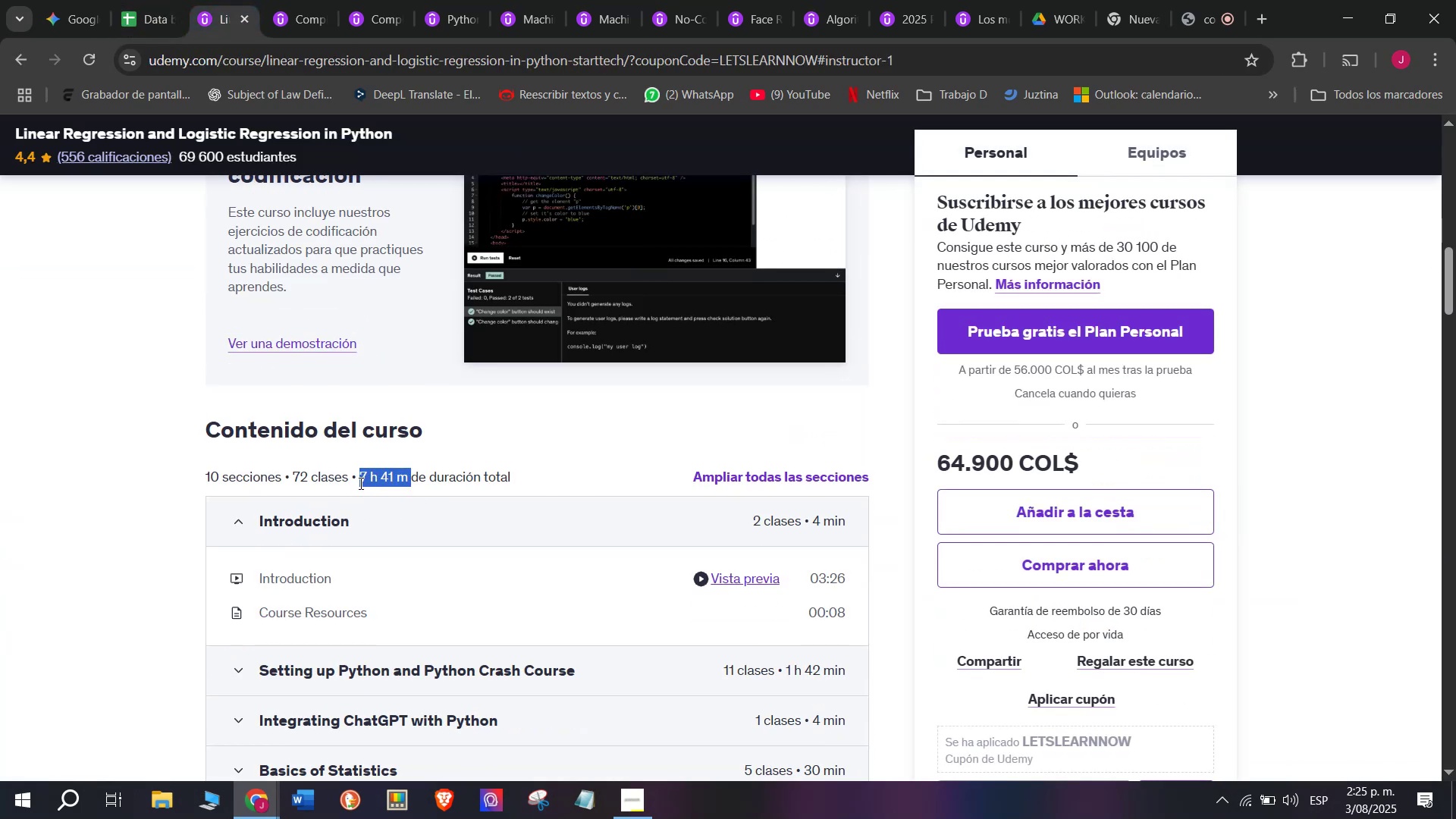 
key(Control+ControlLeft)
 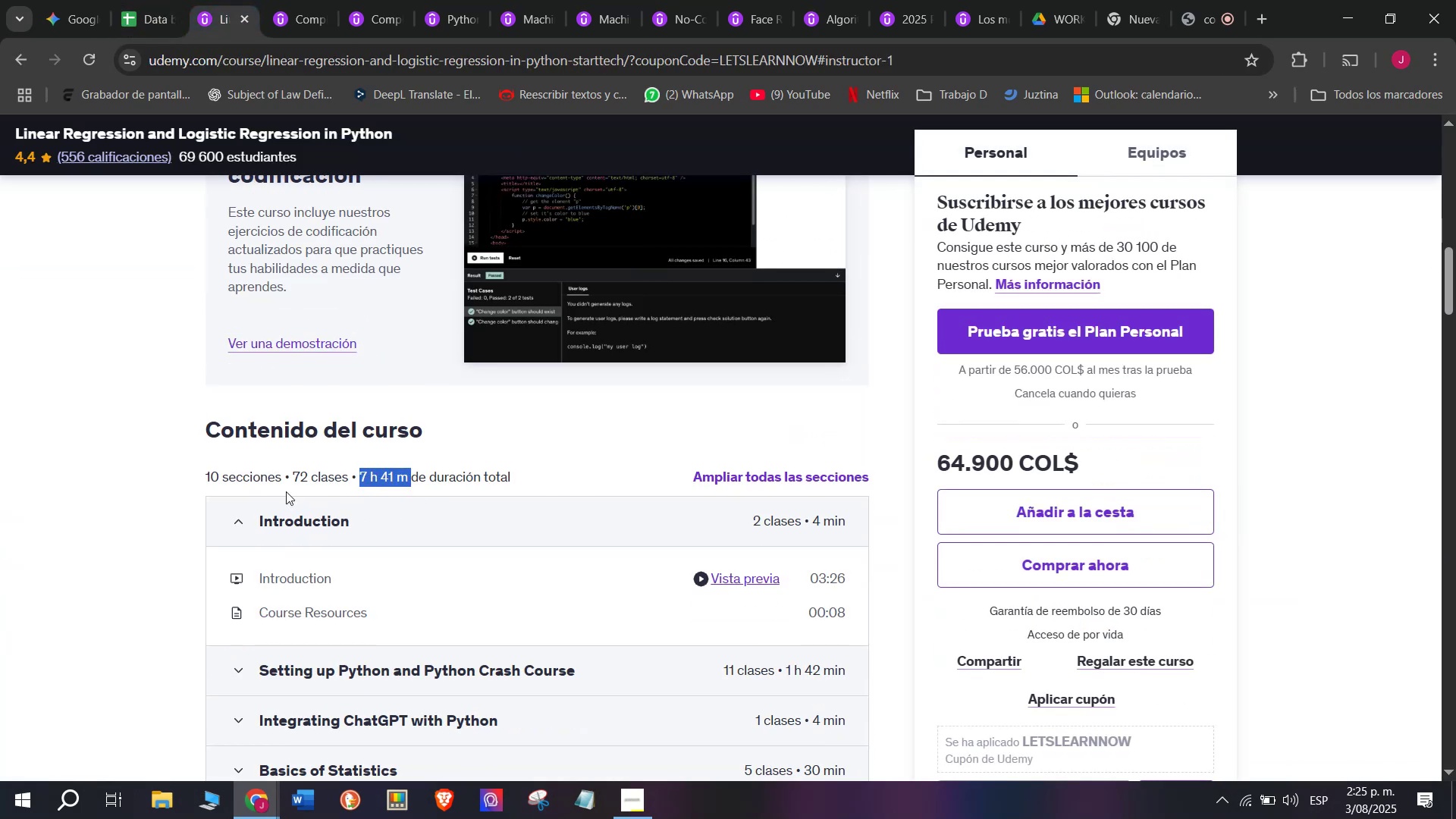 
key(Break)
 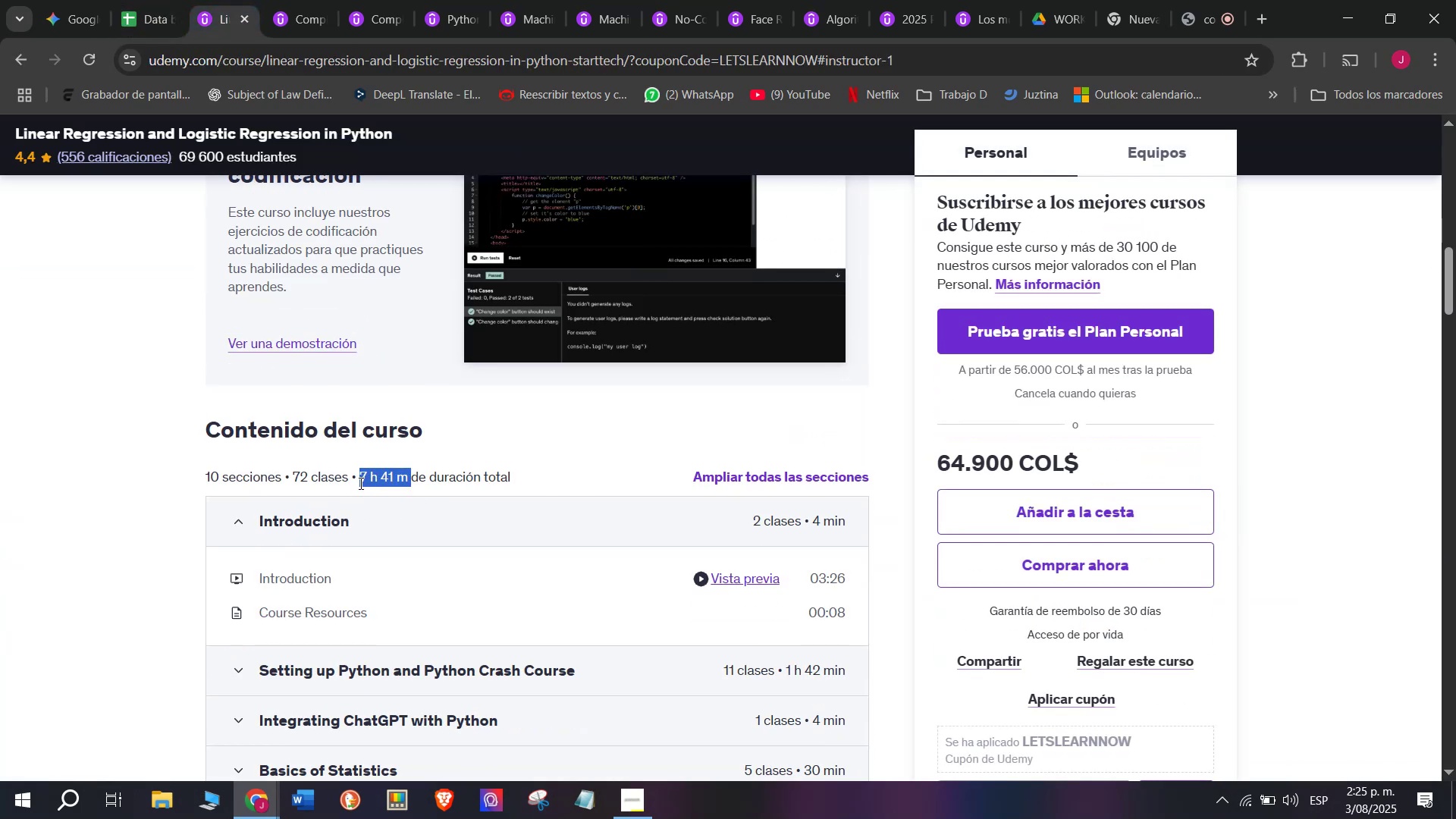 
key(Control+C)
 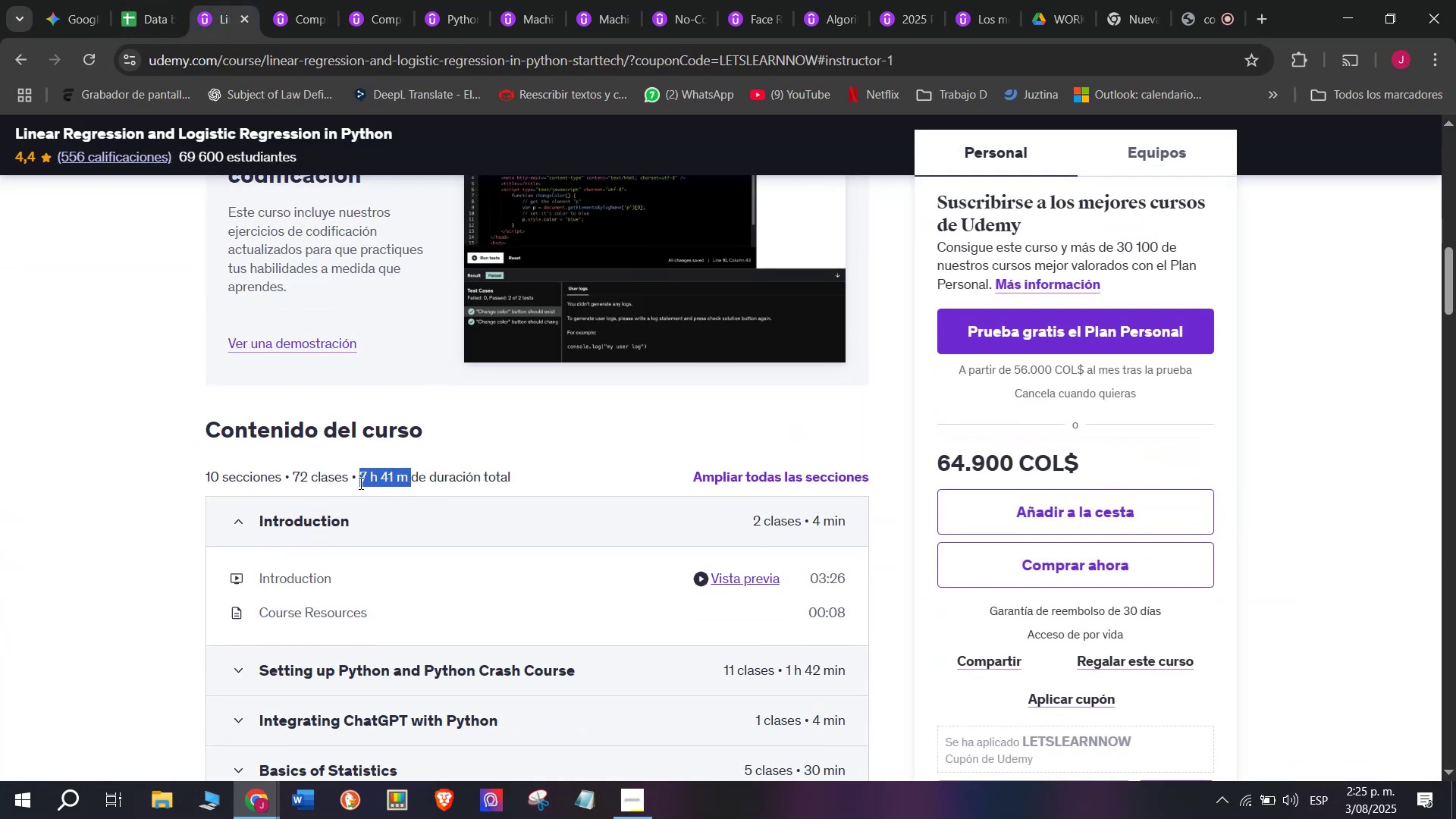 
key(Break)
 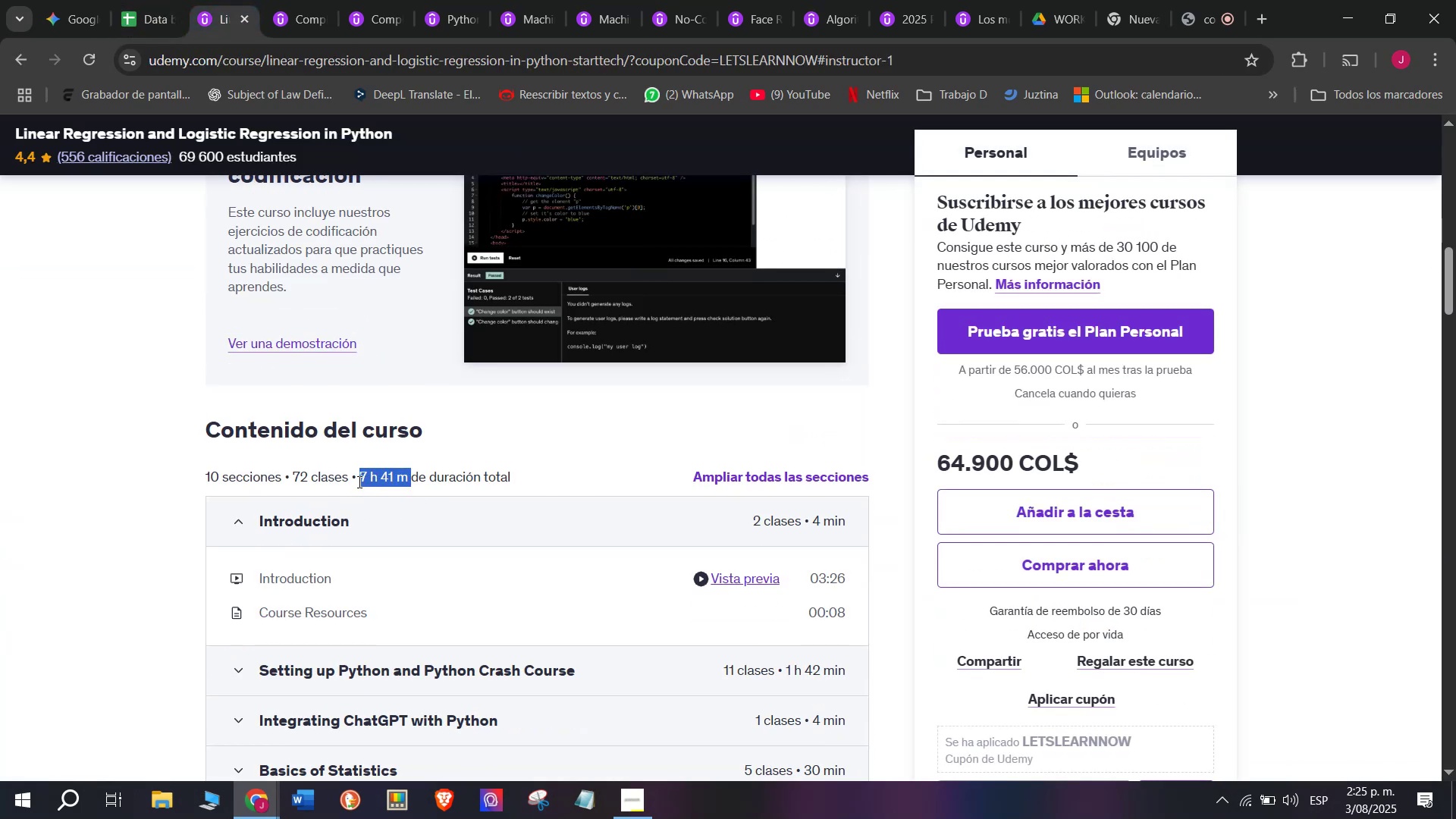 
key(Control+ControlLeft)
 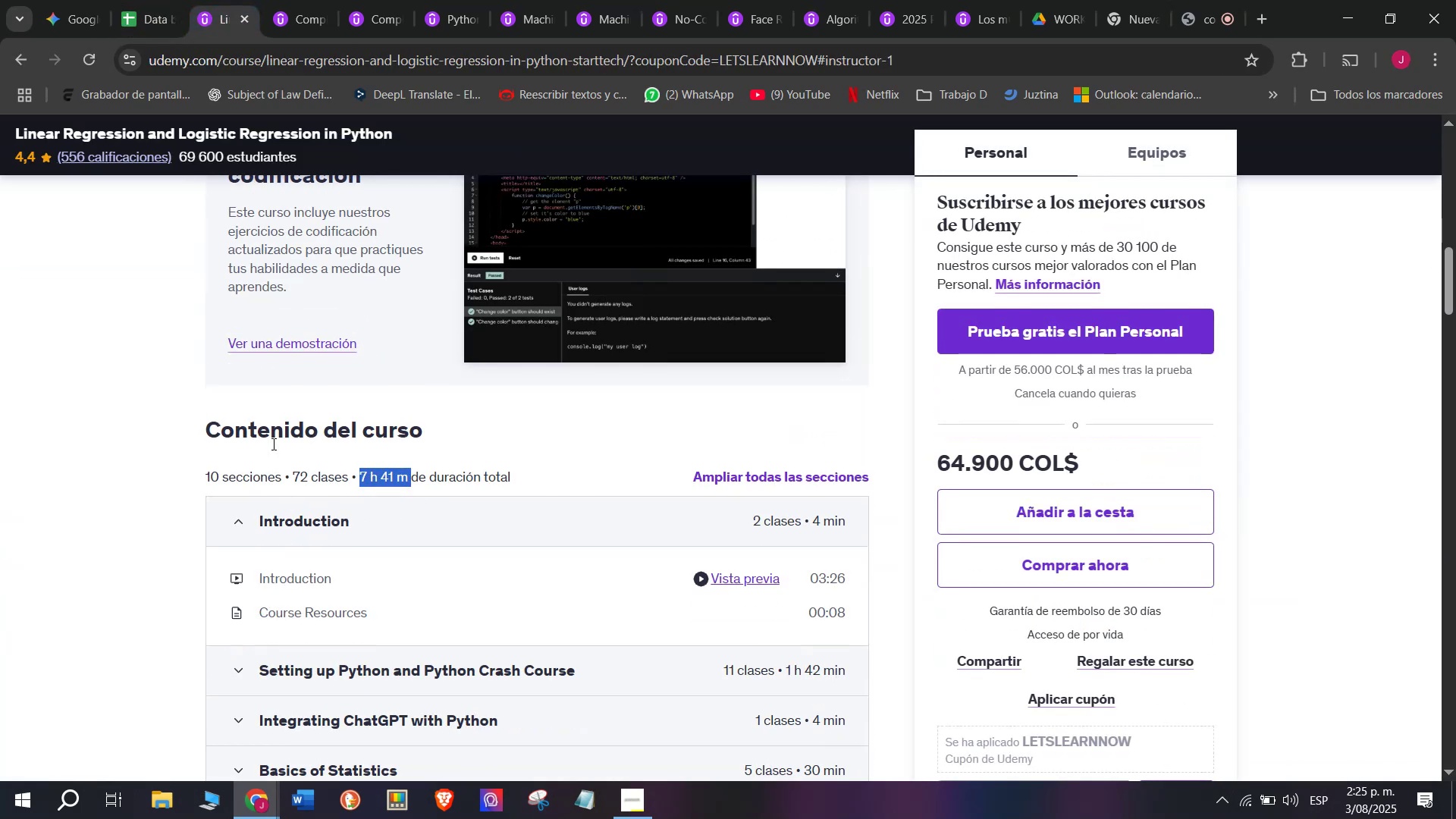 
key(Control+C)
 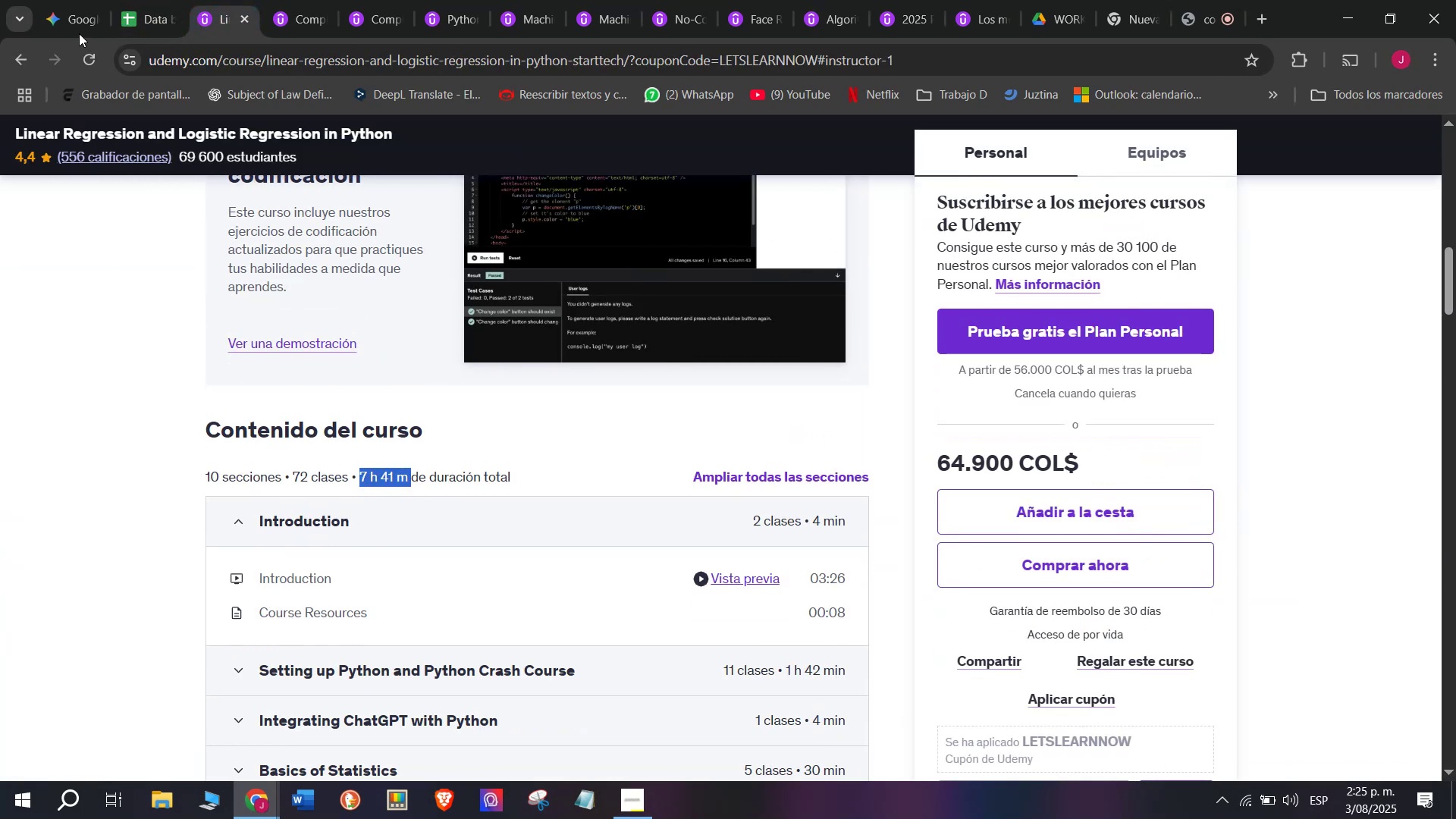 
left_click([151, 0])
 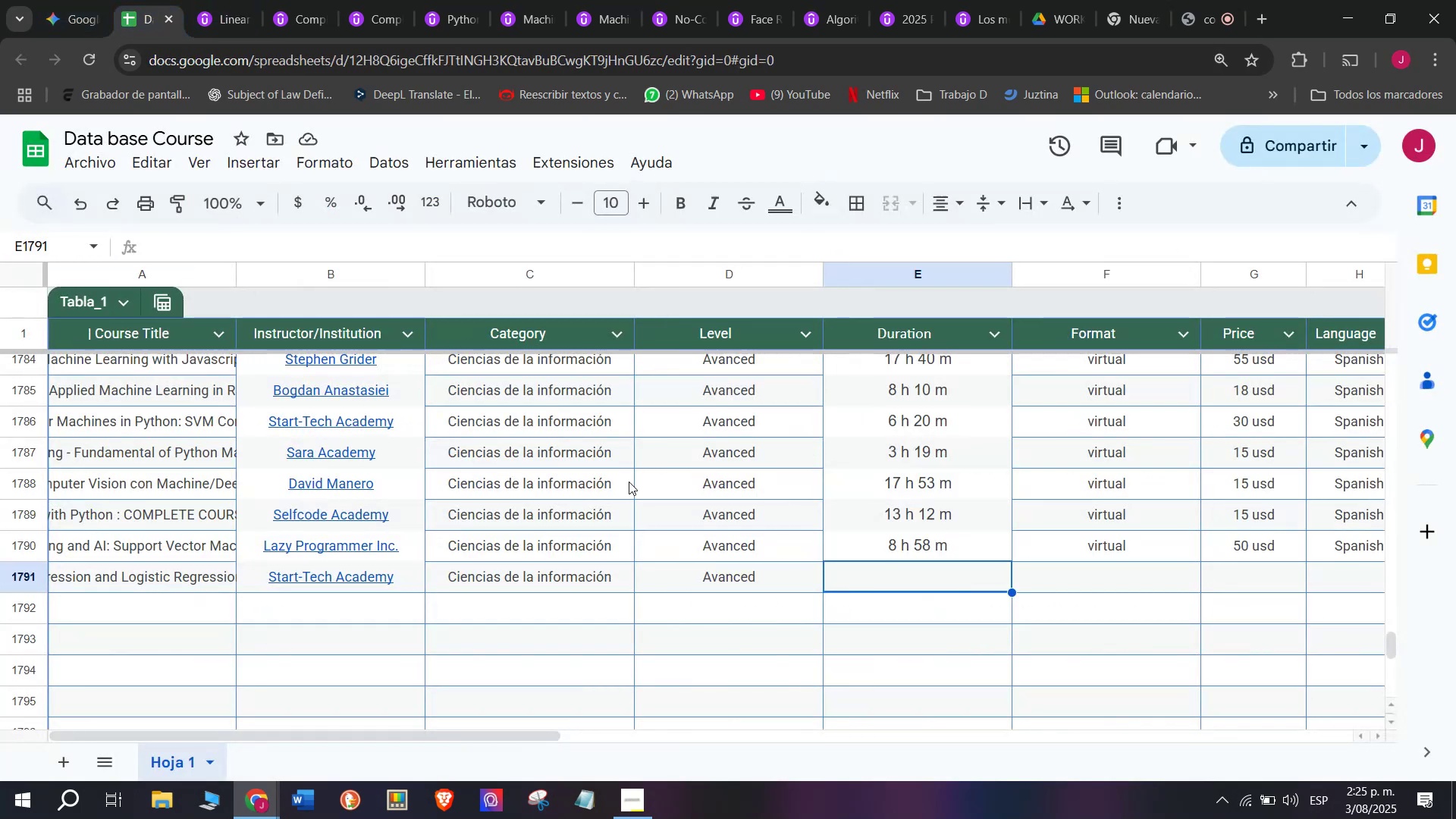 
key(Z)
 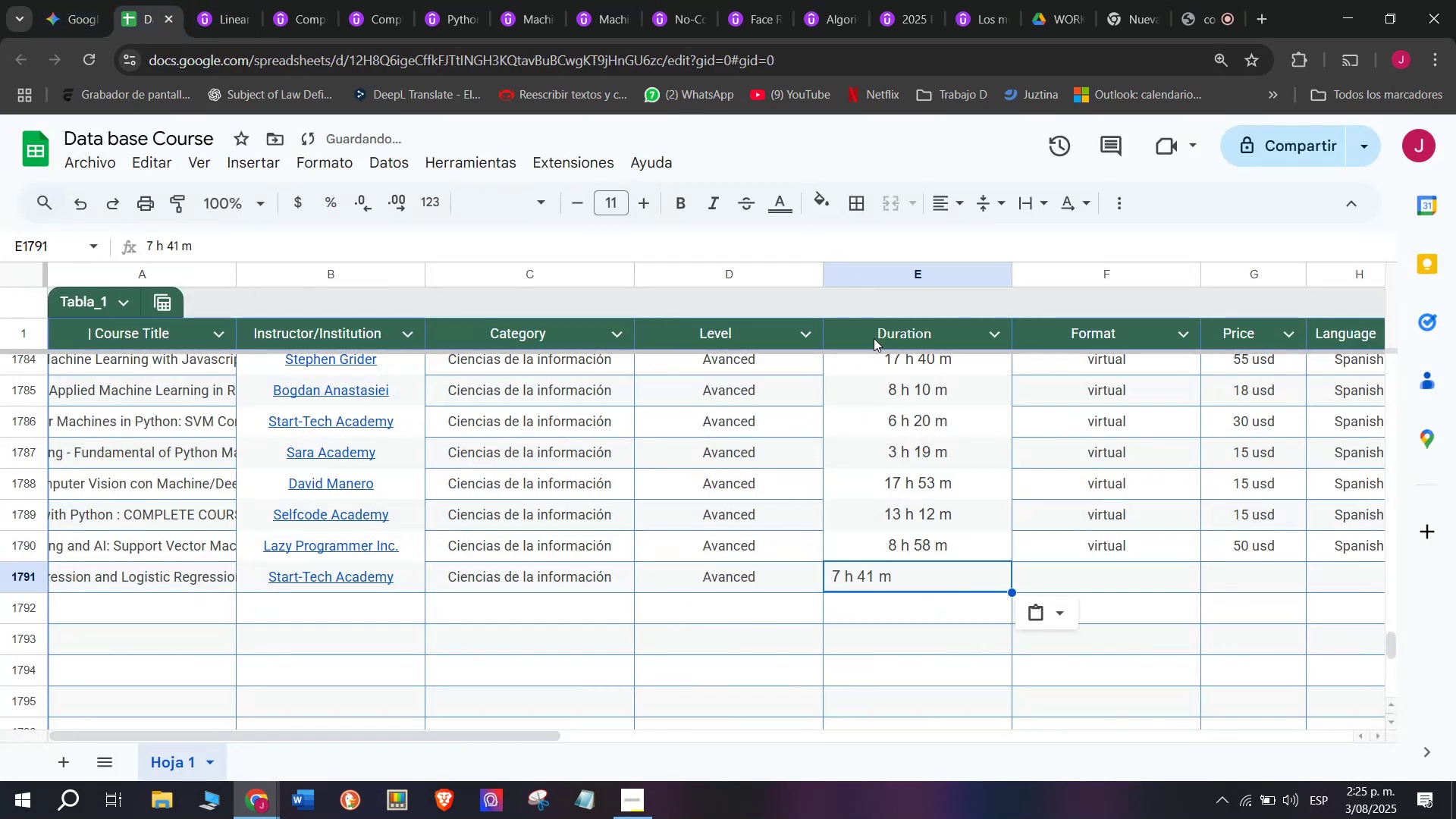 
key(Control+V)
 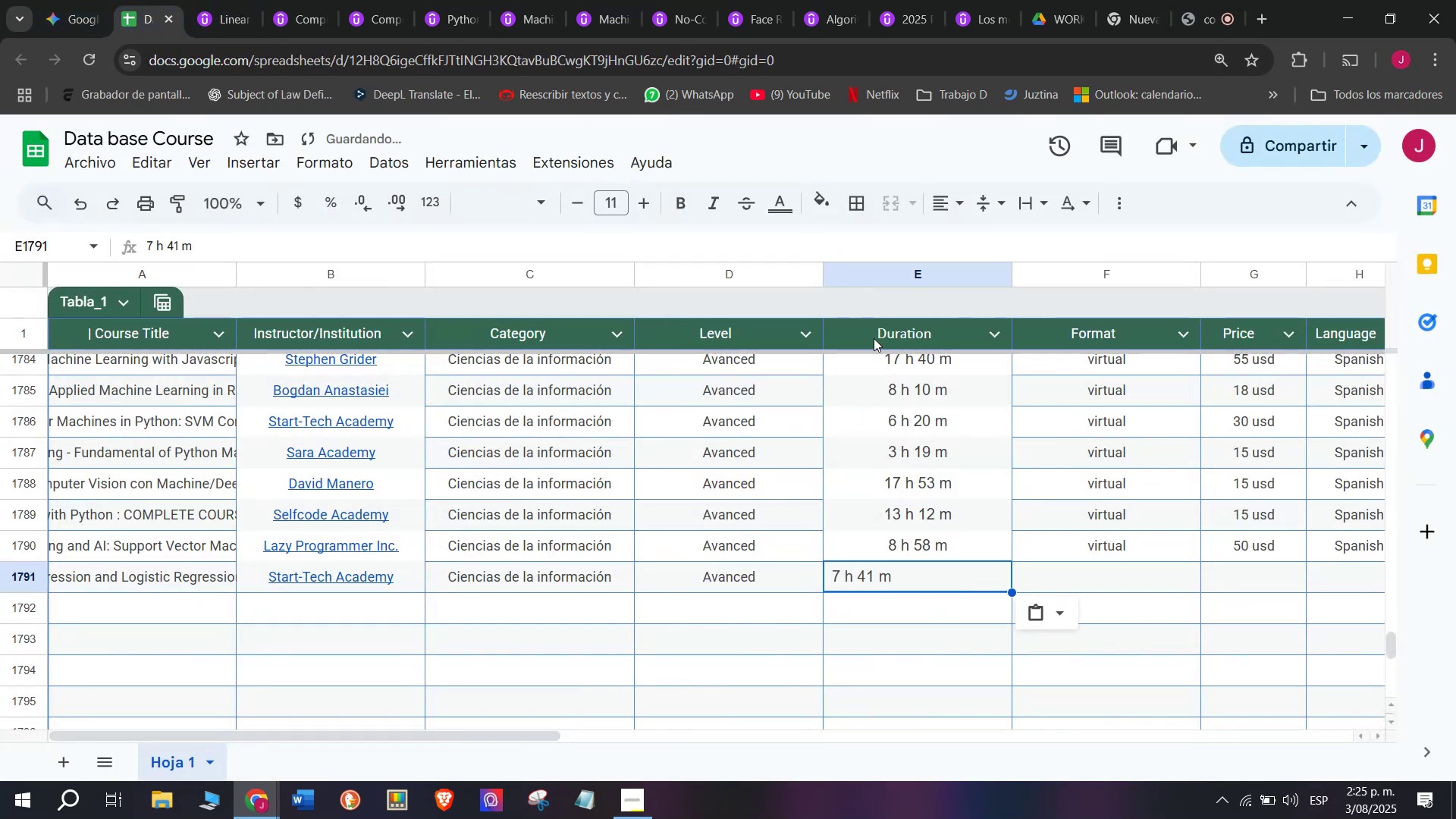 
key(Control+ControlLeft)
 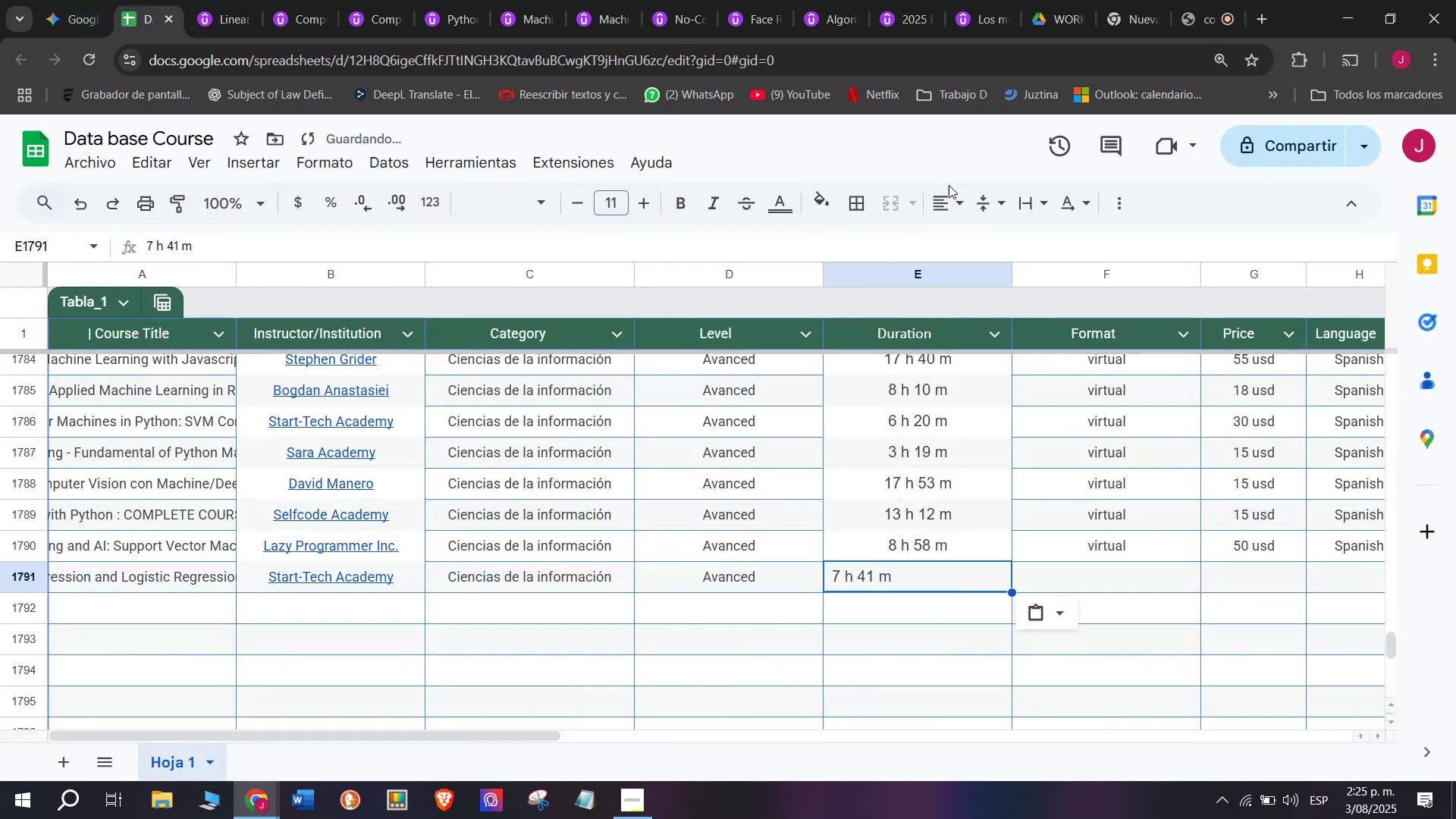 
double_click([951, 193])
 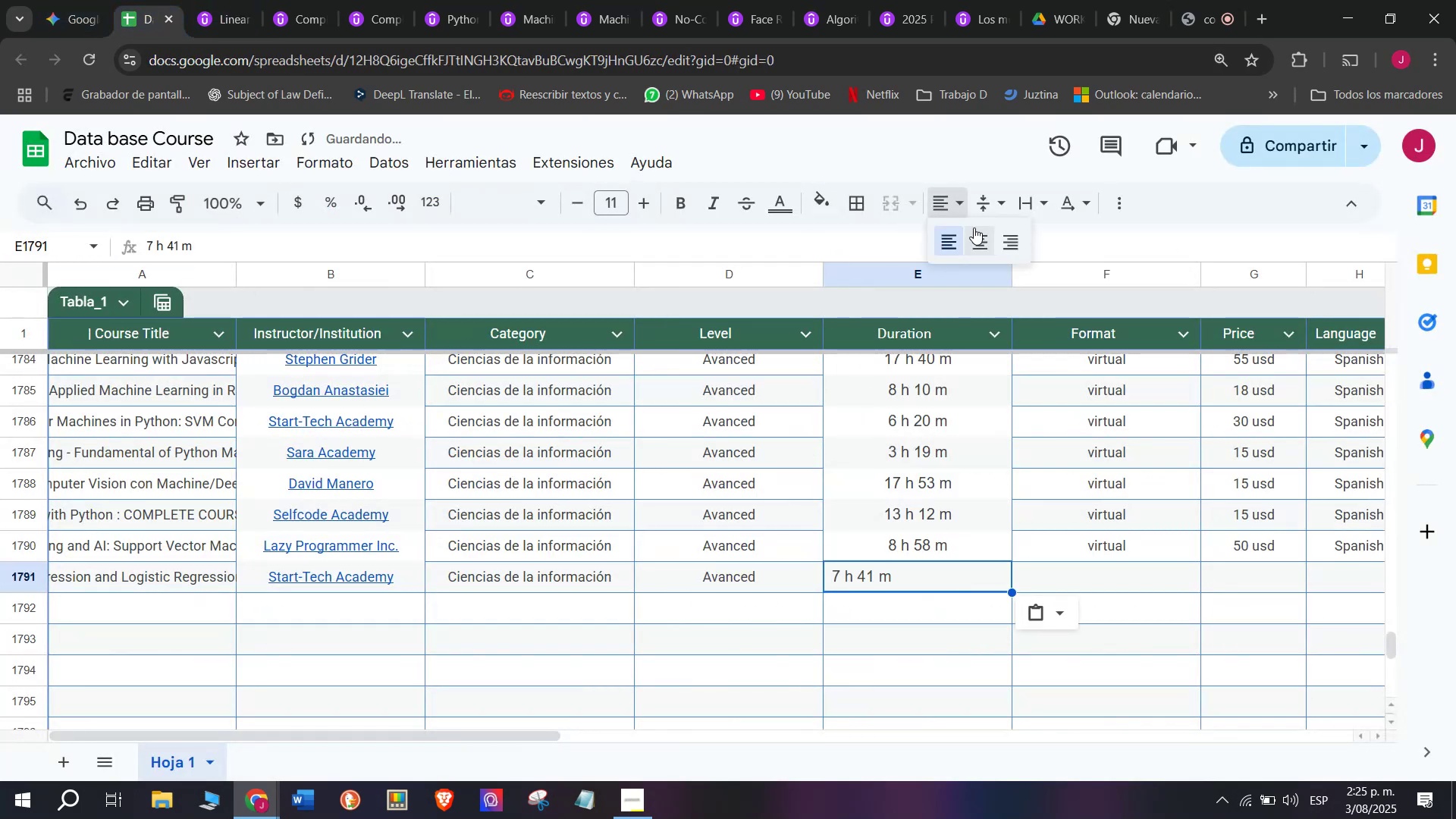 
triple_click([977, 230])
 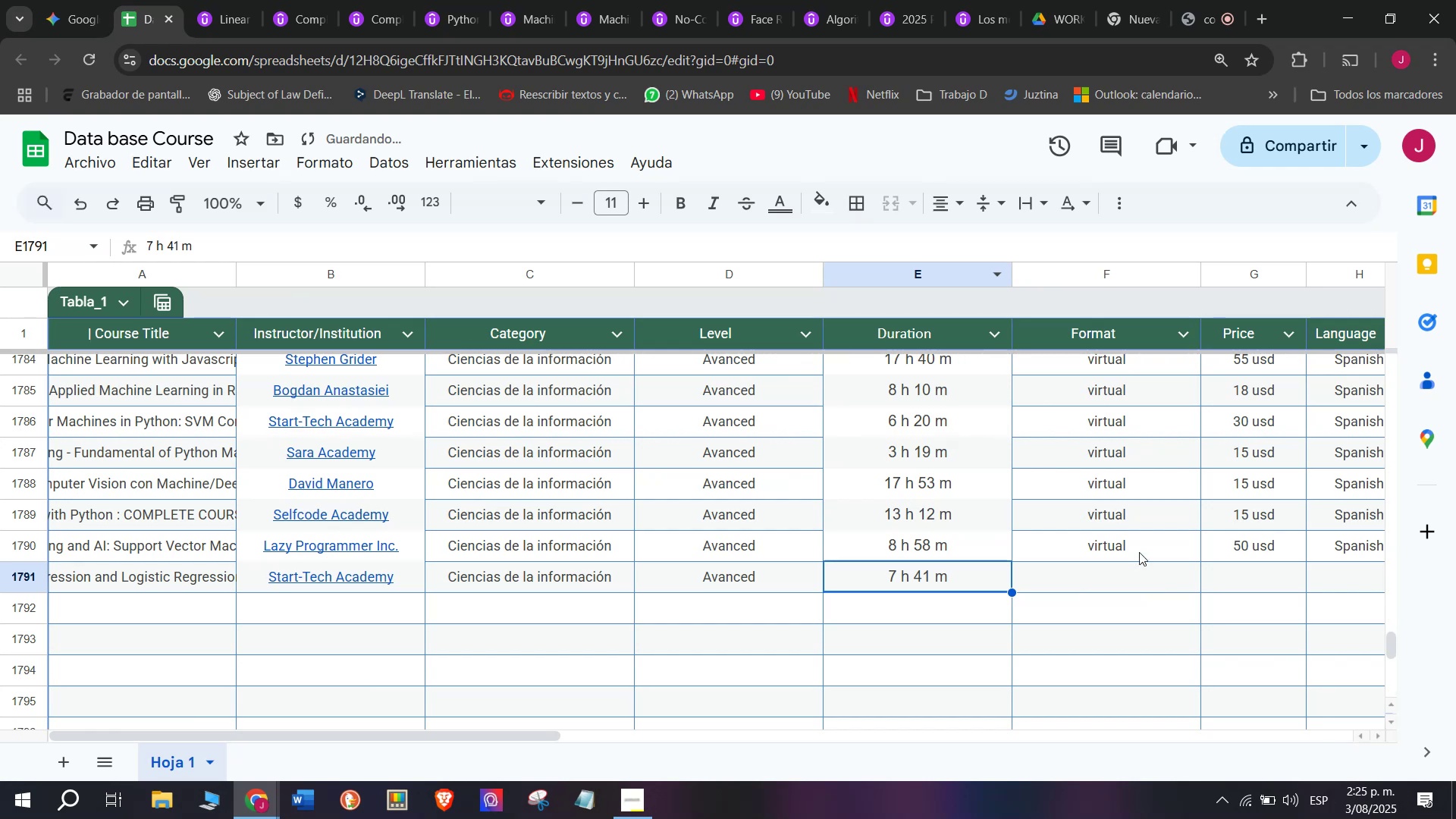 
key(Control+ControlLeft)
 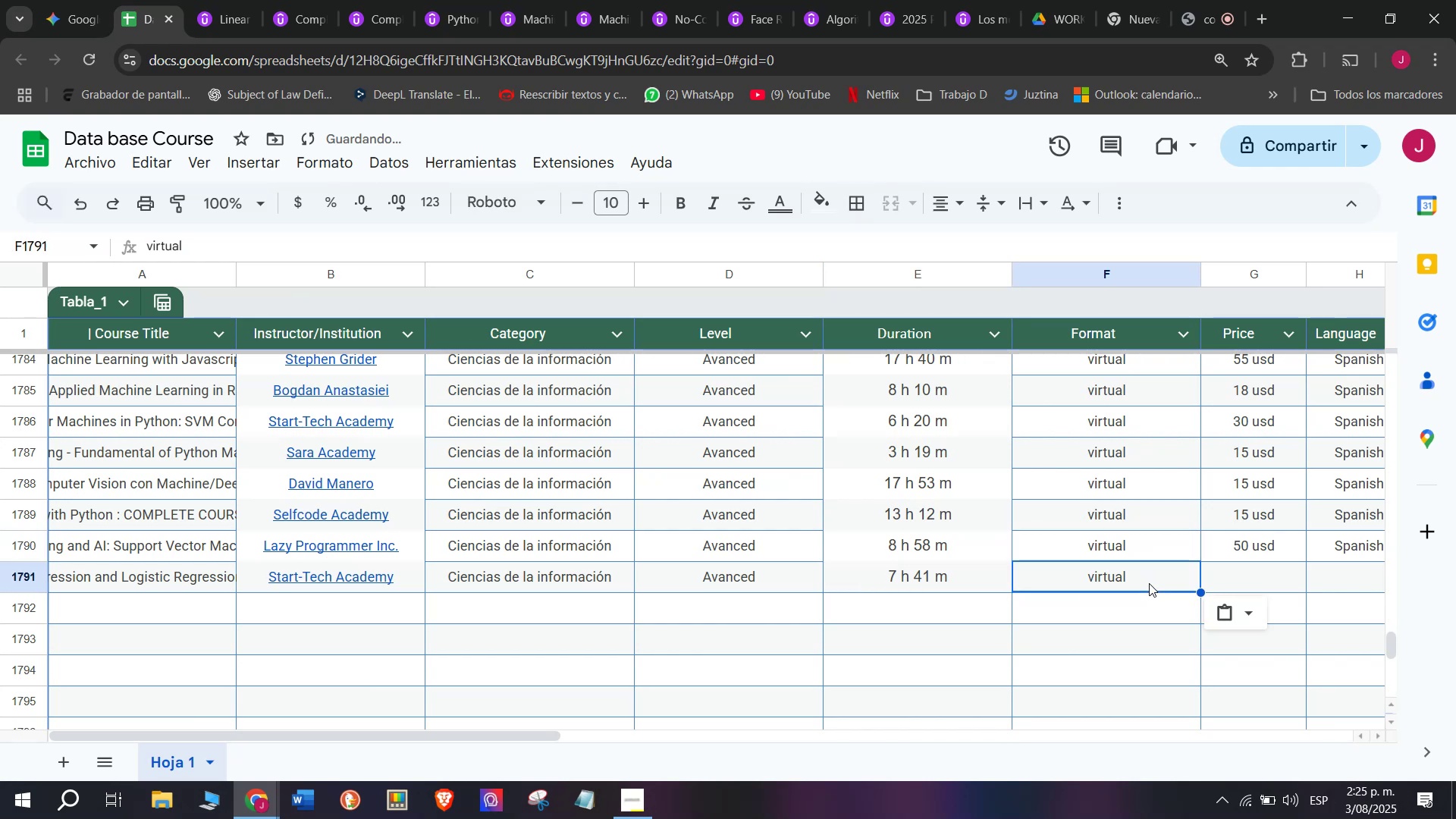 
key(Break)
 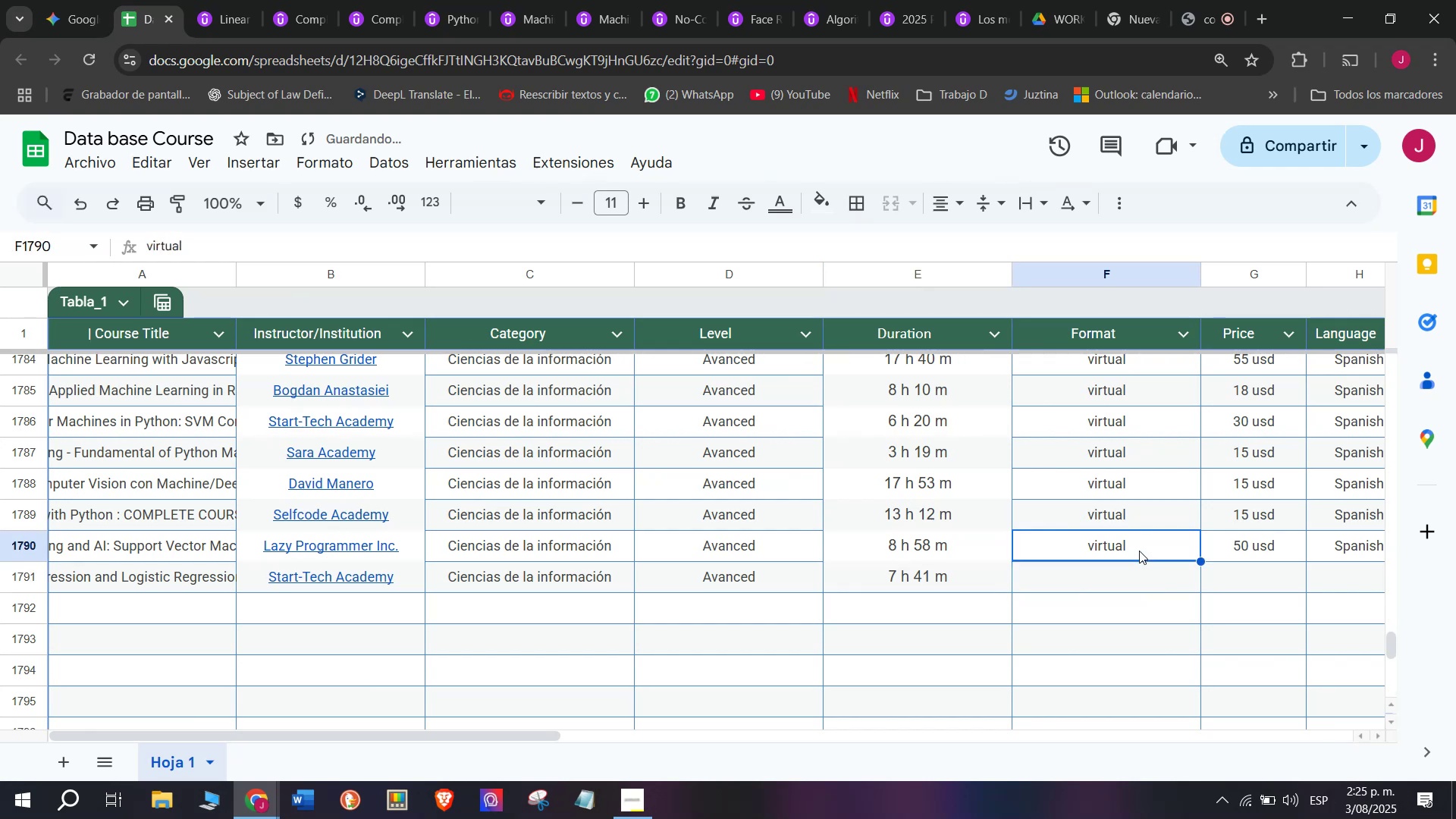 
key(Control+C)
 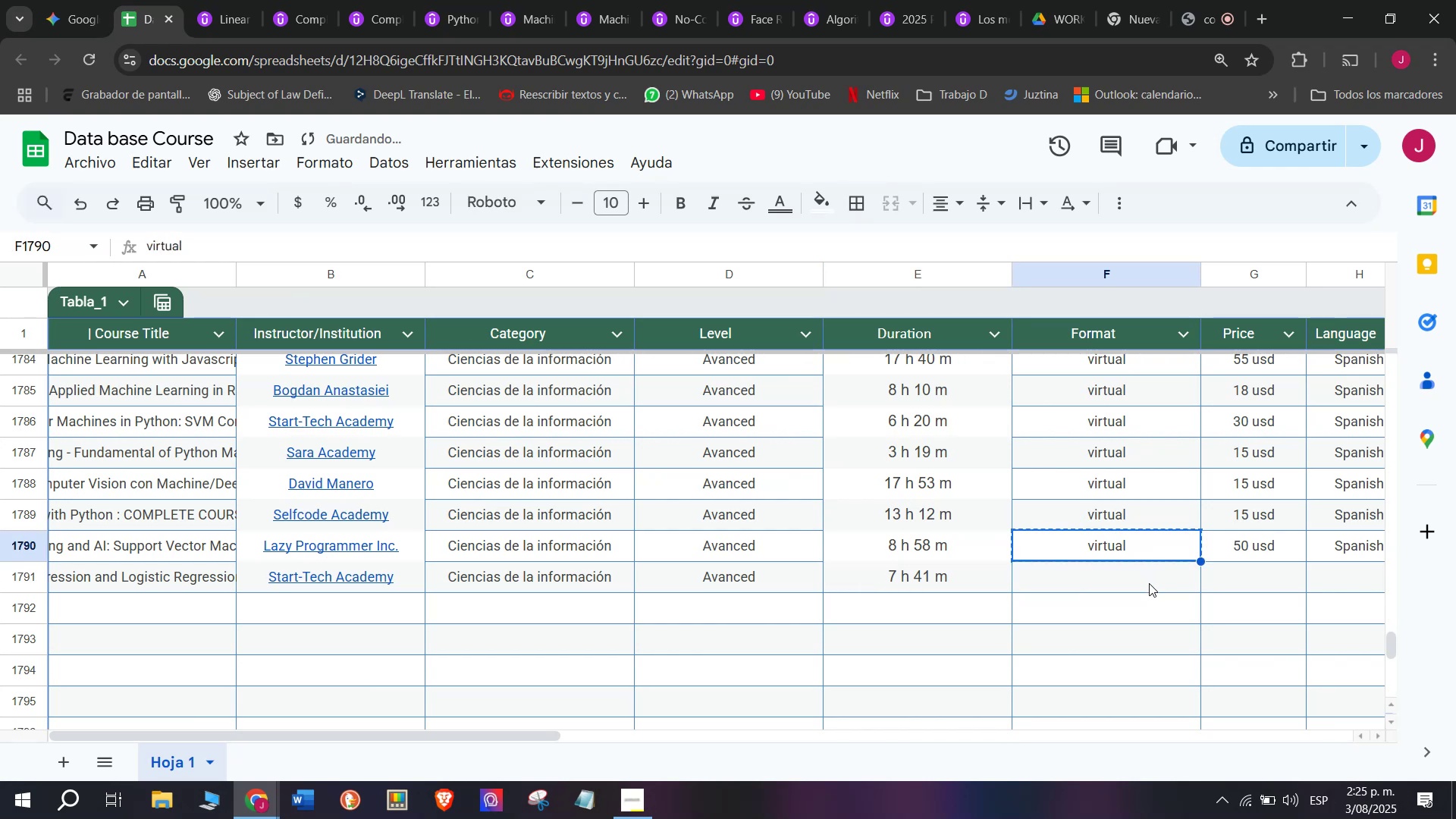 
double_click([1149, 583])
 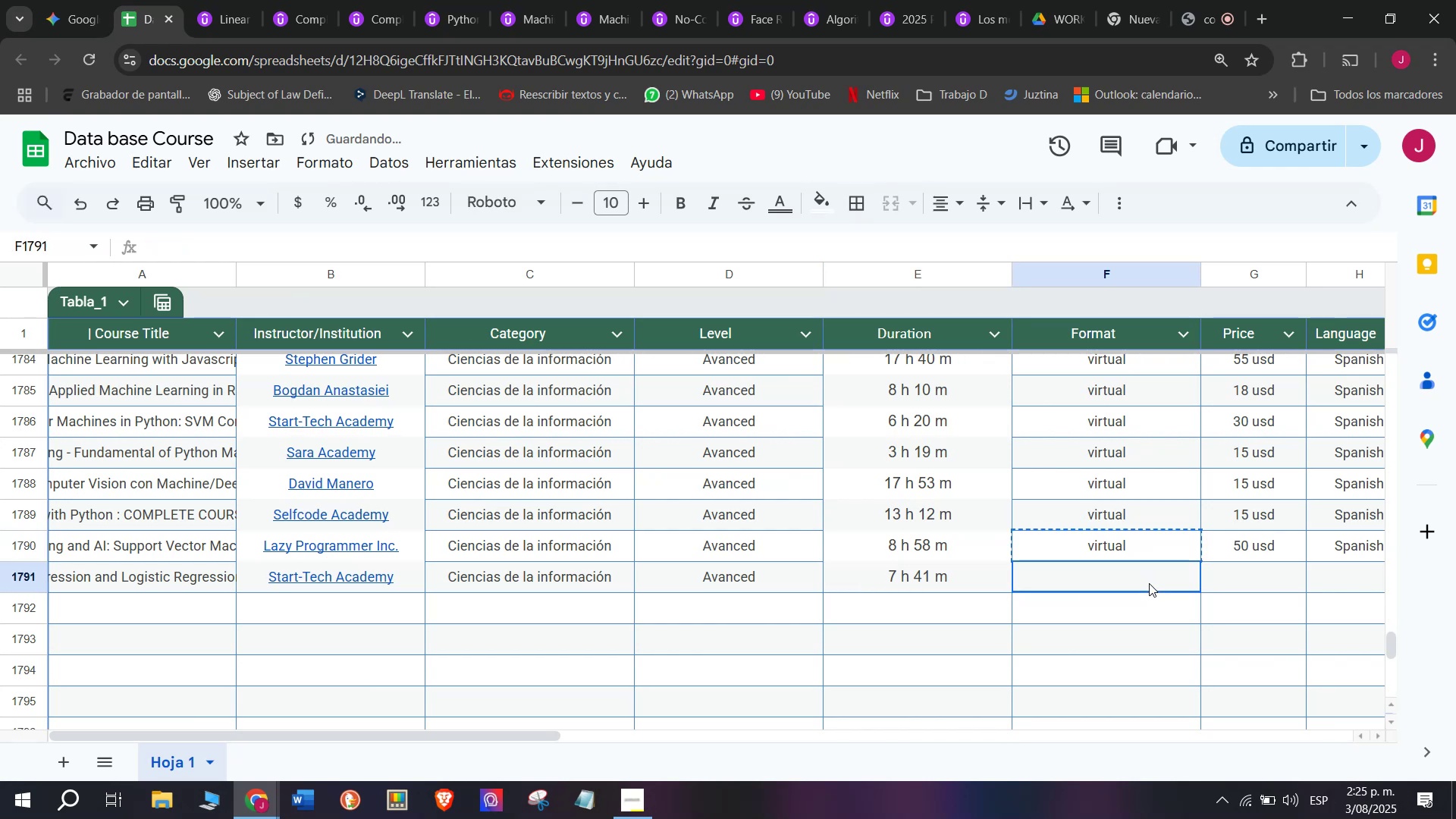 
key(Z)
 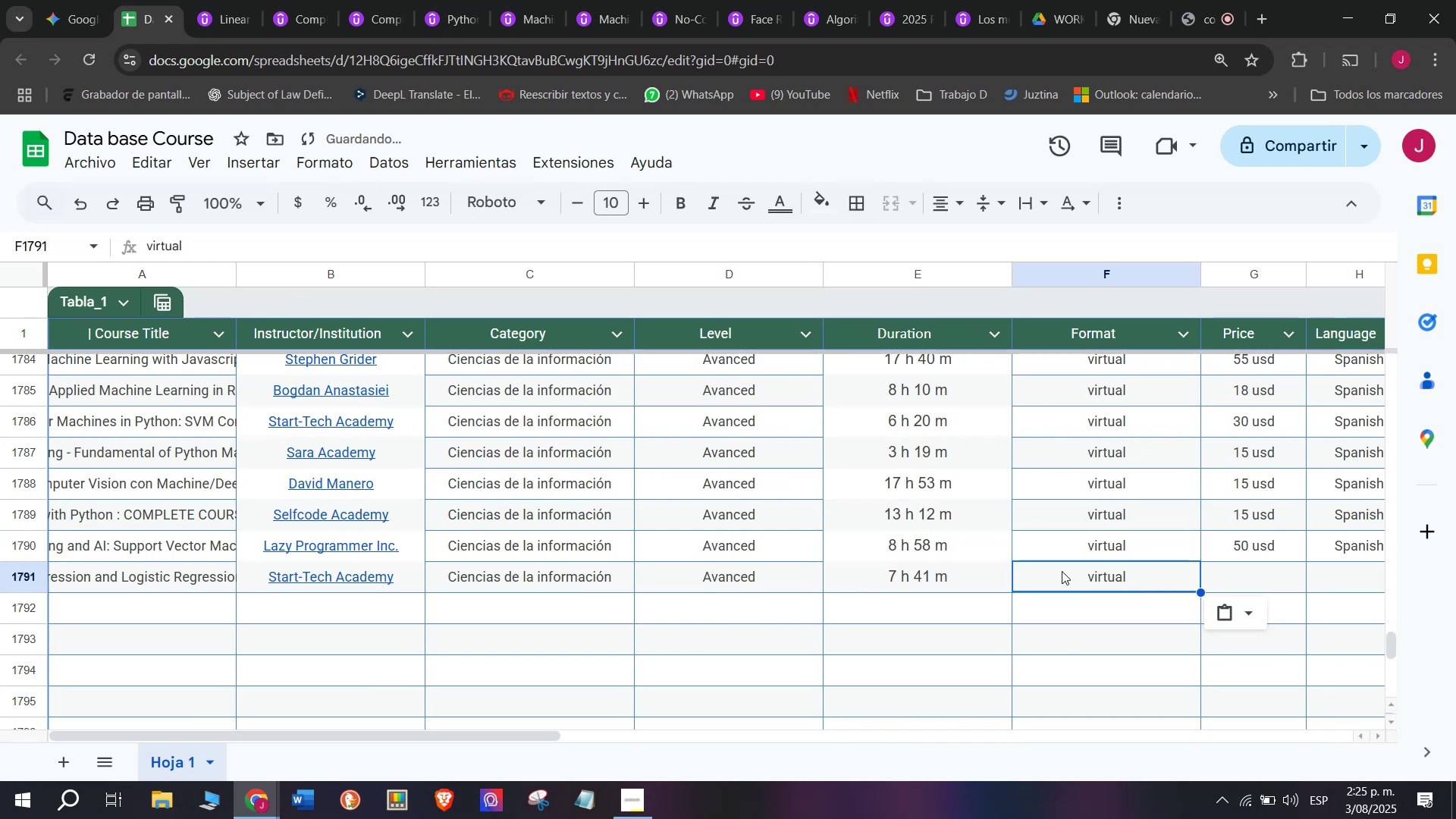 
key(Control+ControlLeft)
 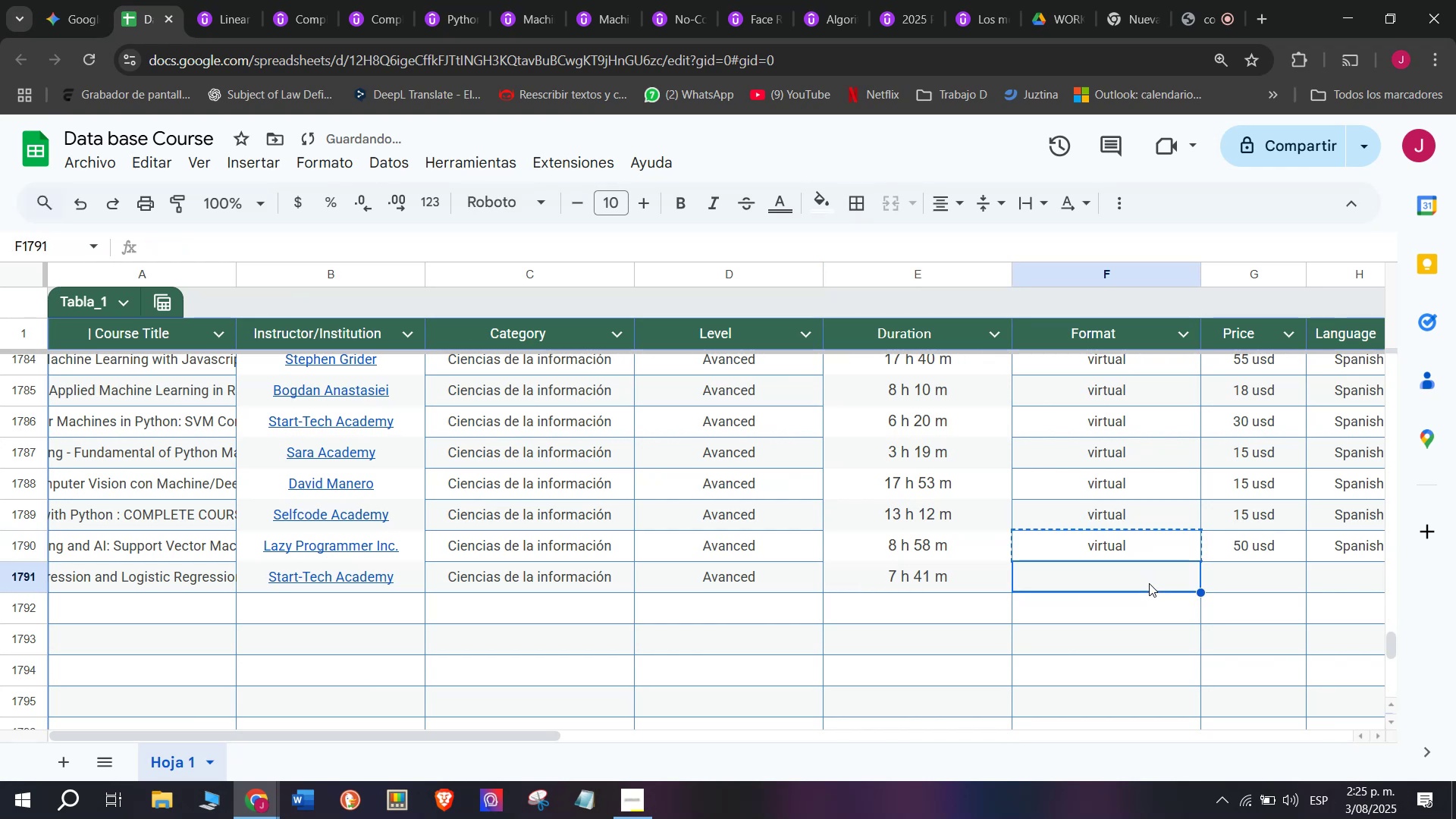 
key(Control+V)
 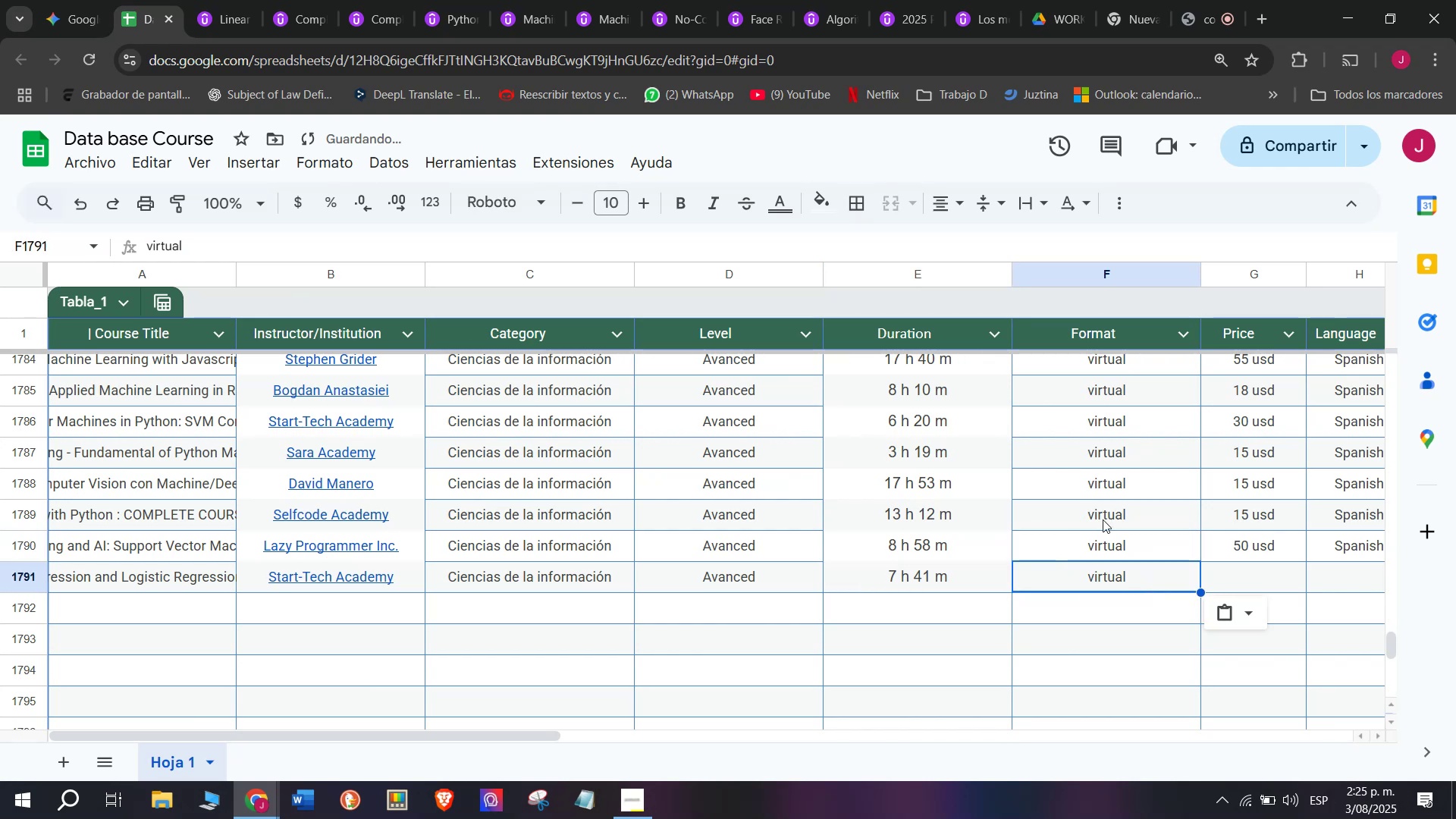 
left_click([1288, 538])
 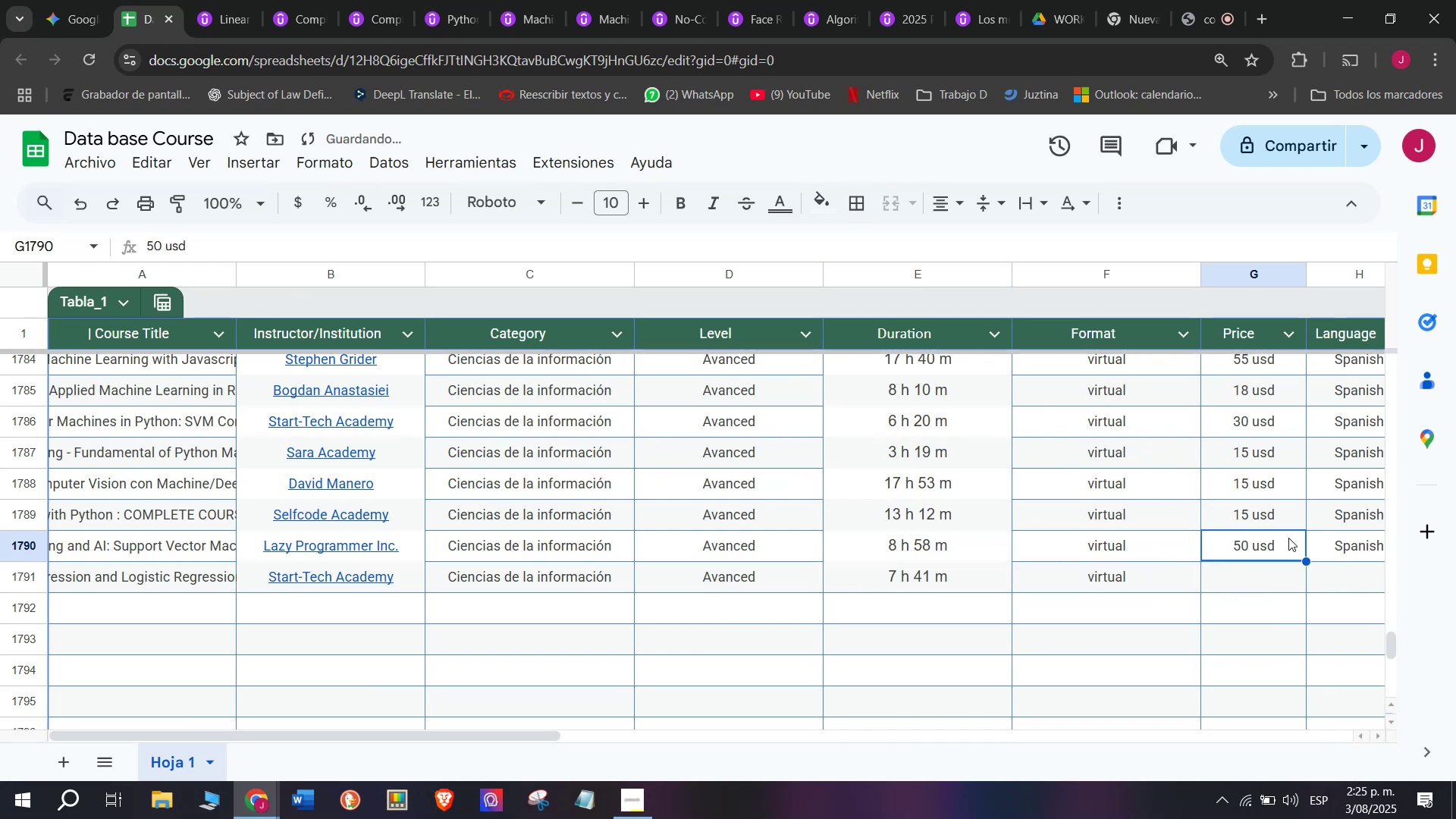 
key(Control+ControlLeft)
 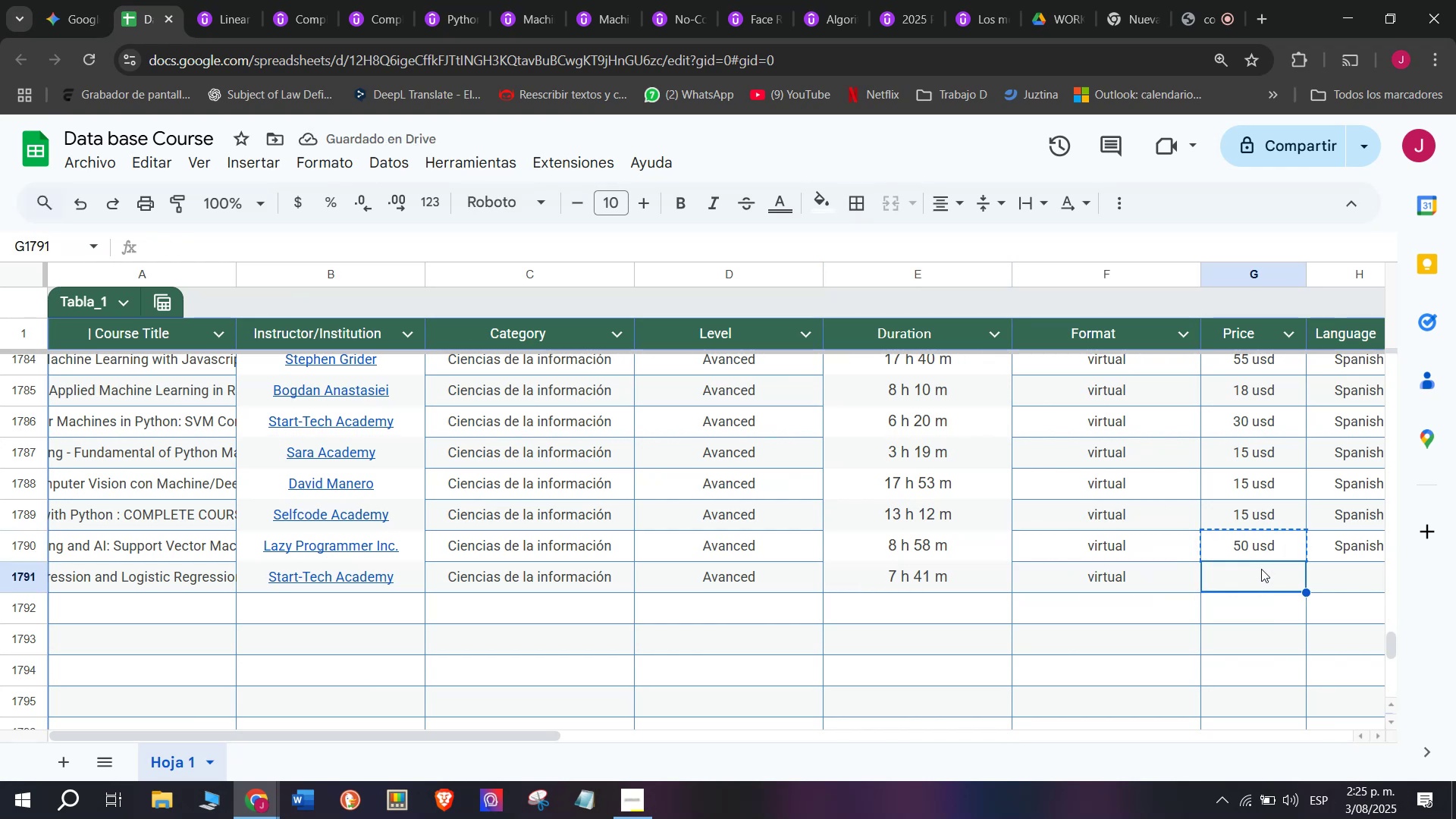 
key(Break)
 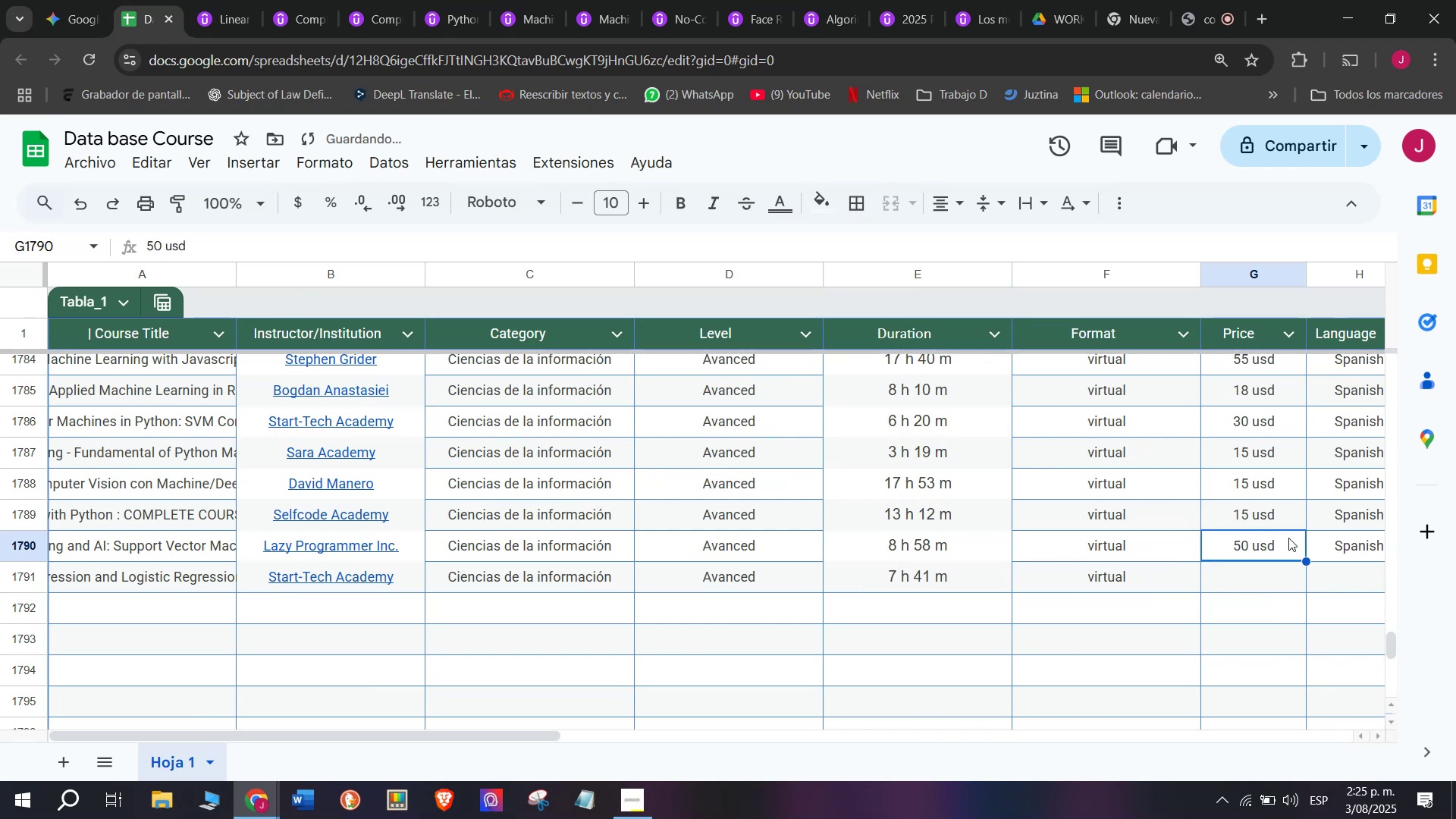 
key(Control+C)
 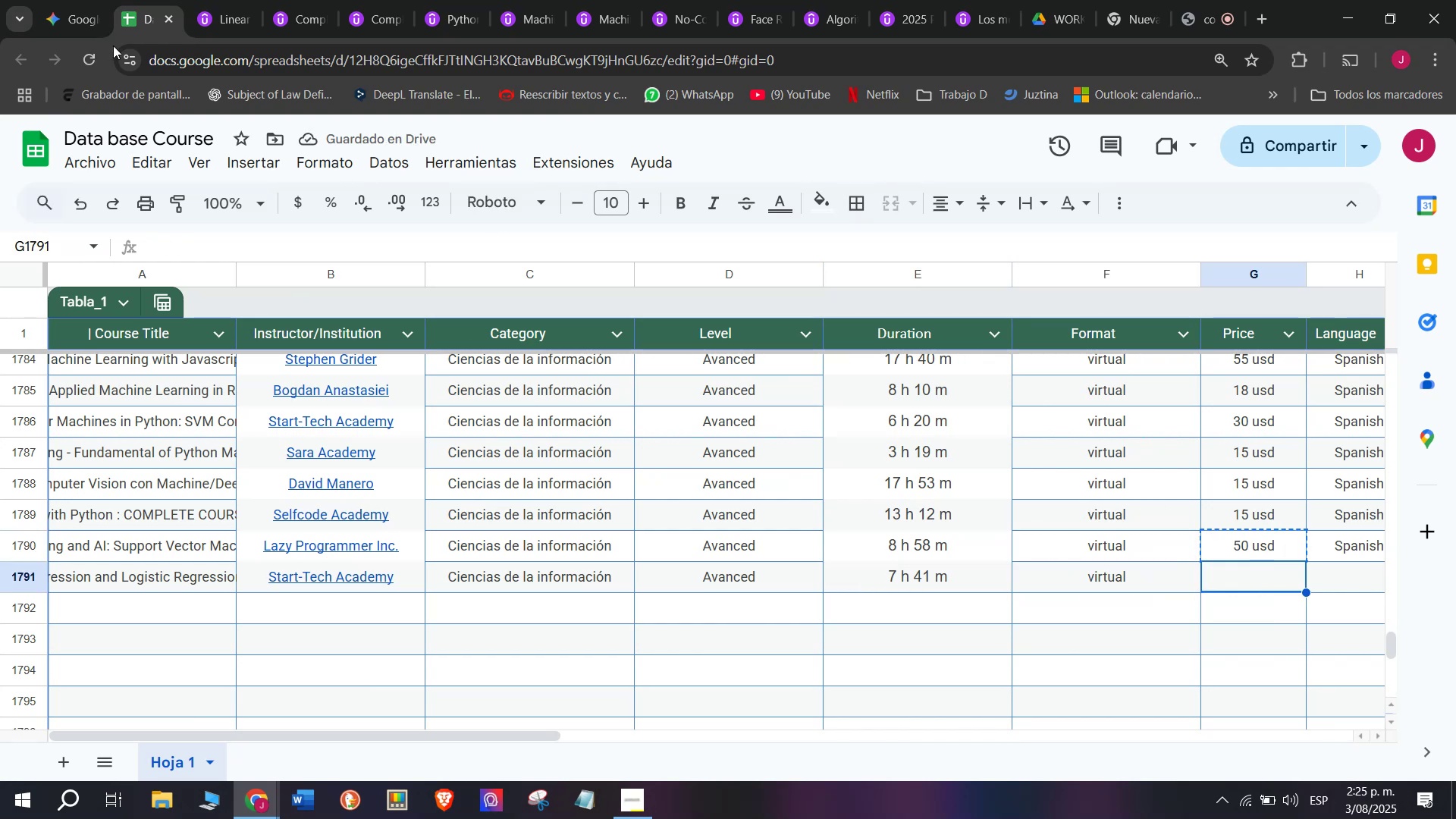 
left_click([209, 0])
 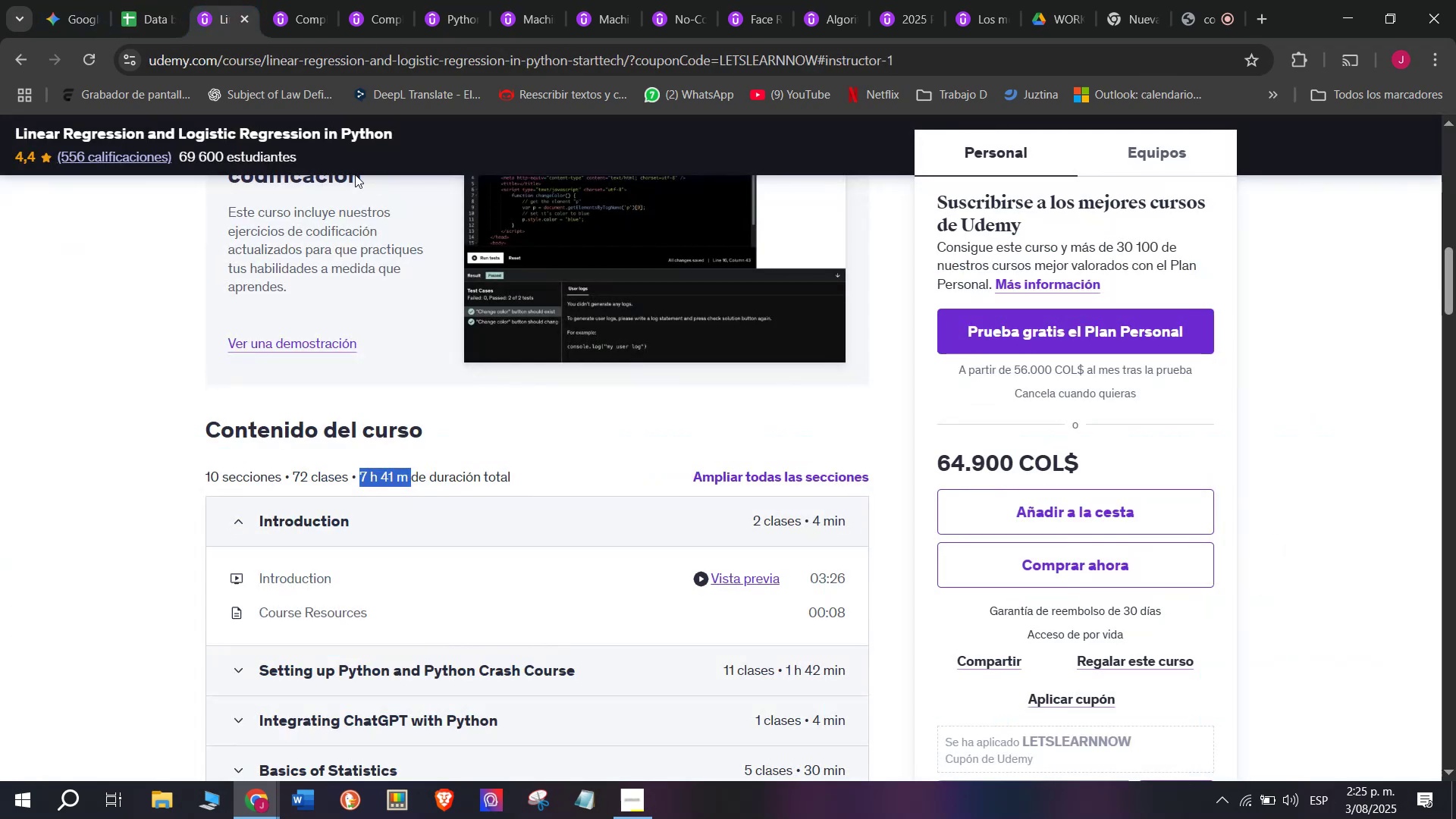 
scroll: coordinate [303, 329], scroll_direction: up, amount: 4.0
 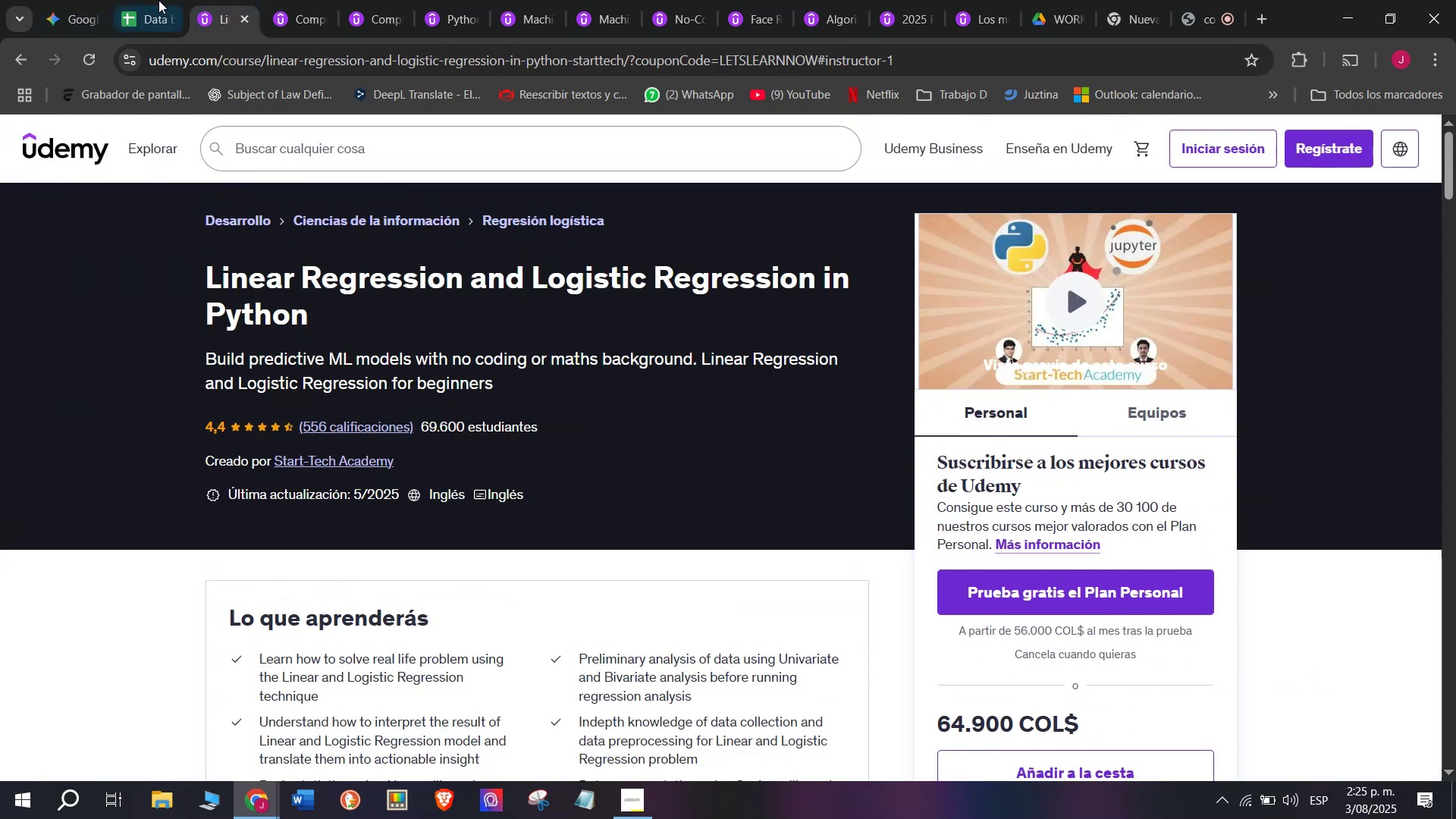 
left_click([164, 0])
 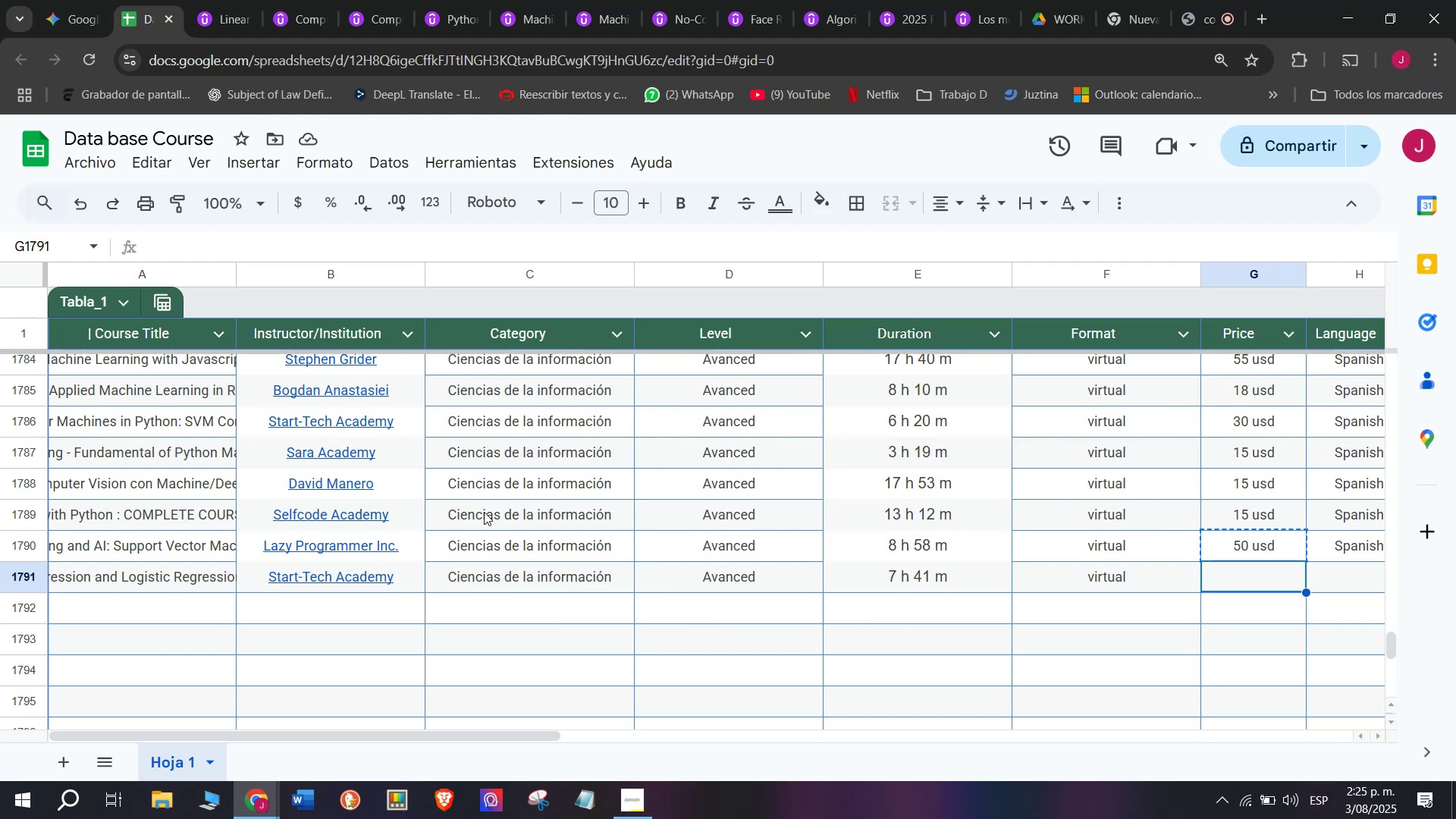 
wait(6.9)
 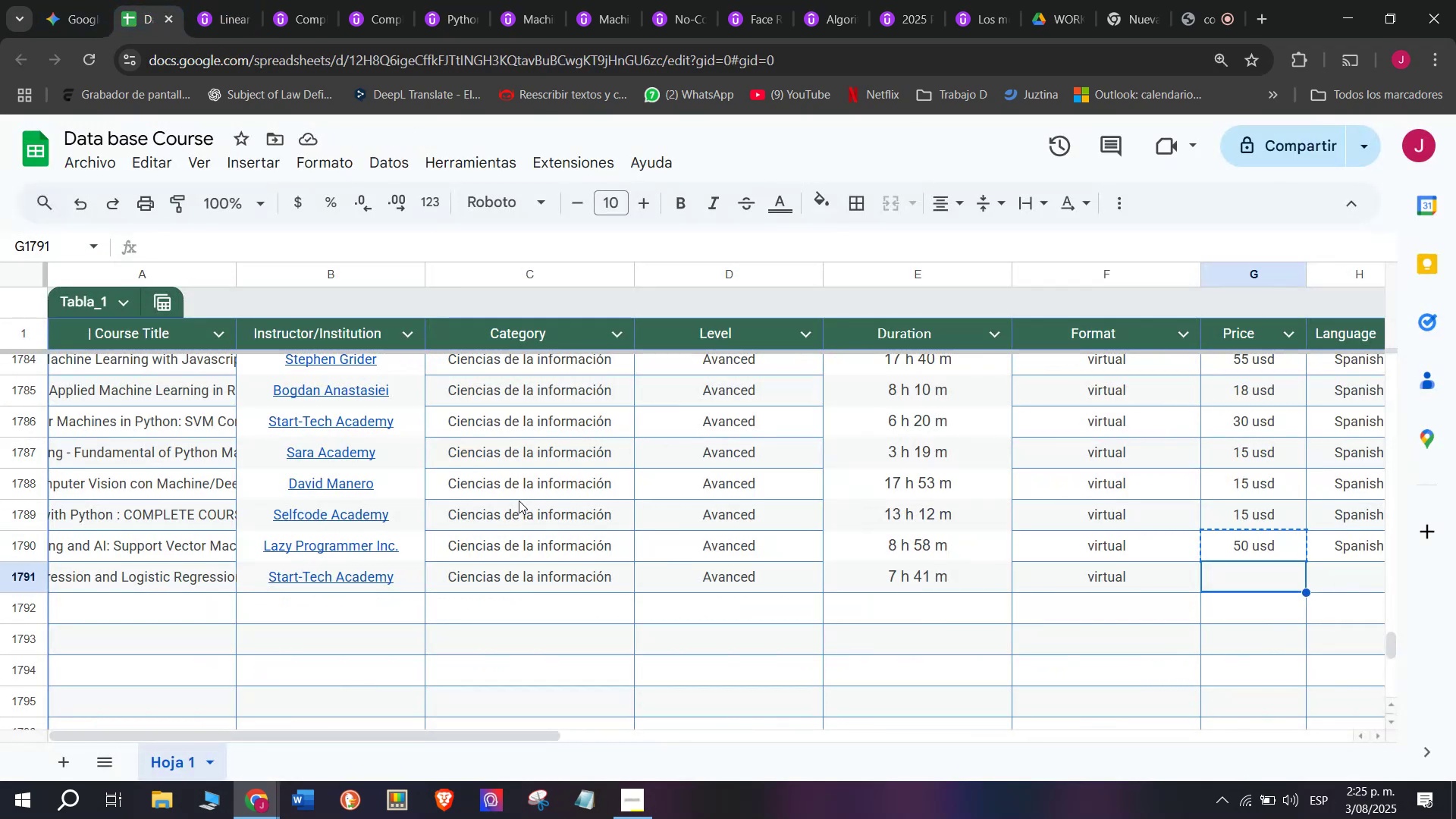 
left_click([219, 0])
 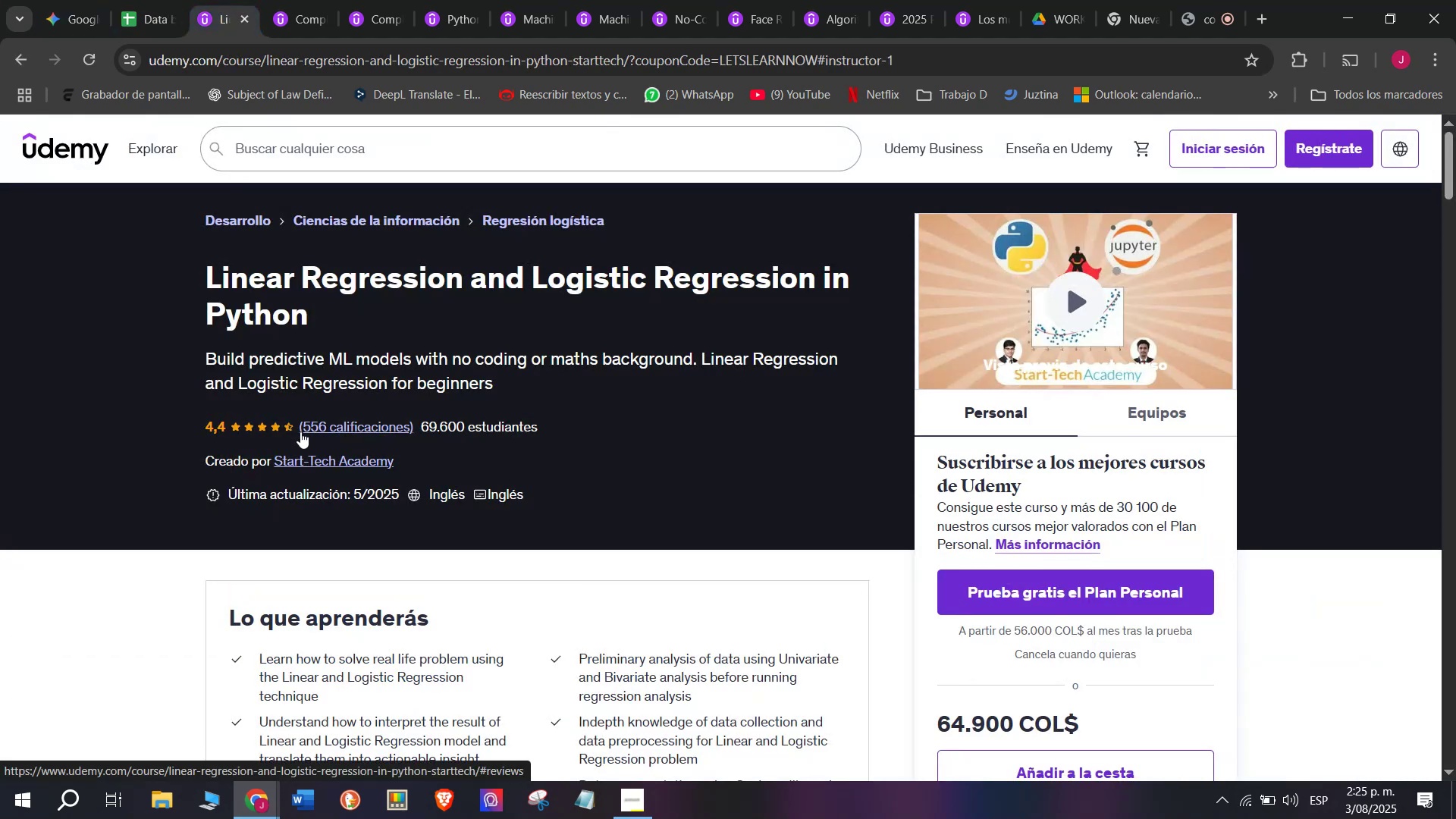 
left_click([137, 0])
 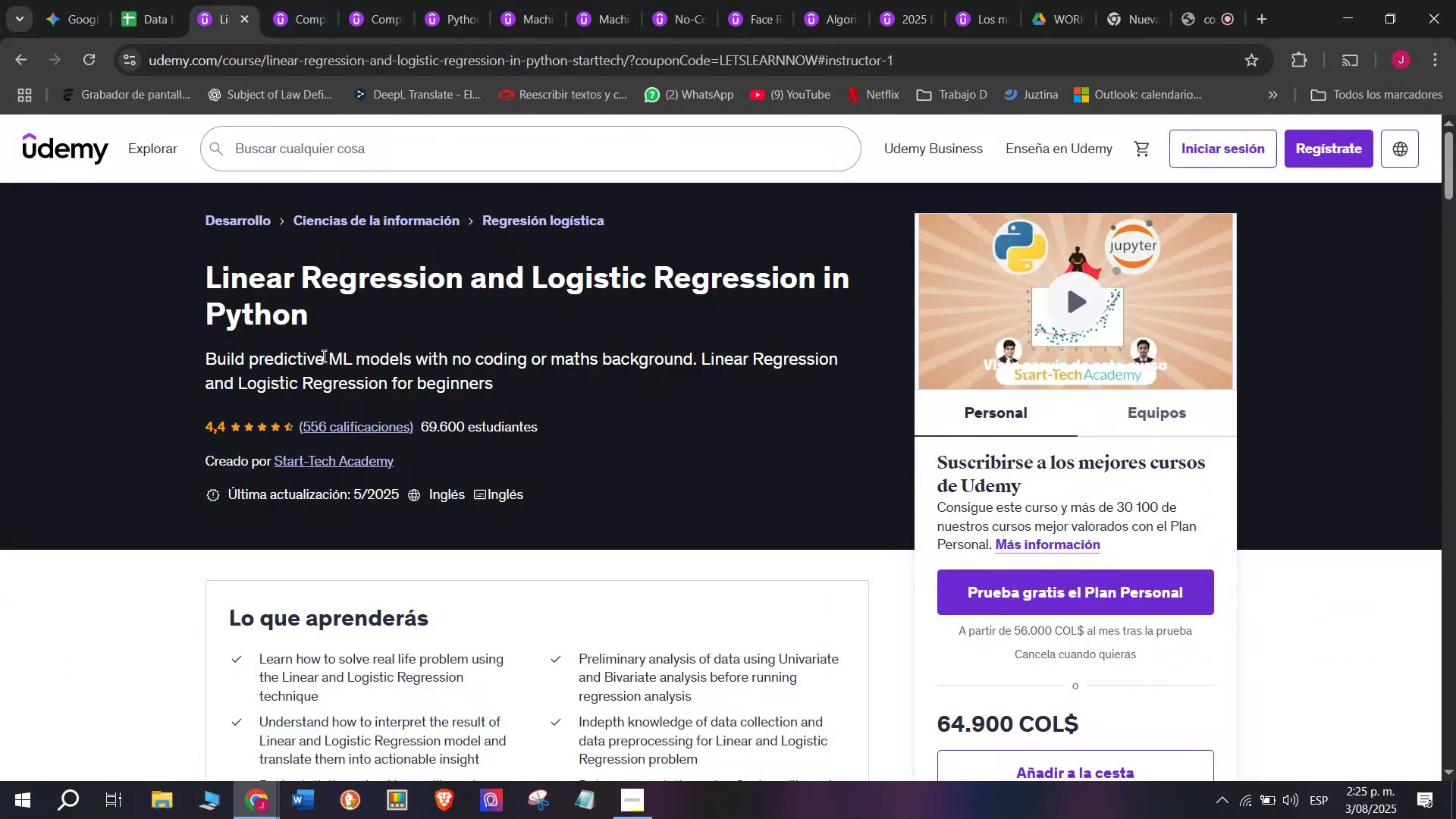 
left_click([117, 0])
 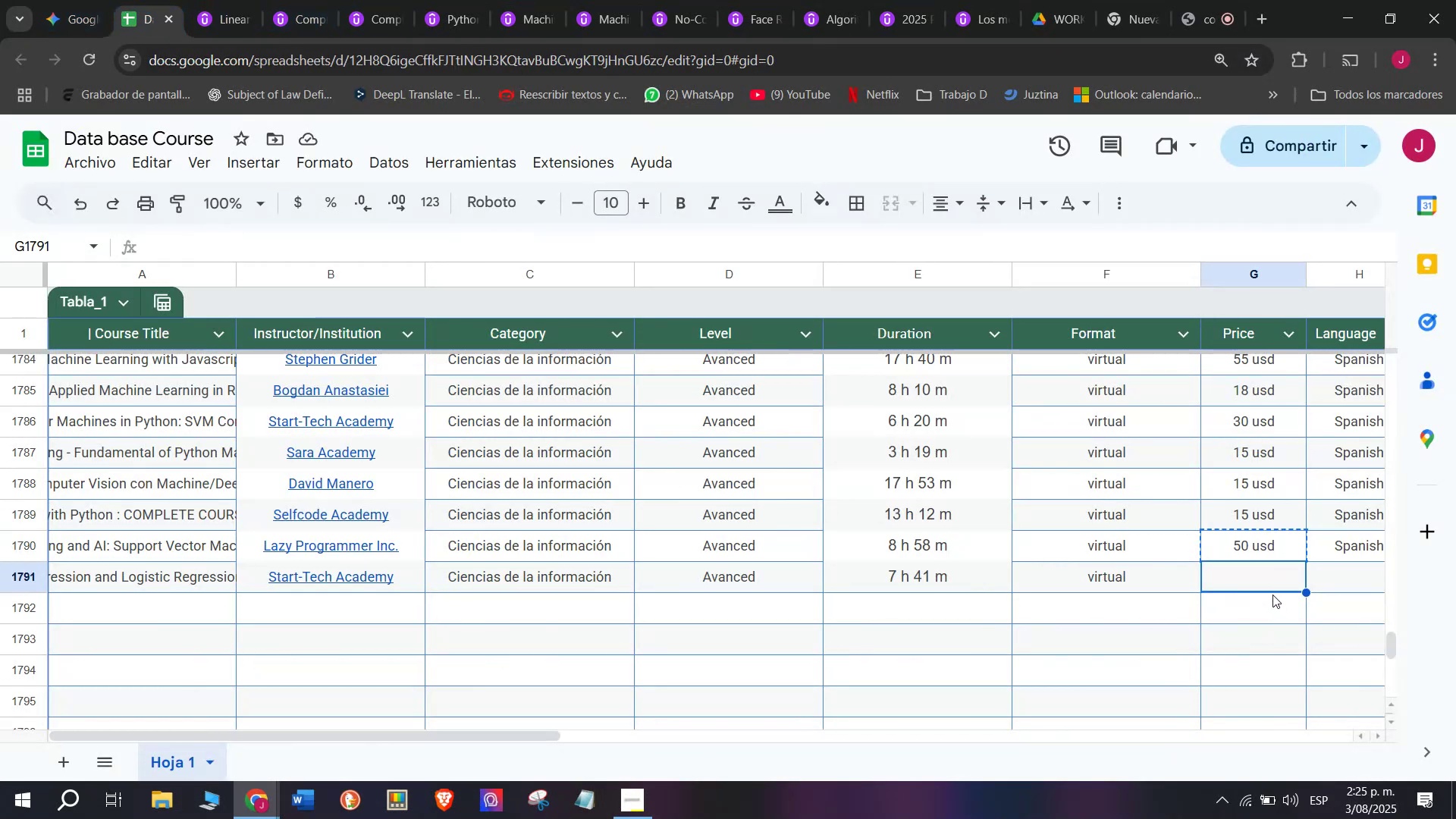 
left_click([1263, 579])
 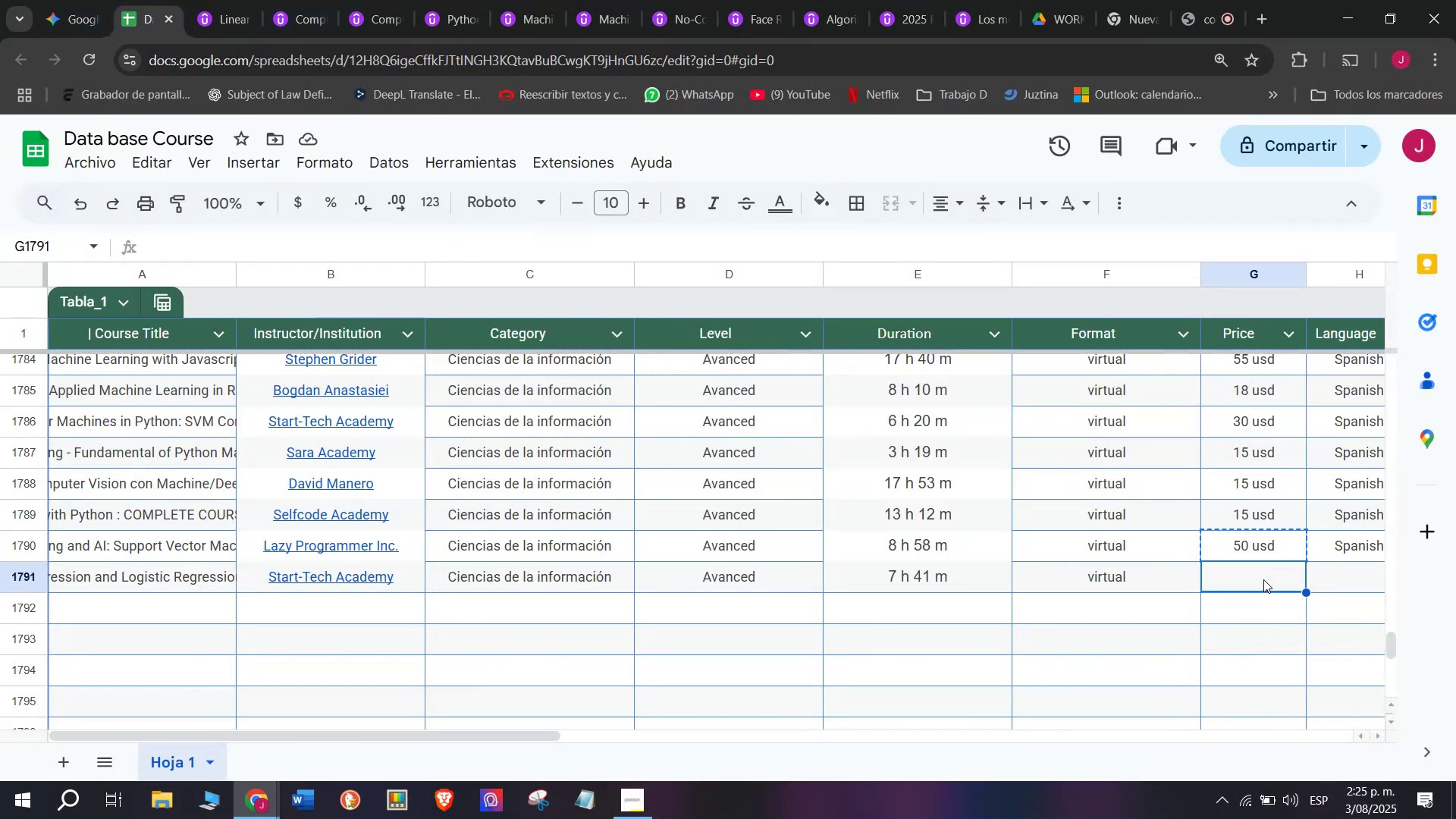 
type(15 usd)
 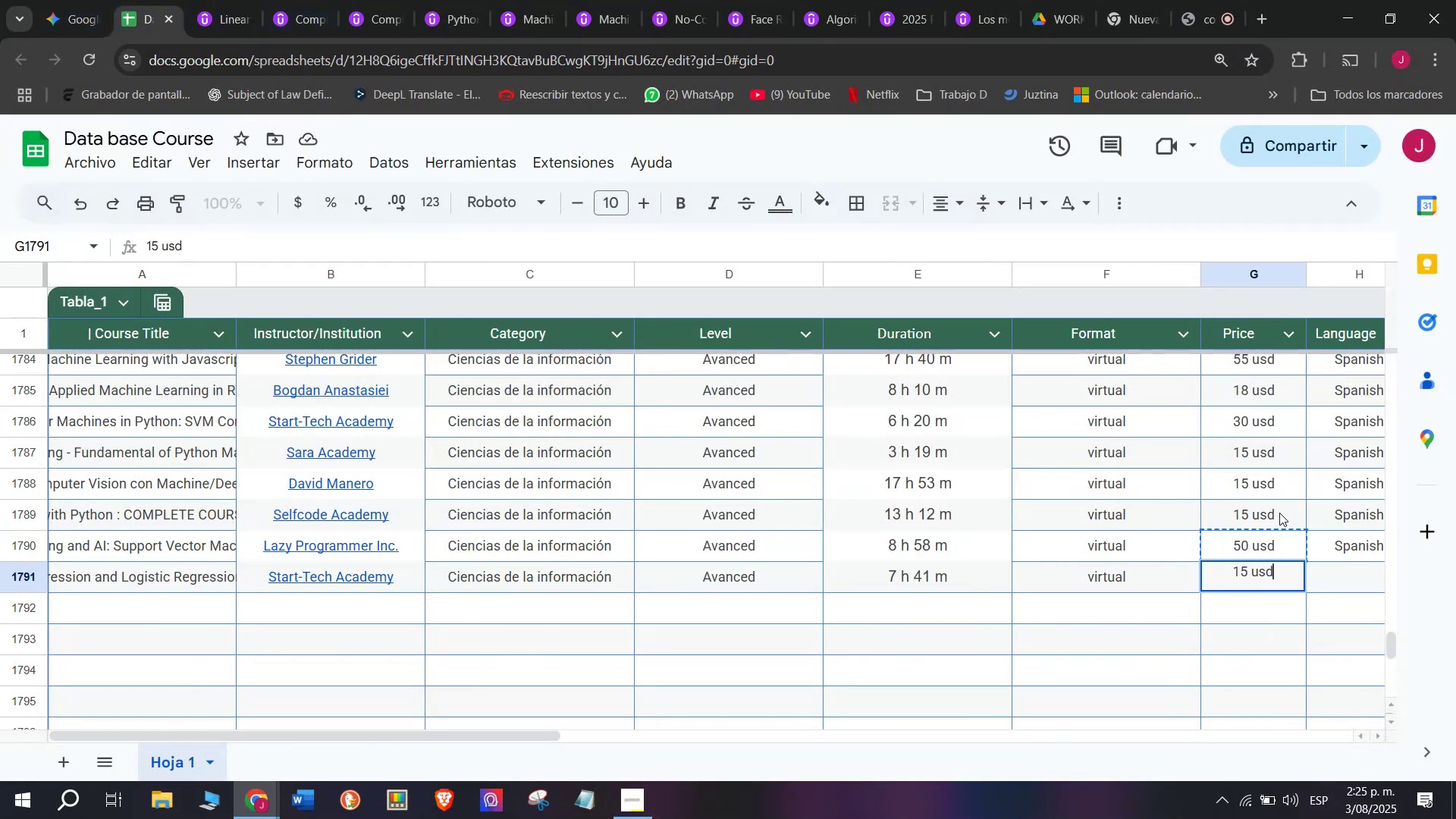 
key(Break)
 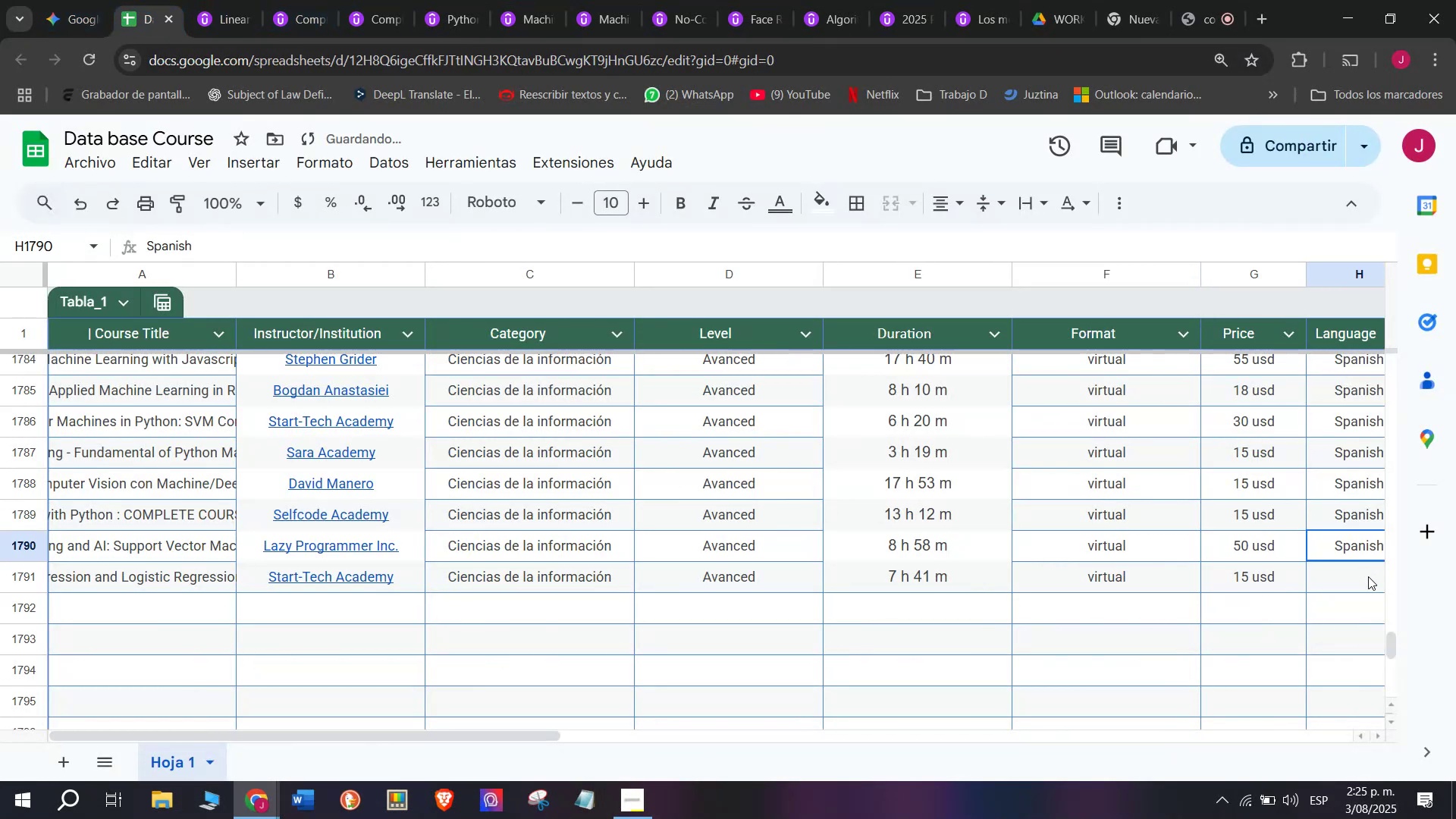 
key(Control+ControlLeft)
 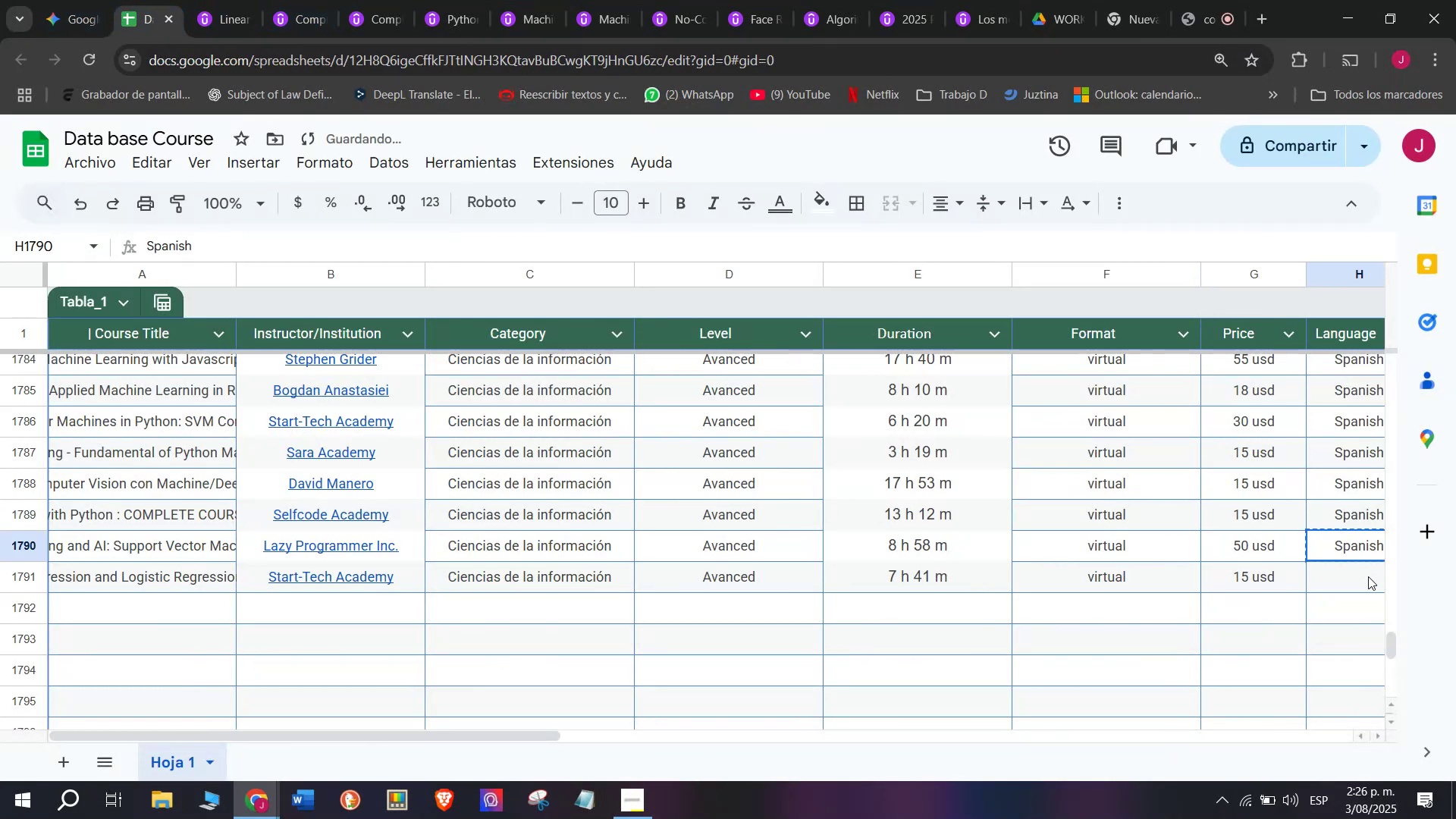 
key(Control+C)
 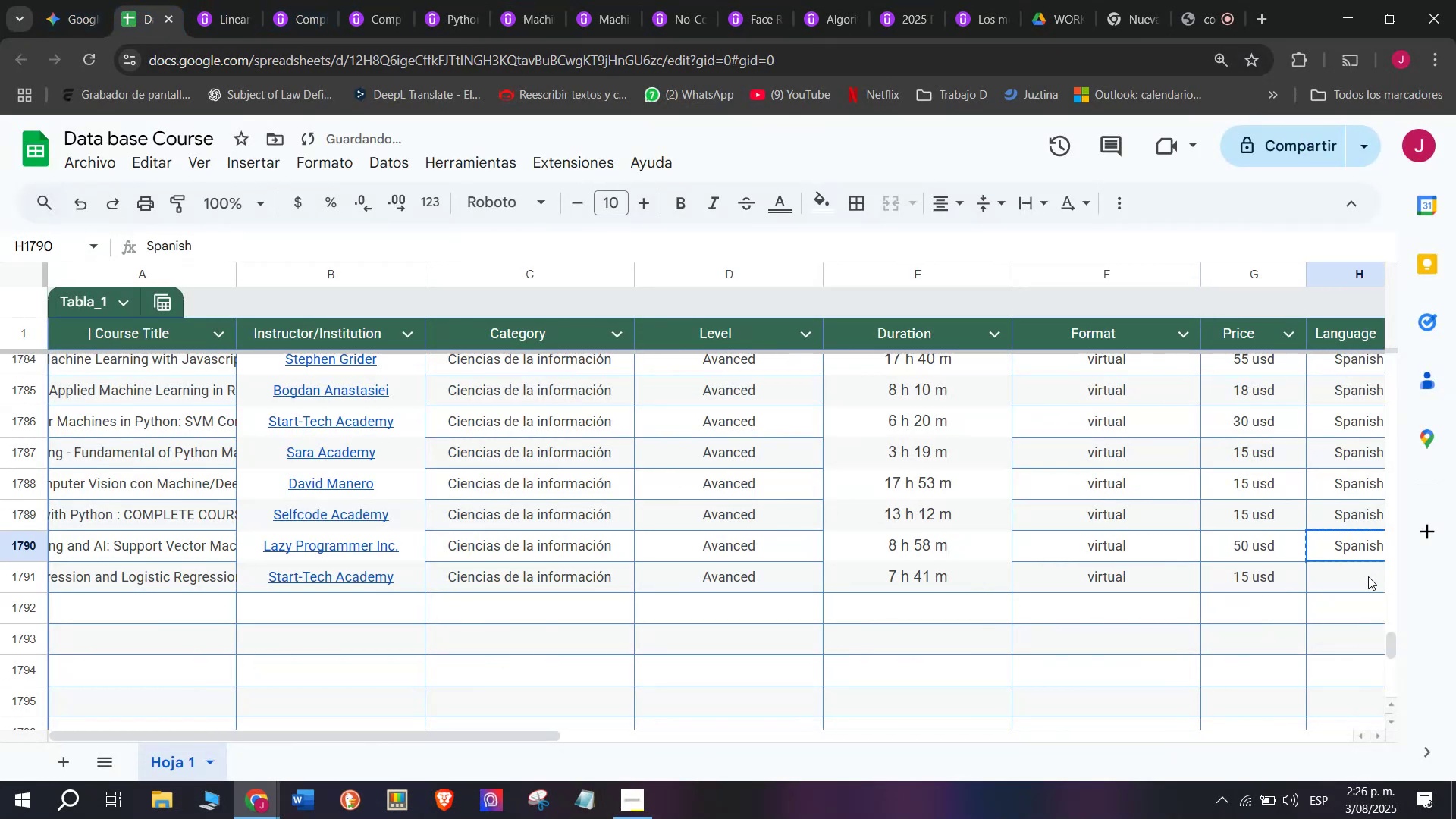 
left_click([1368, 576])
 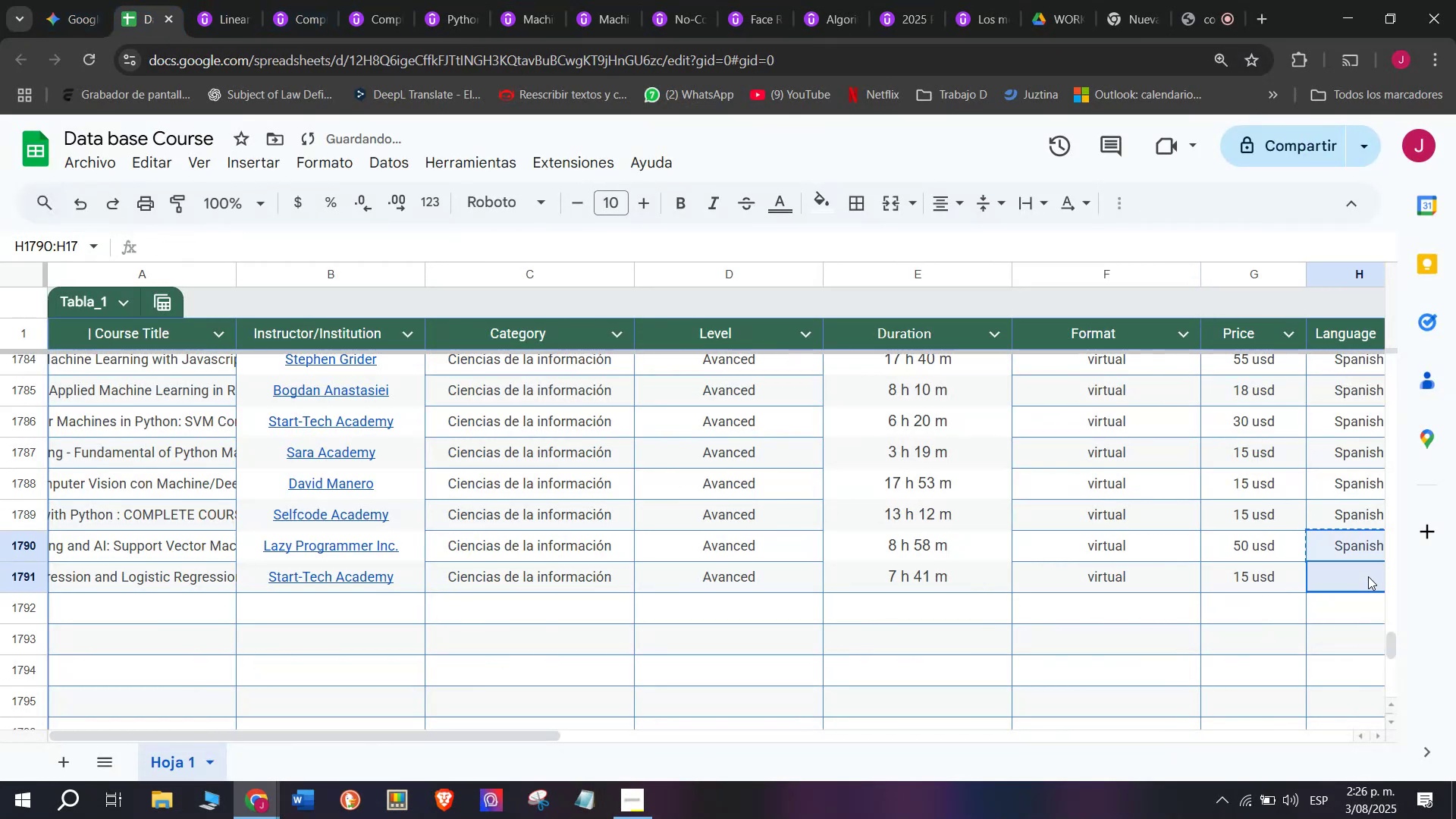 
key(Z)
 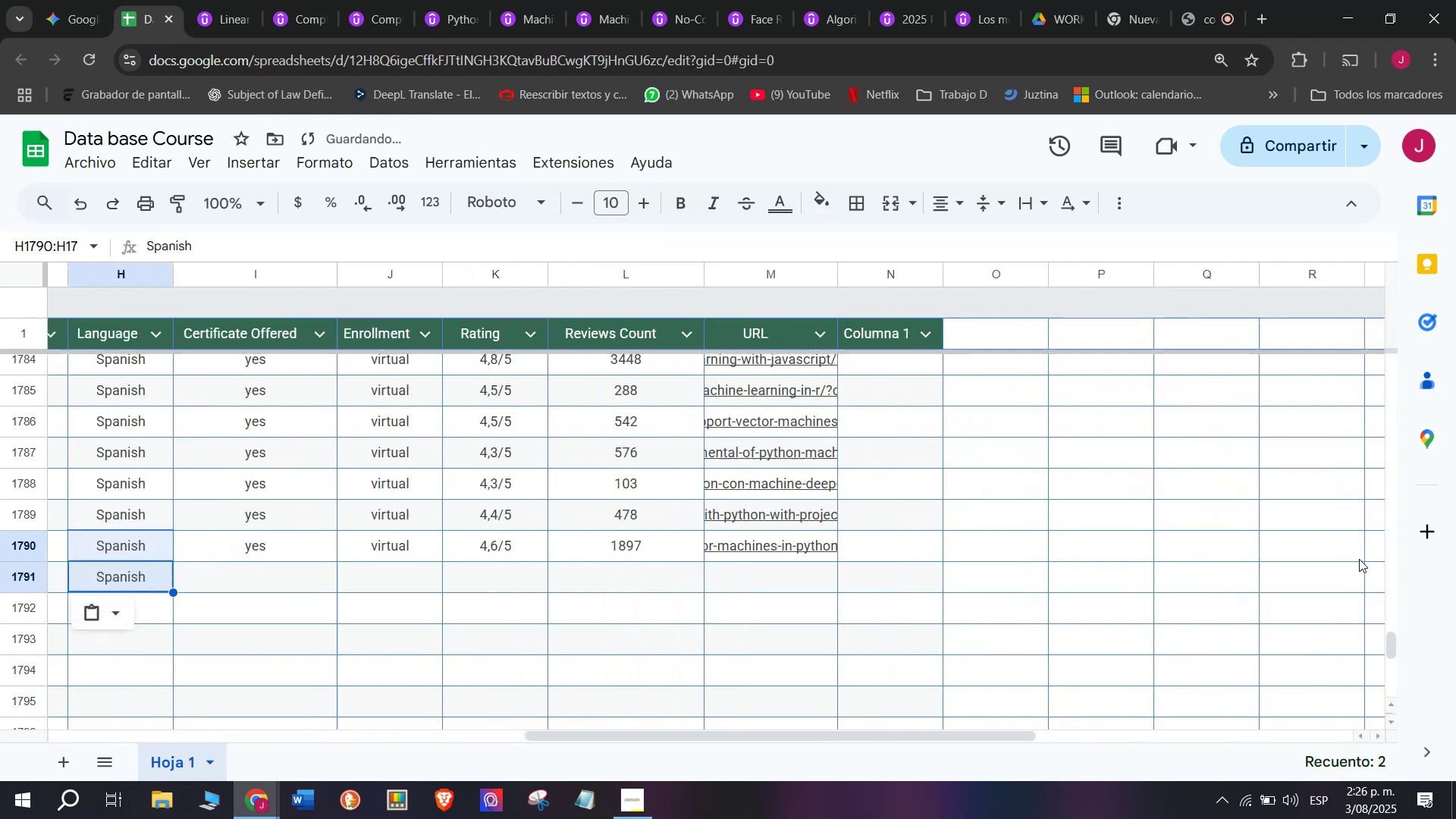 
key(Control+ControlLeft)
 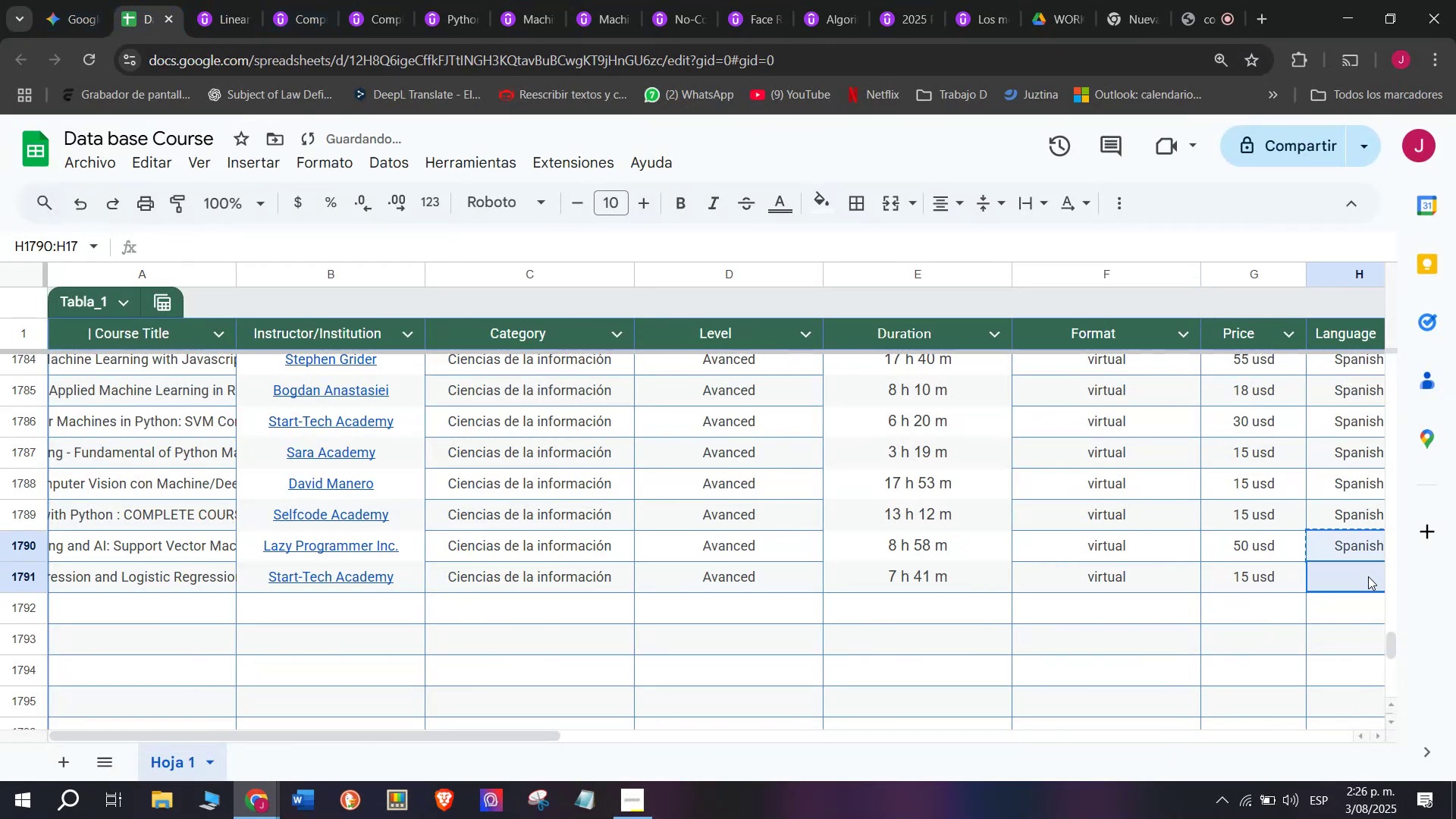 
key(Control+V)
 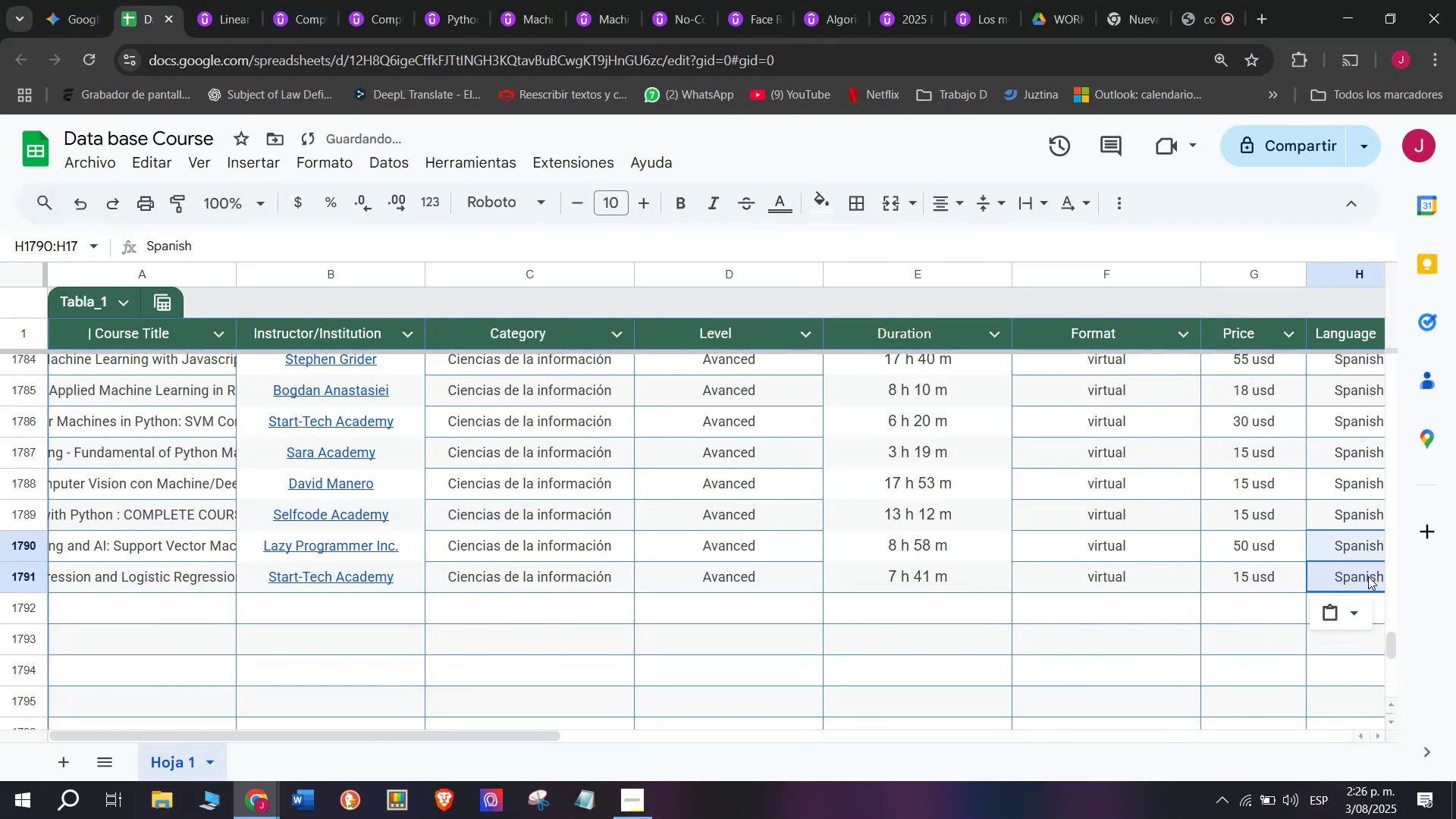 
scroll: coordinate [326, 537], scroll_direction: down, amount: 3.0
 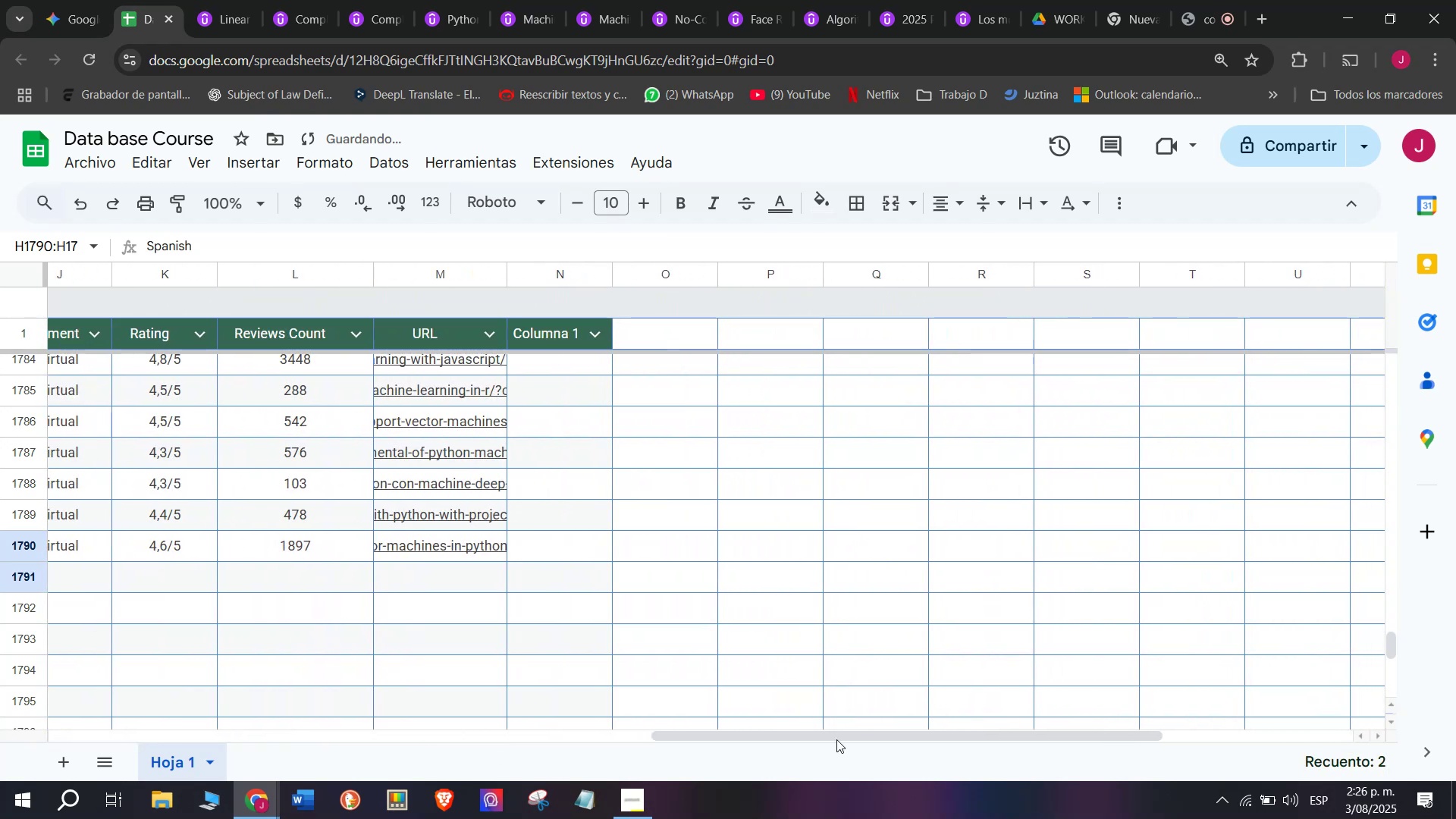 
left_click_drag(start_coordinate=[836, 737], to_coordinate=[645, 736])
 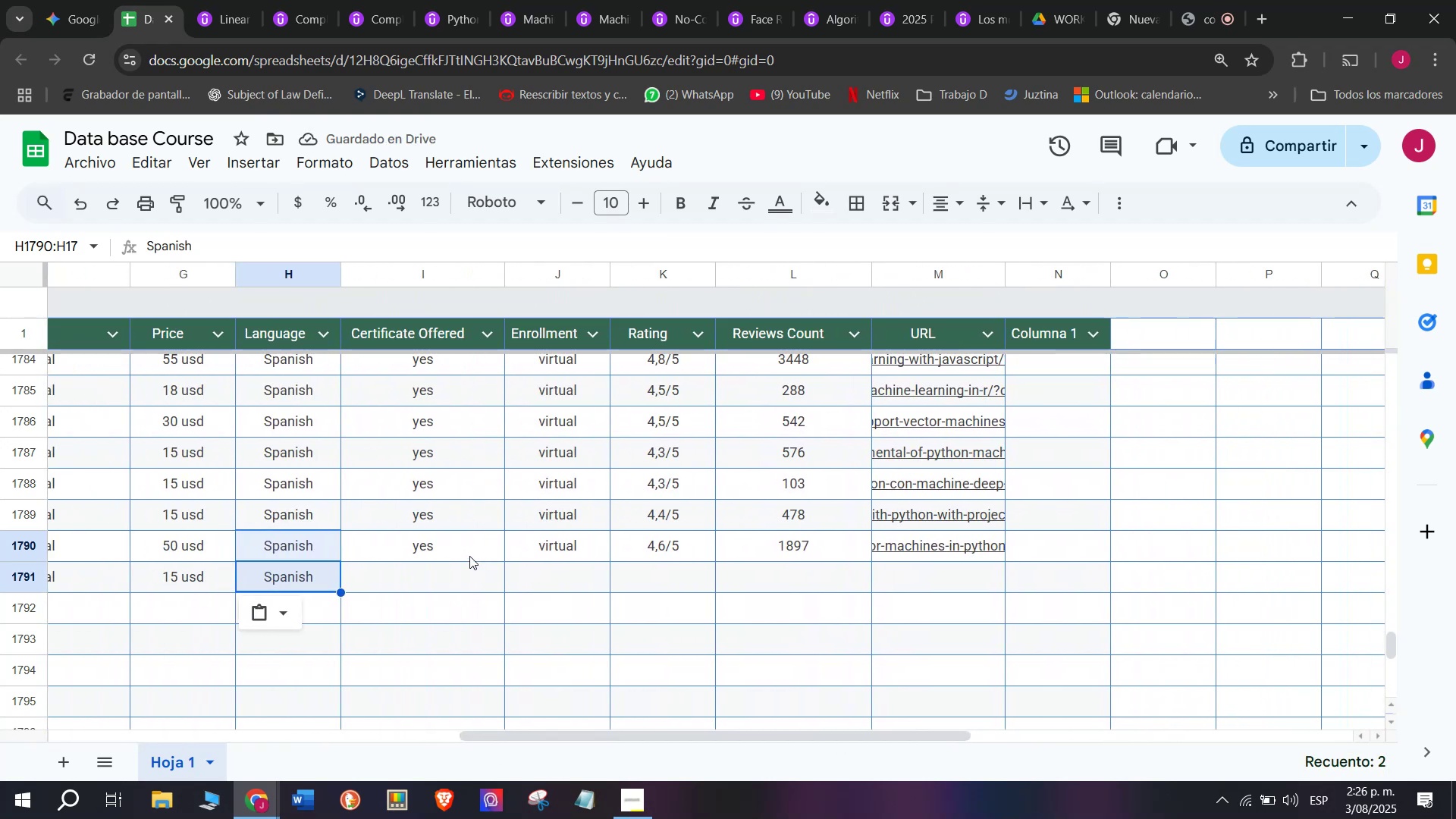 
left_click([461, 551])
 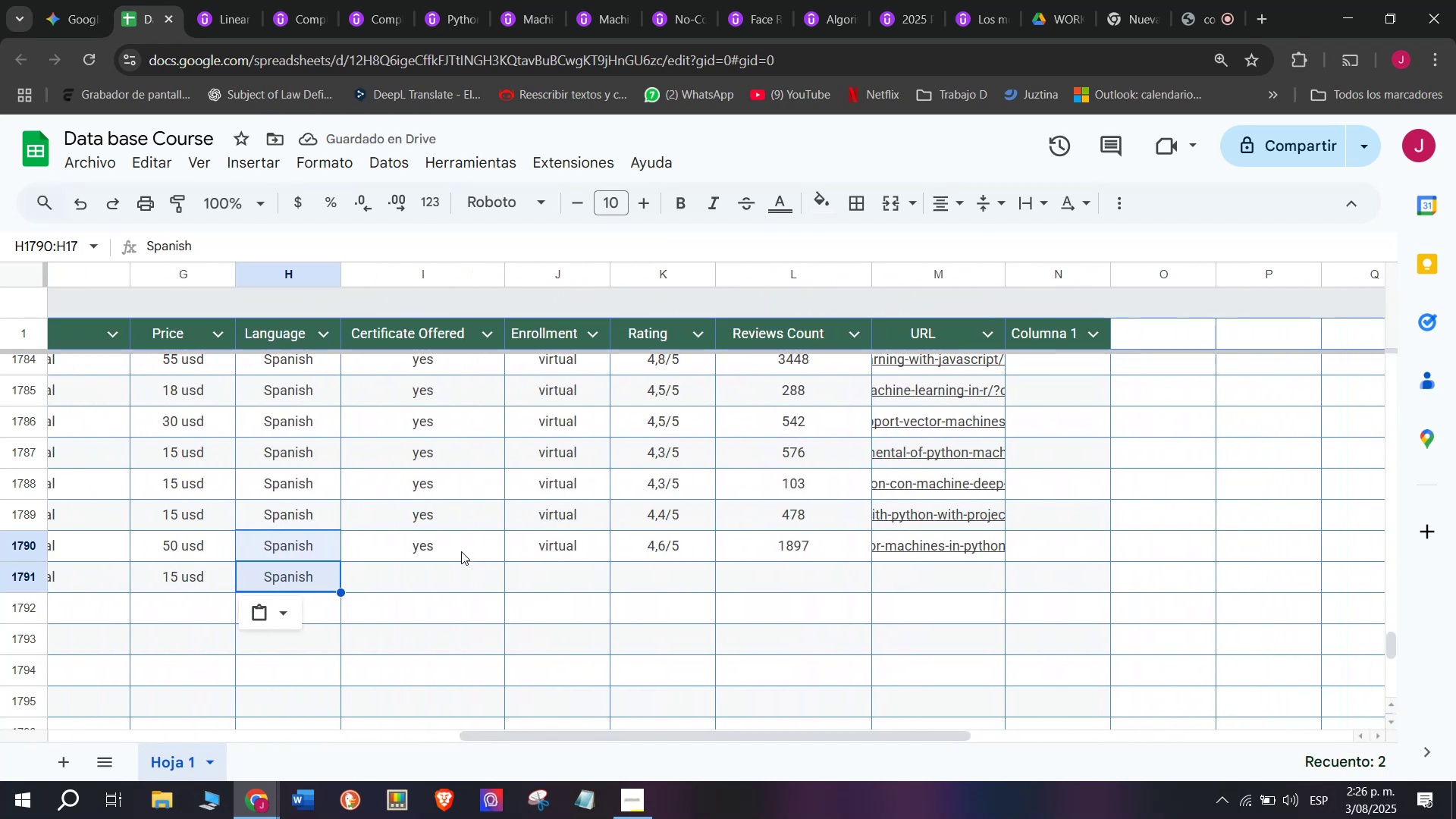 
key(Break)
 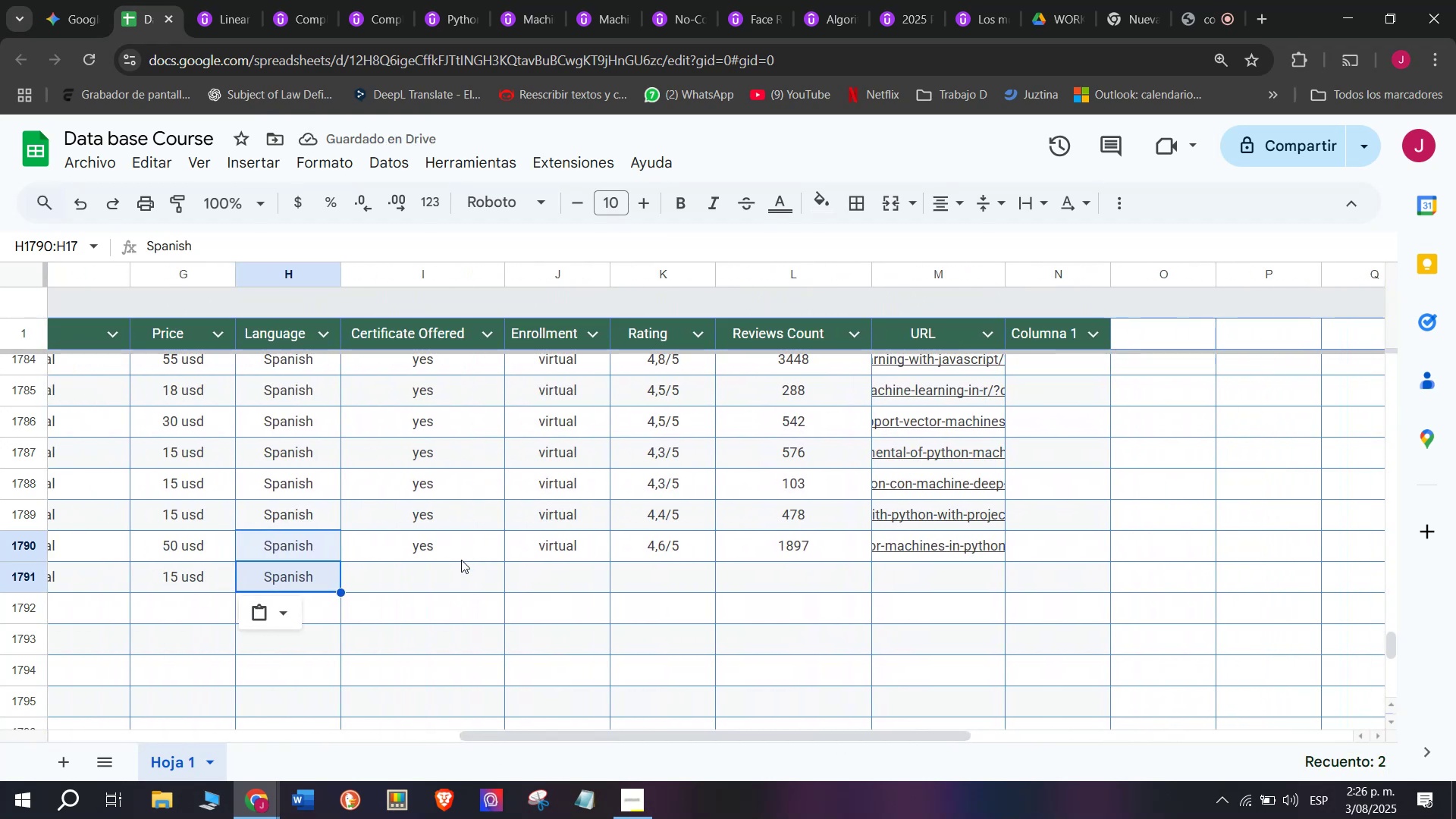 
key(Control+C)
 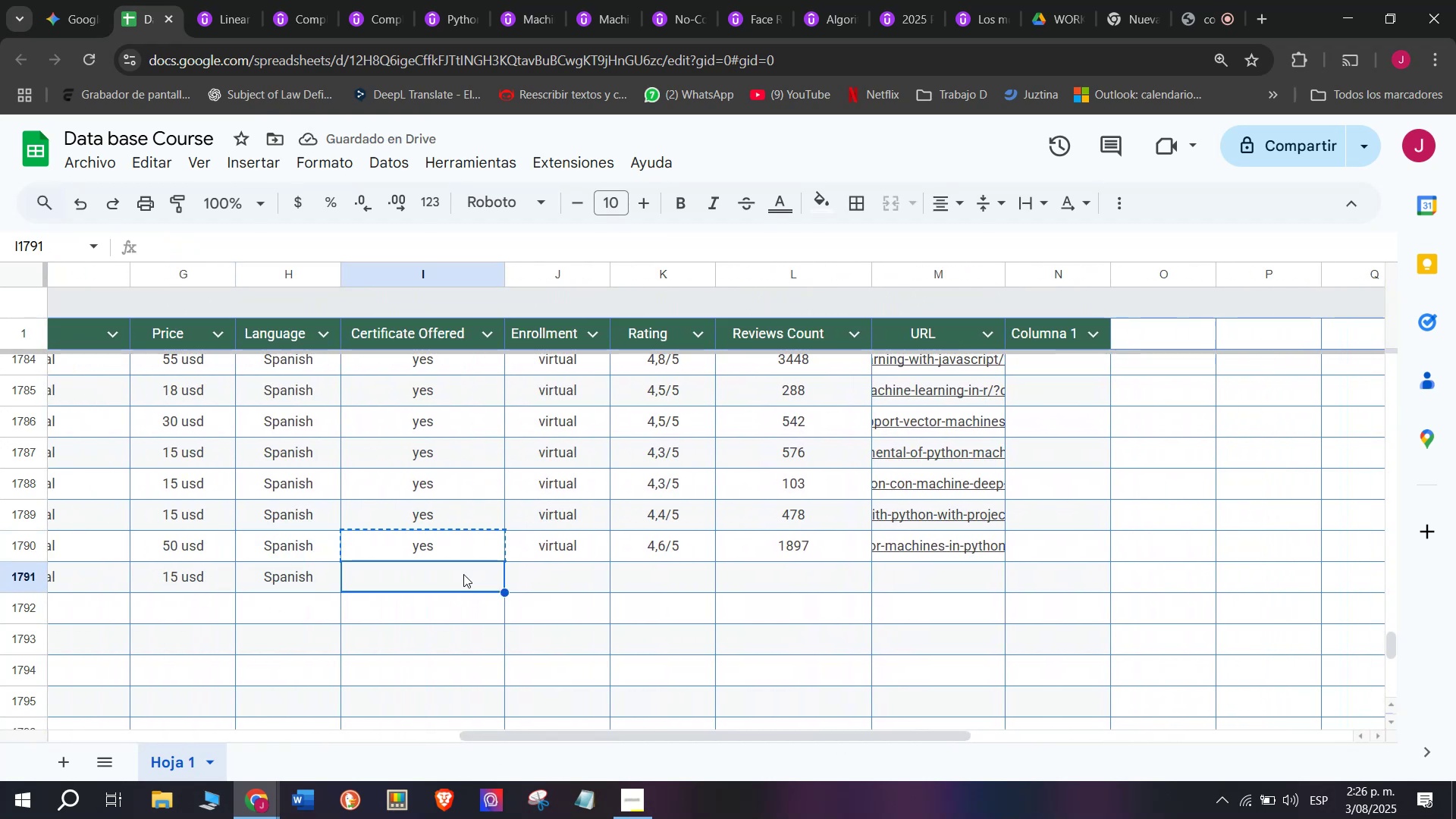 
key(Control+ControlLeft)
 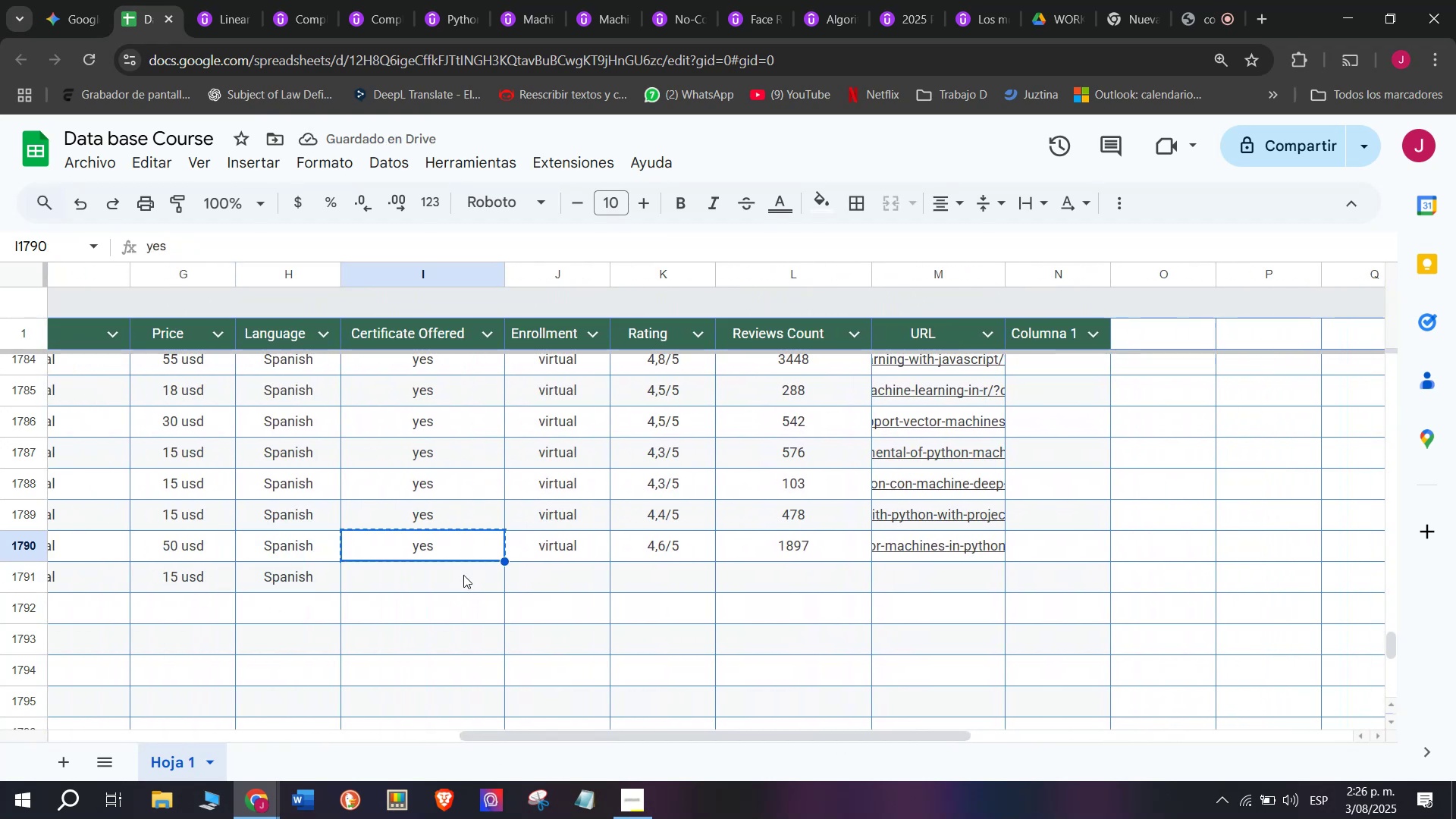 
key(Z)
 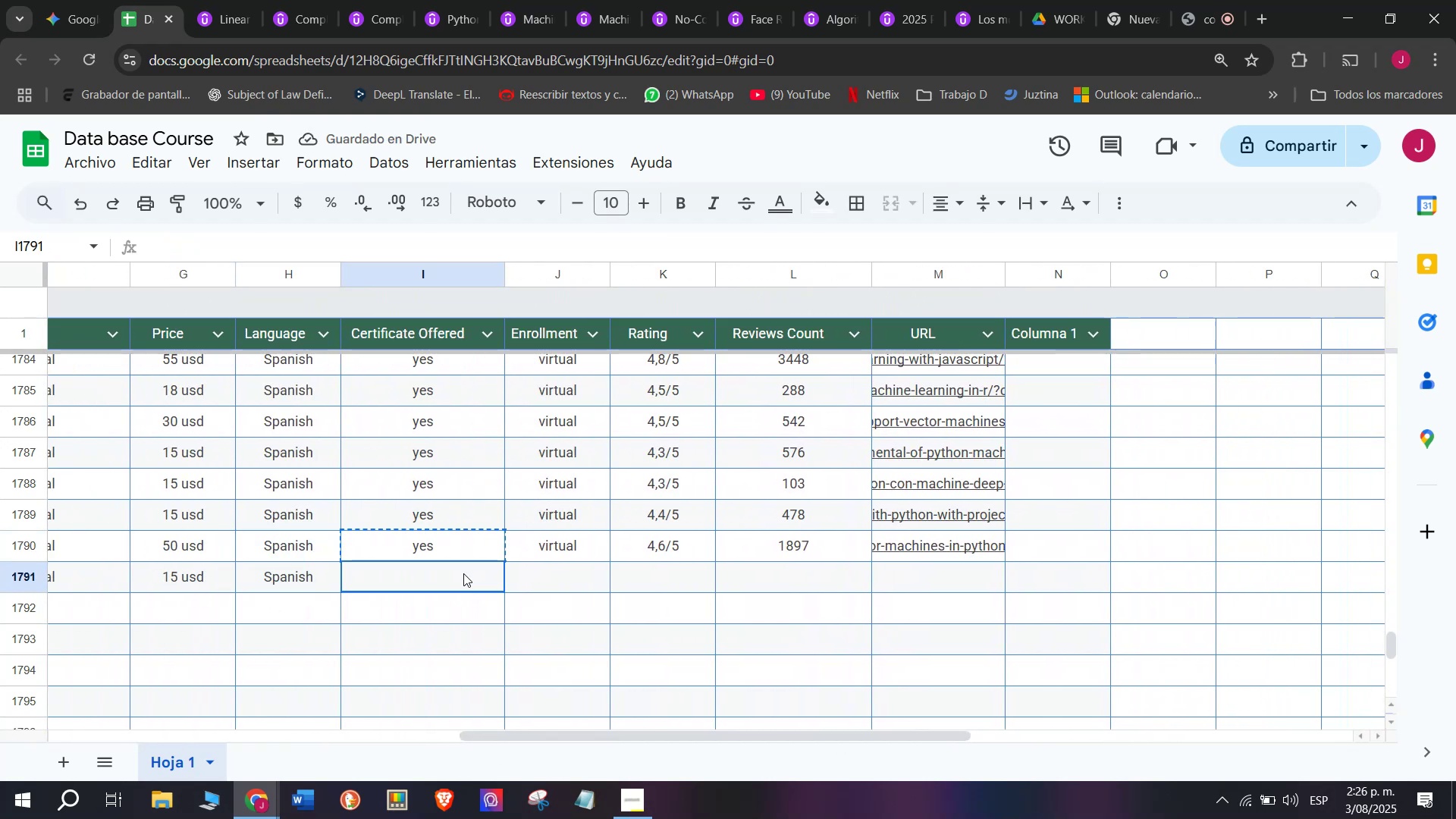 
key(Control+ControlLeft)
 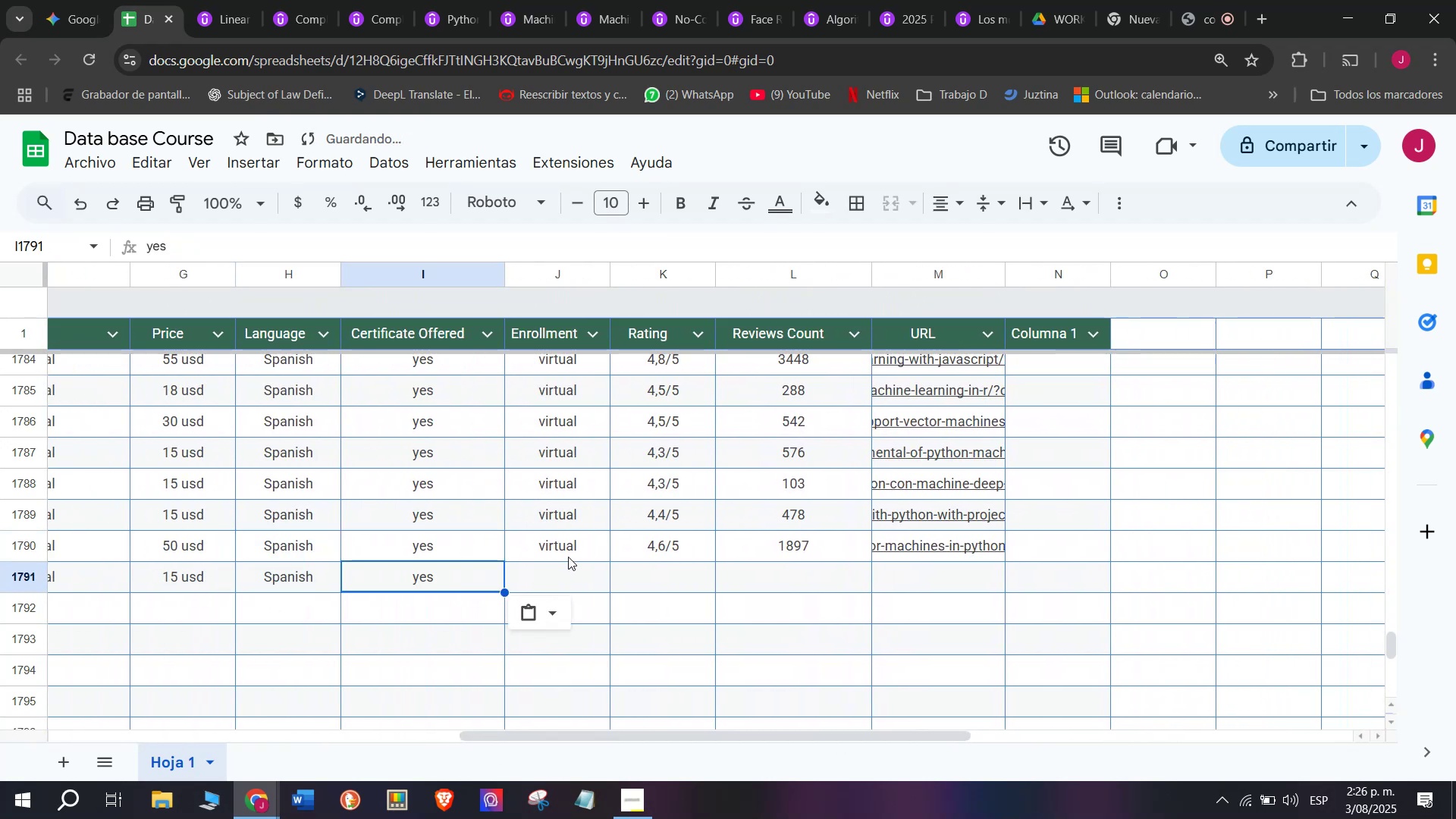 
key(Control+V)
 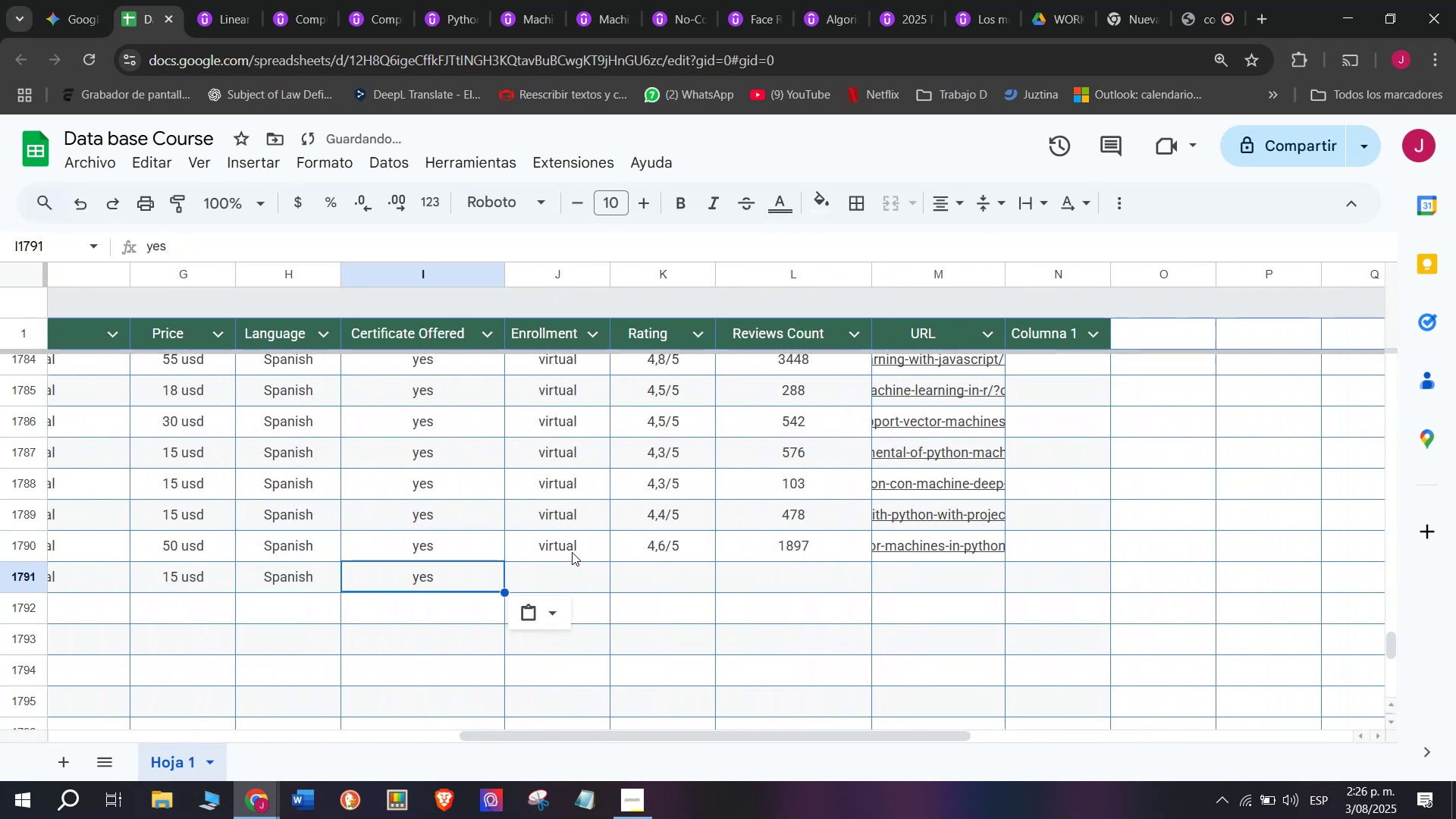 
key(Break)
 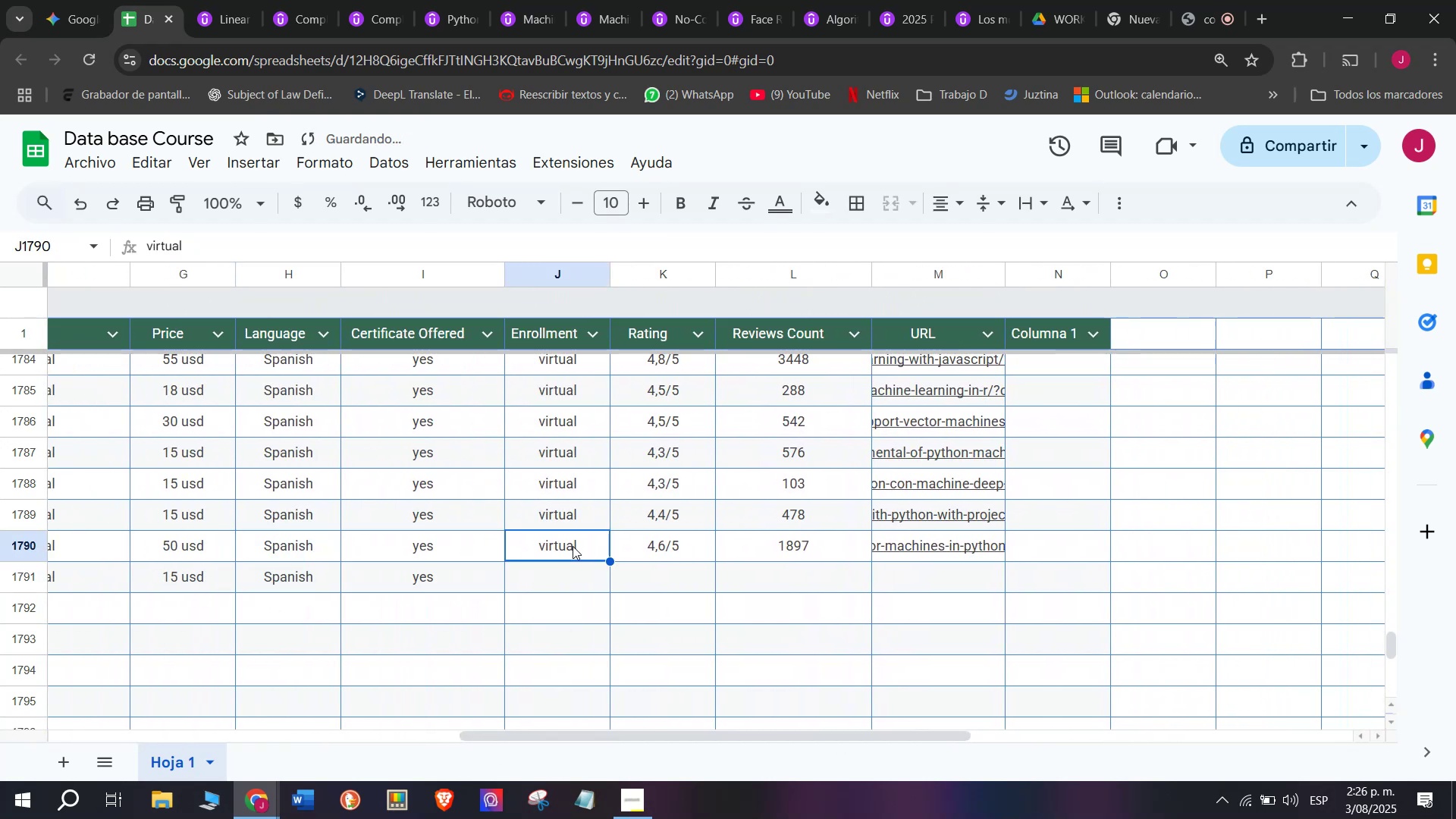 
key(Control+C)
 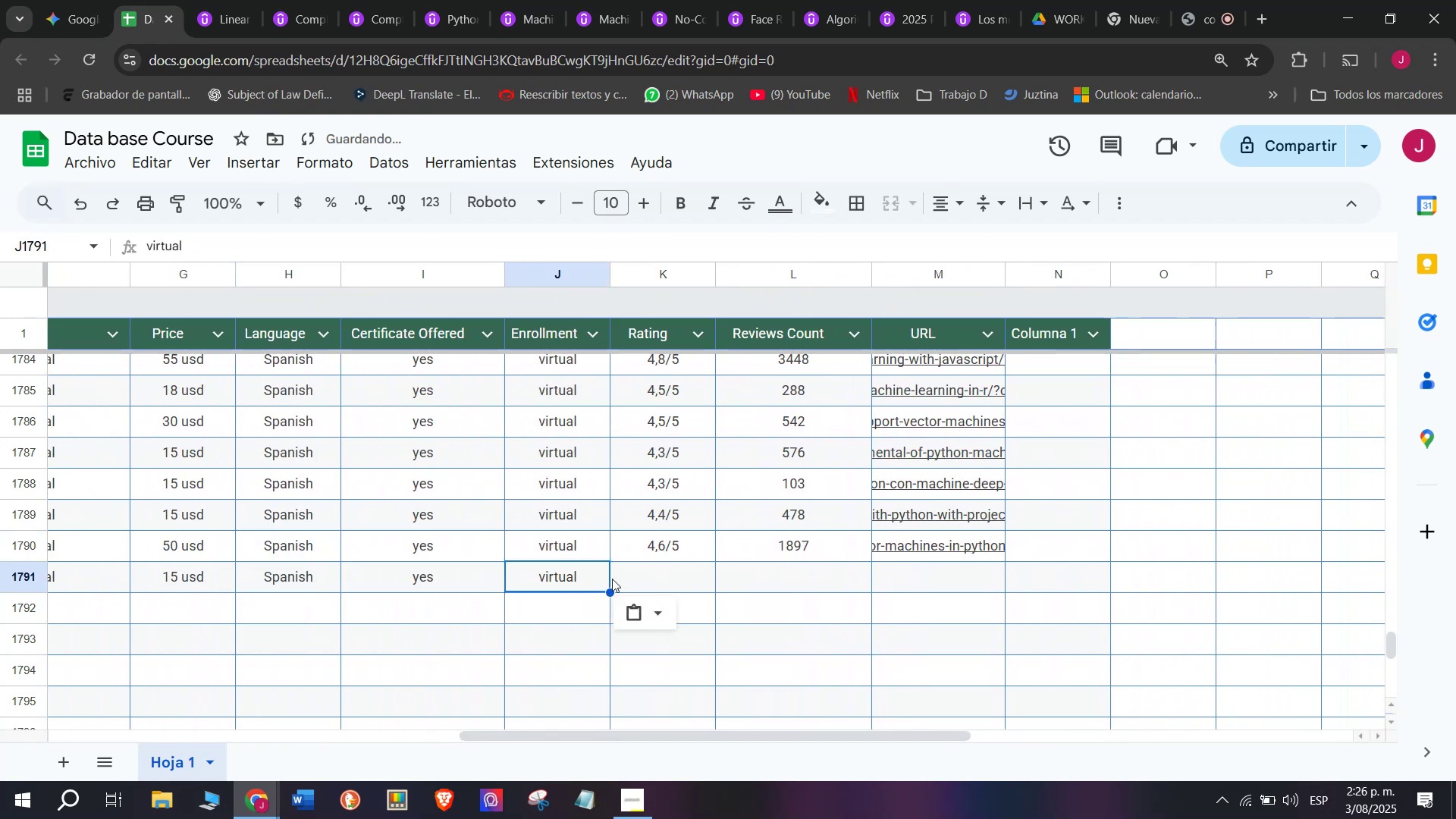 
key(Control+ControlLeft)
 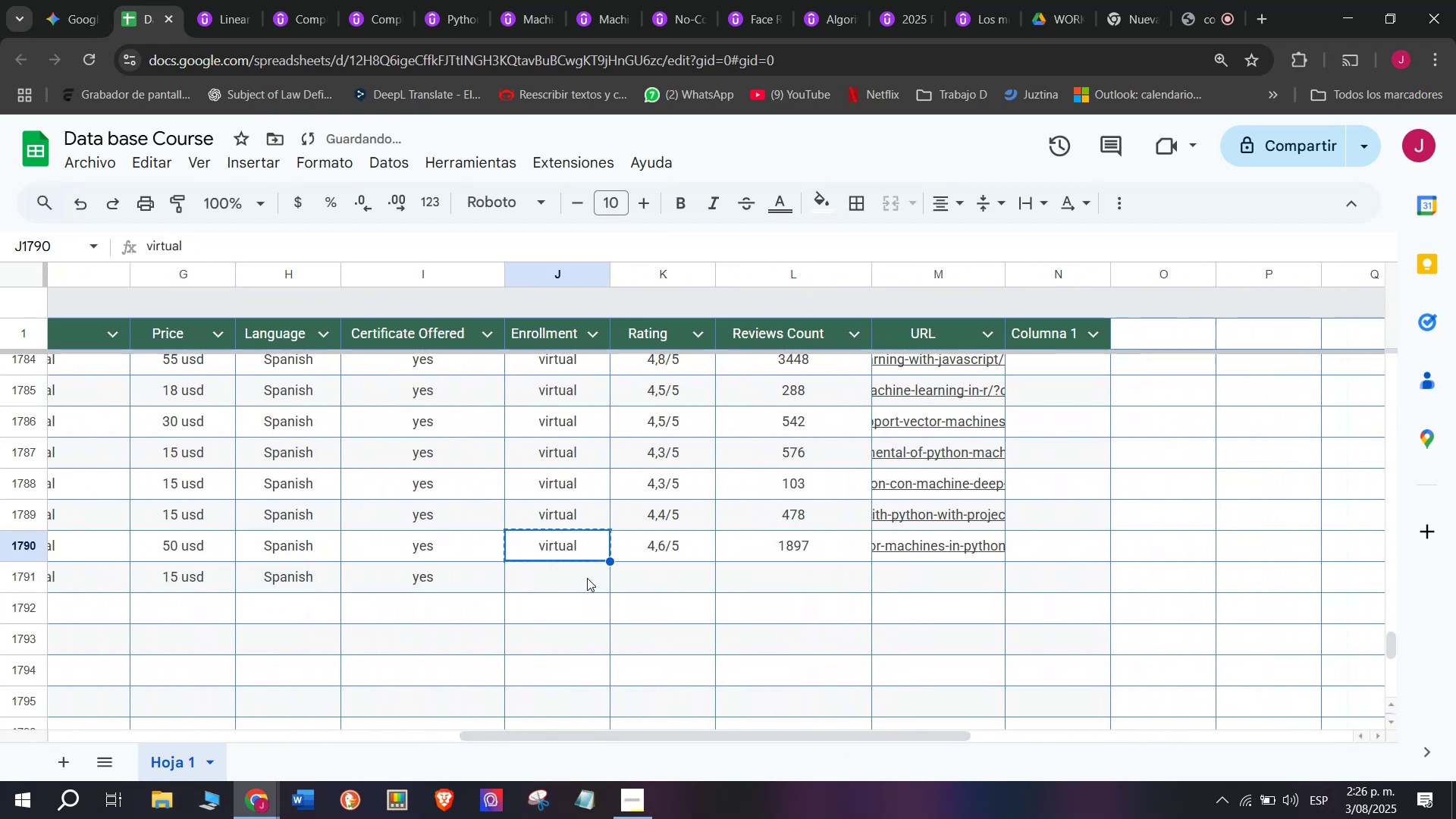 
key(Z)
 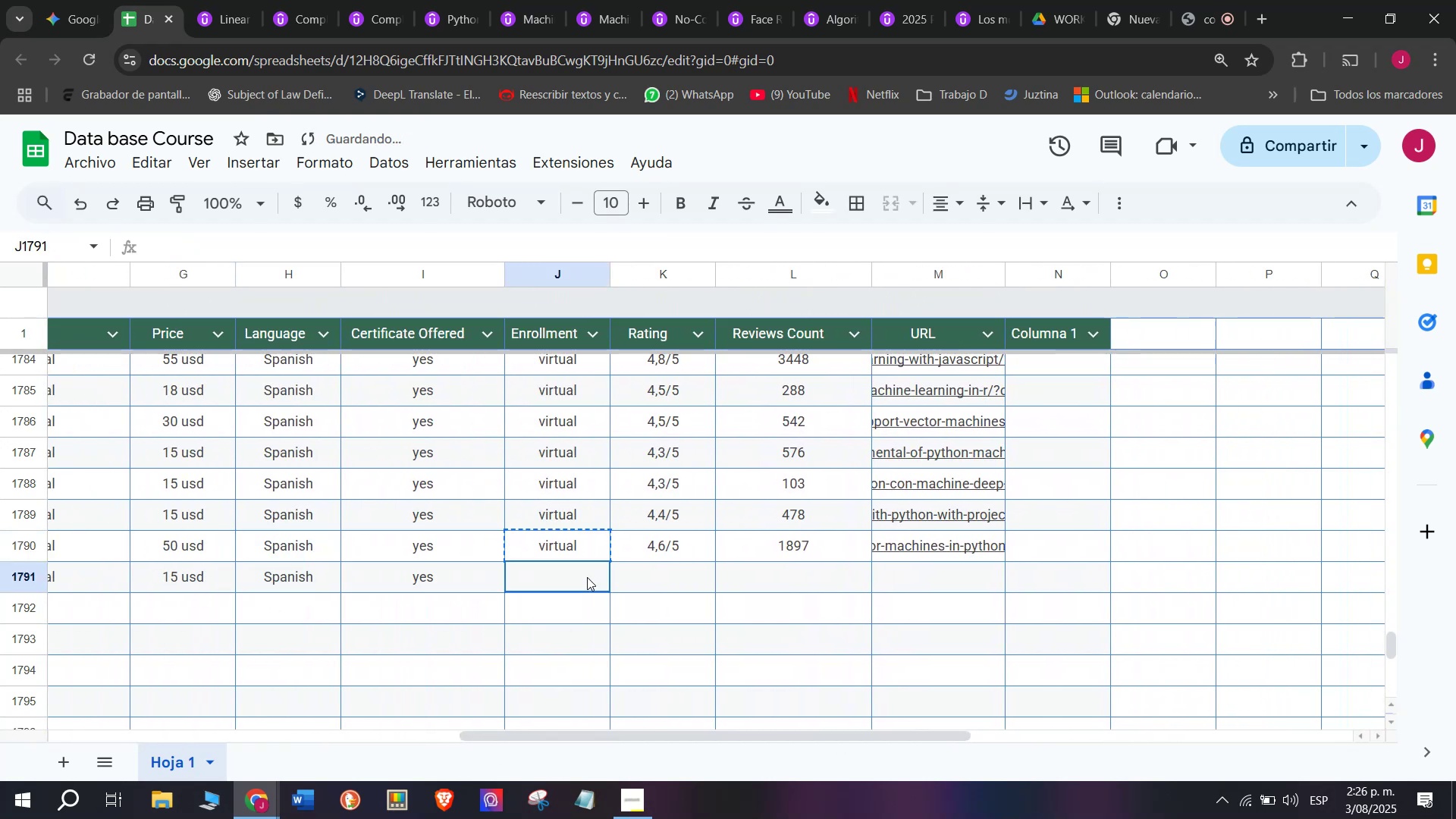 
key(Control+ControlLeft)
 